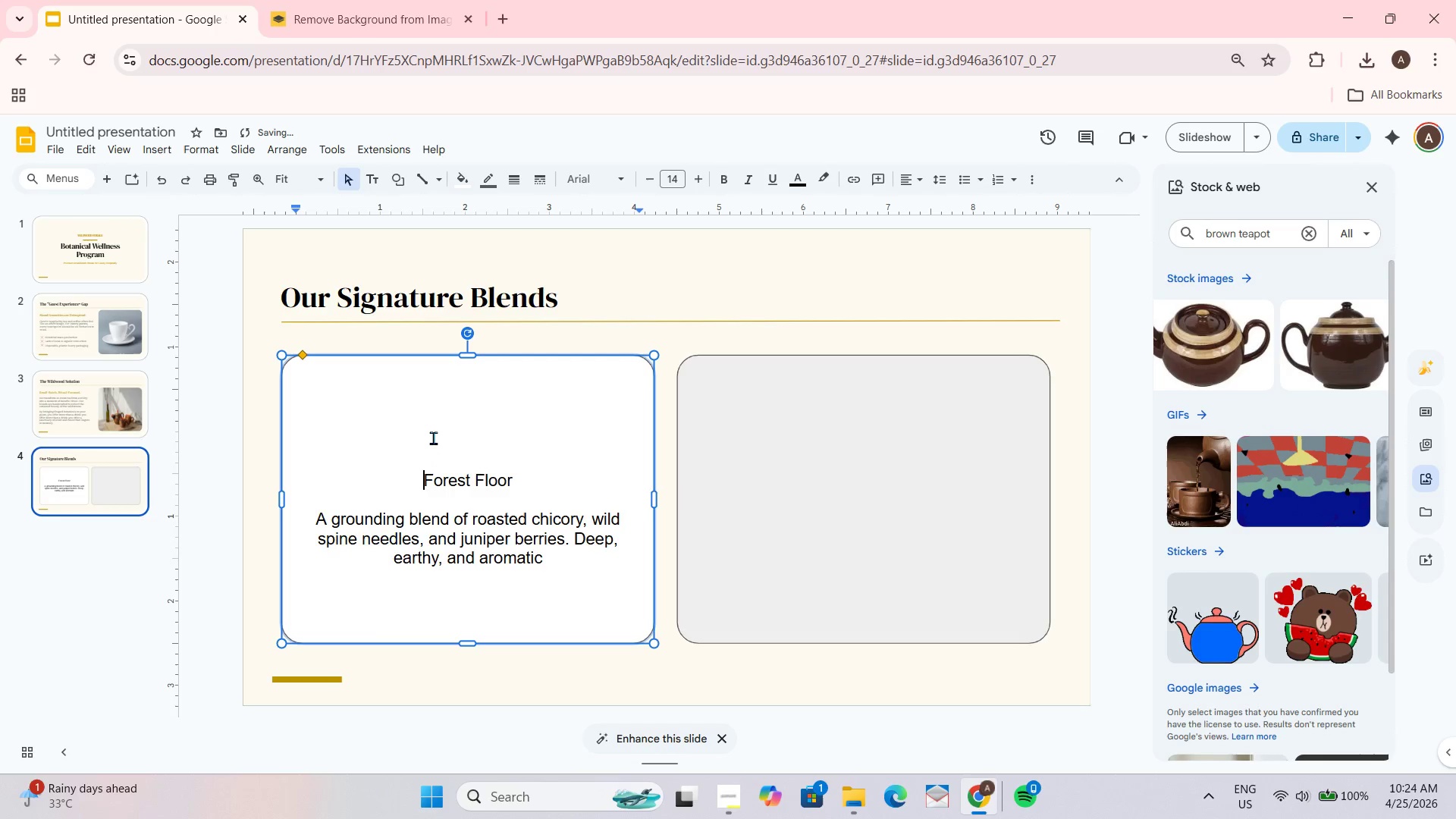 
key(Shift+Enter)
 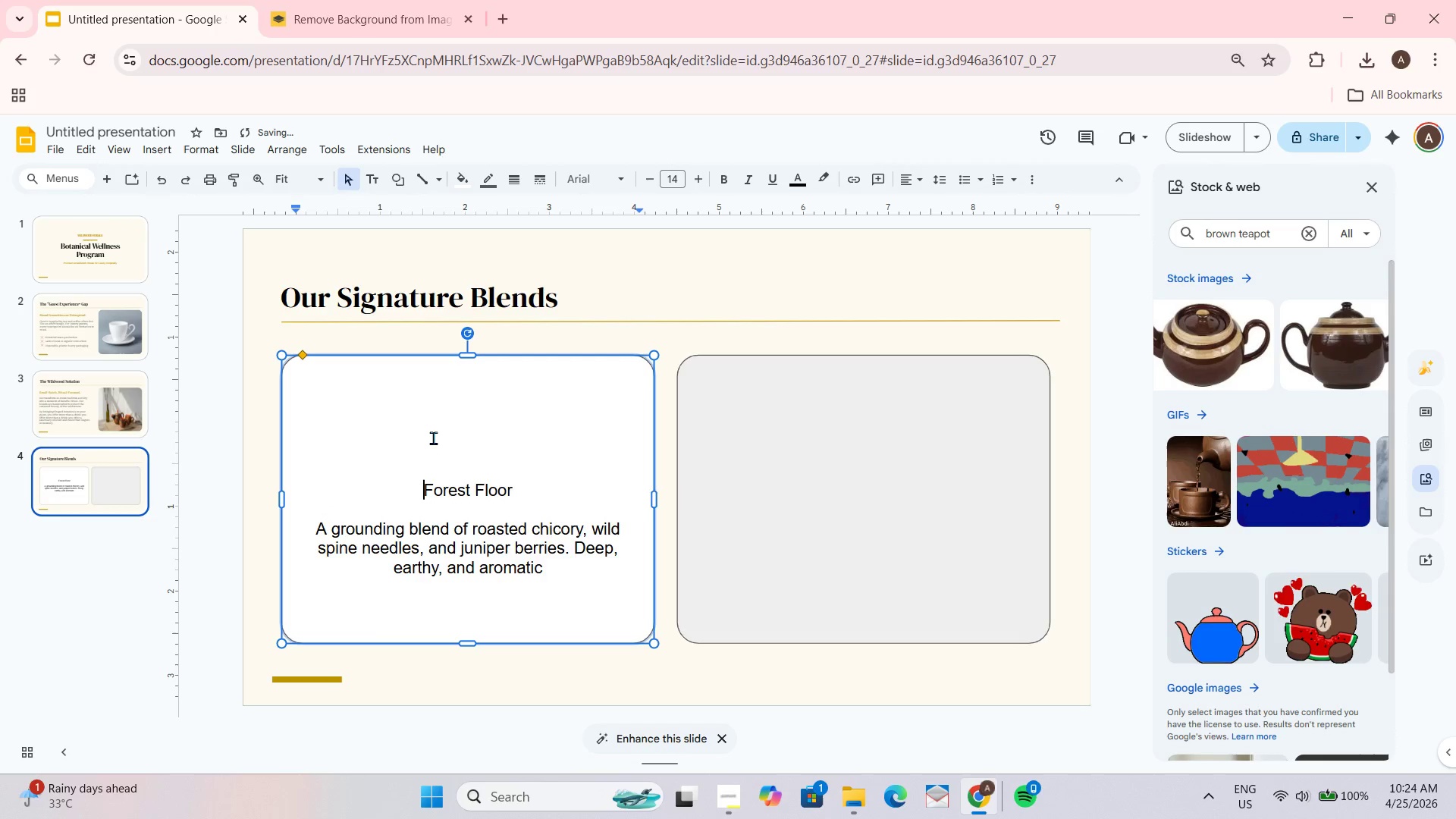 
key(Shift+Enter)
 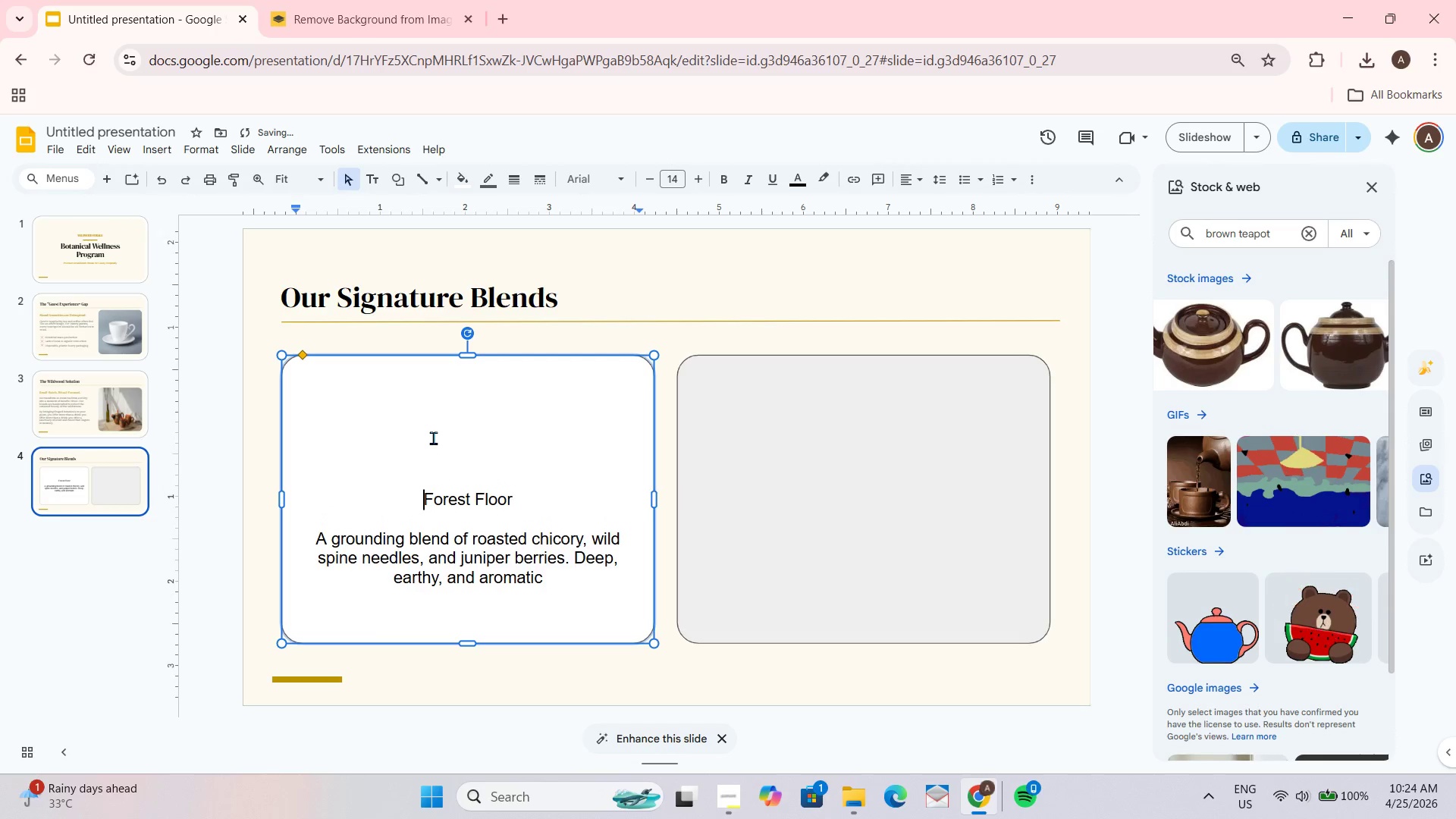 
key(Shift+Enter)
 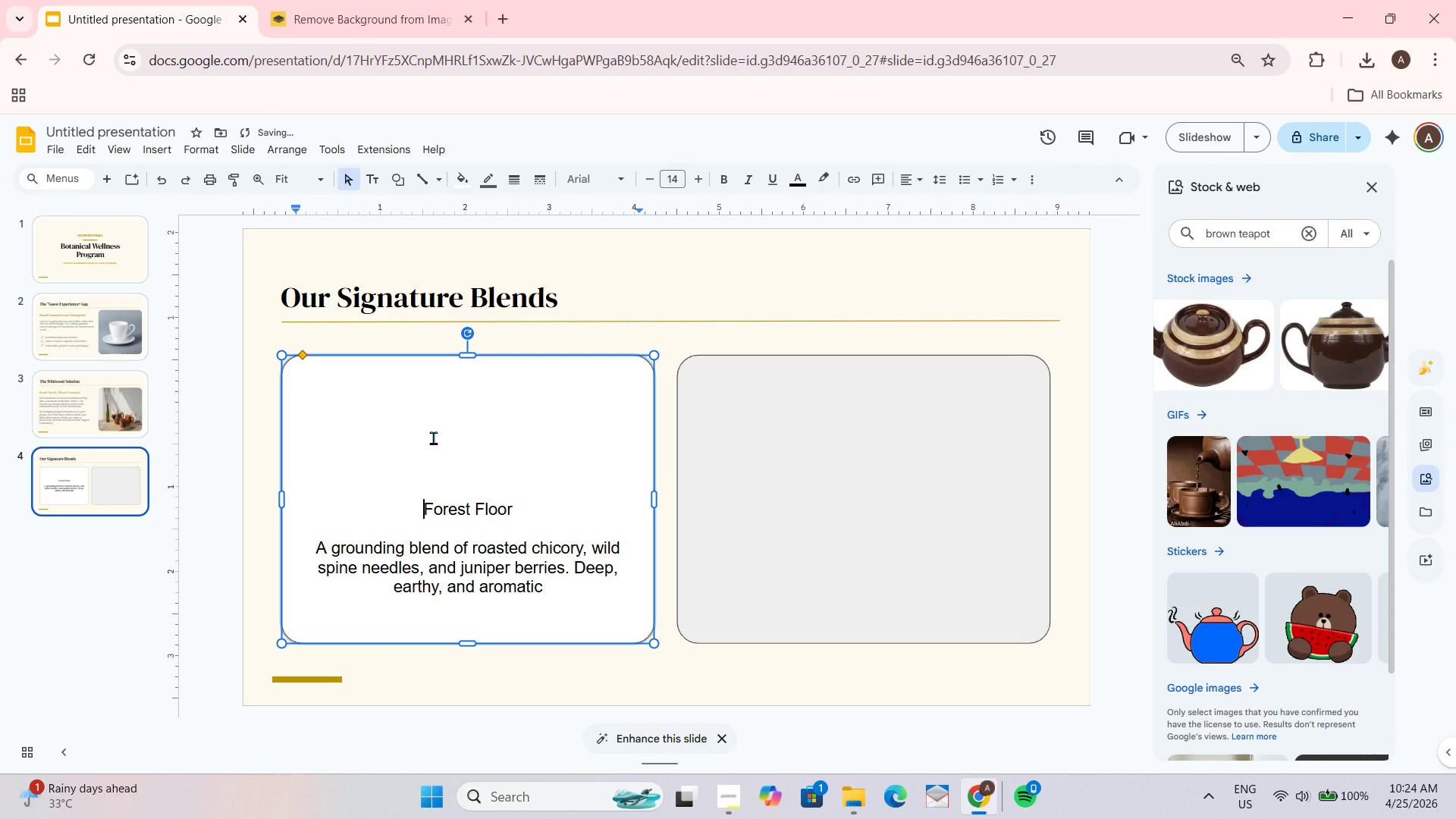 
key(Shift+Enter)
 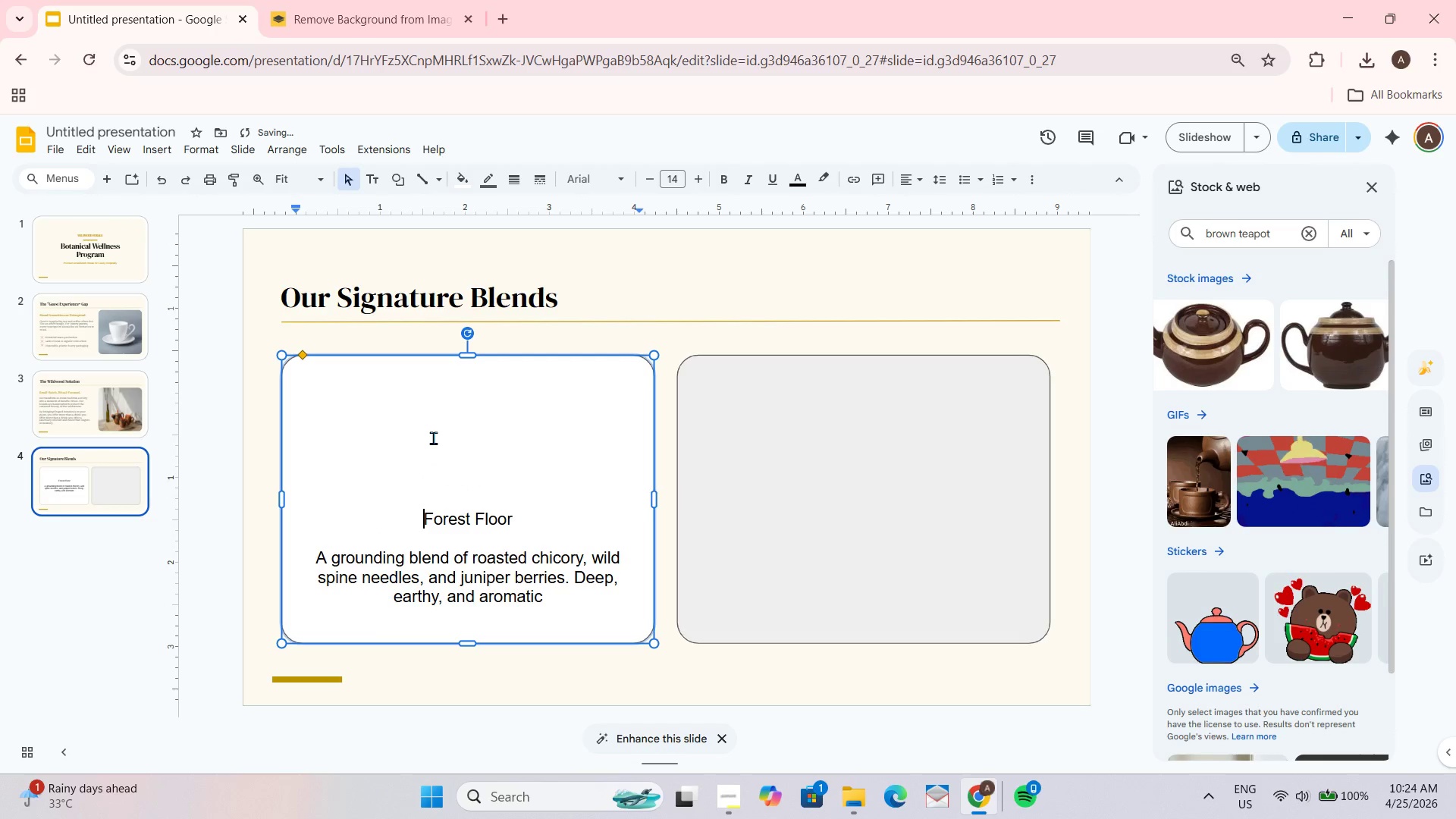 
key(Shift+Enter)
 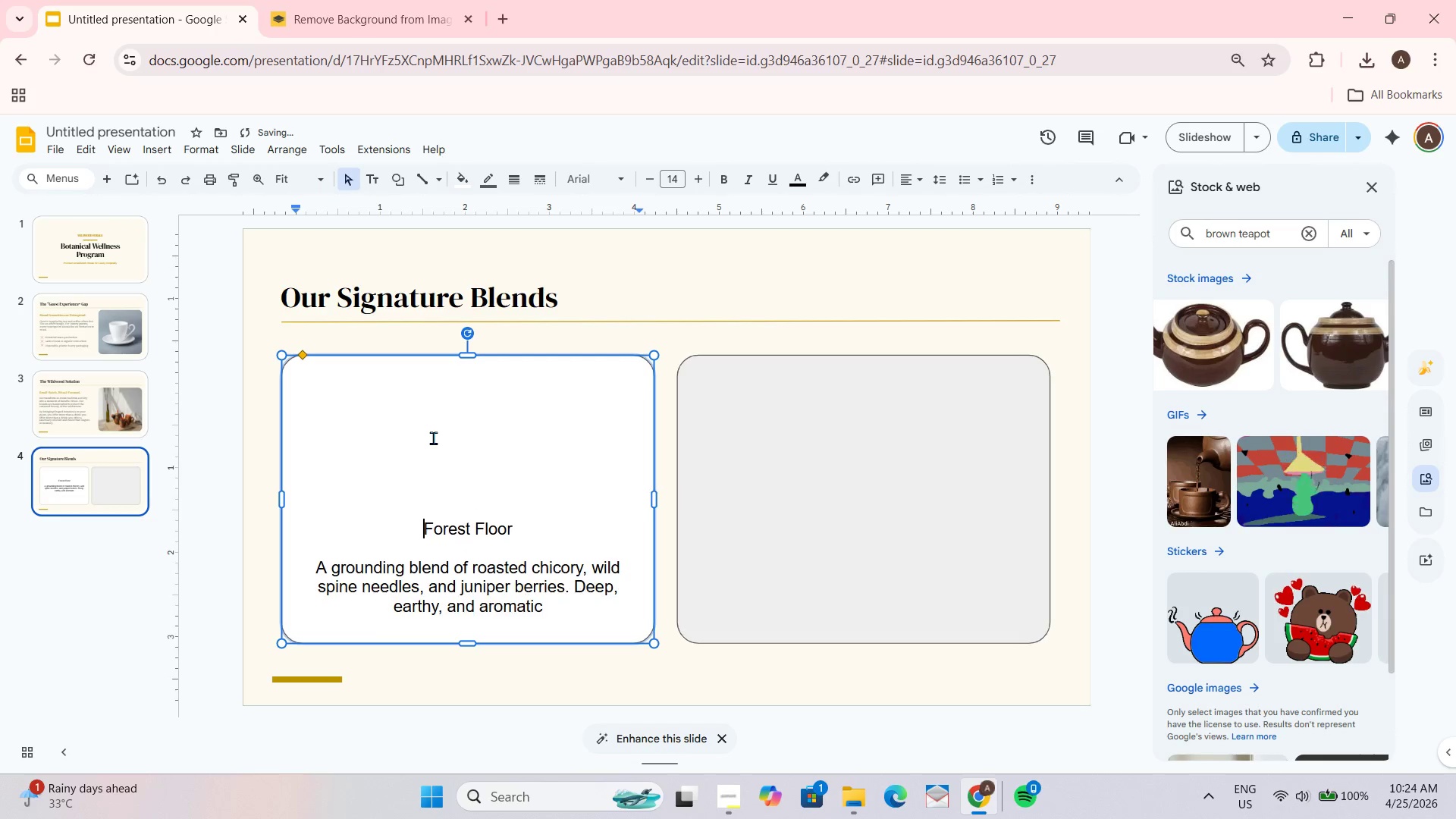 
key(Shift+Enter)
 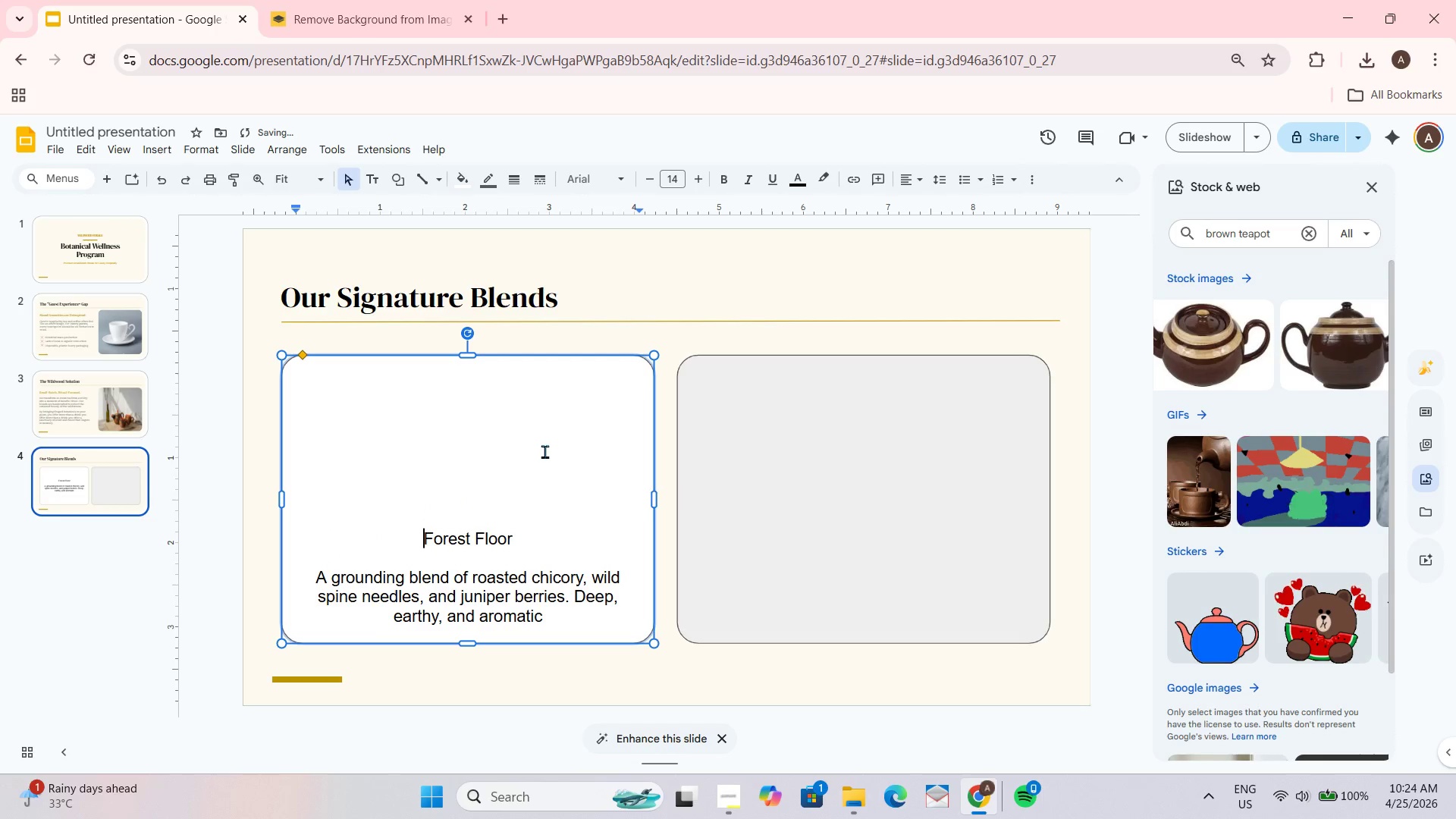 
left_click([544, 451])
 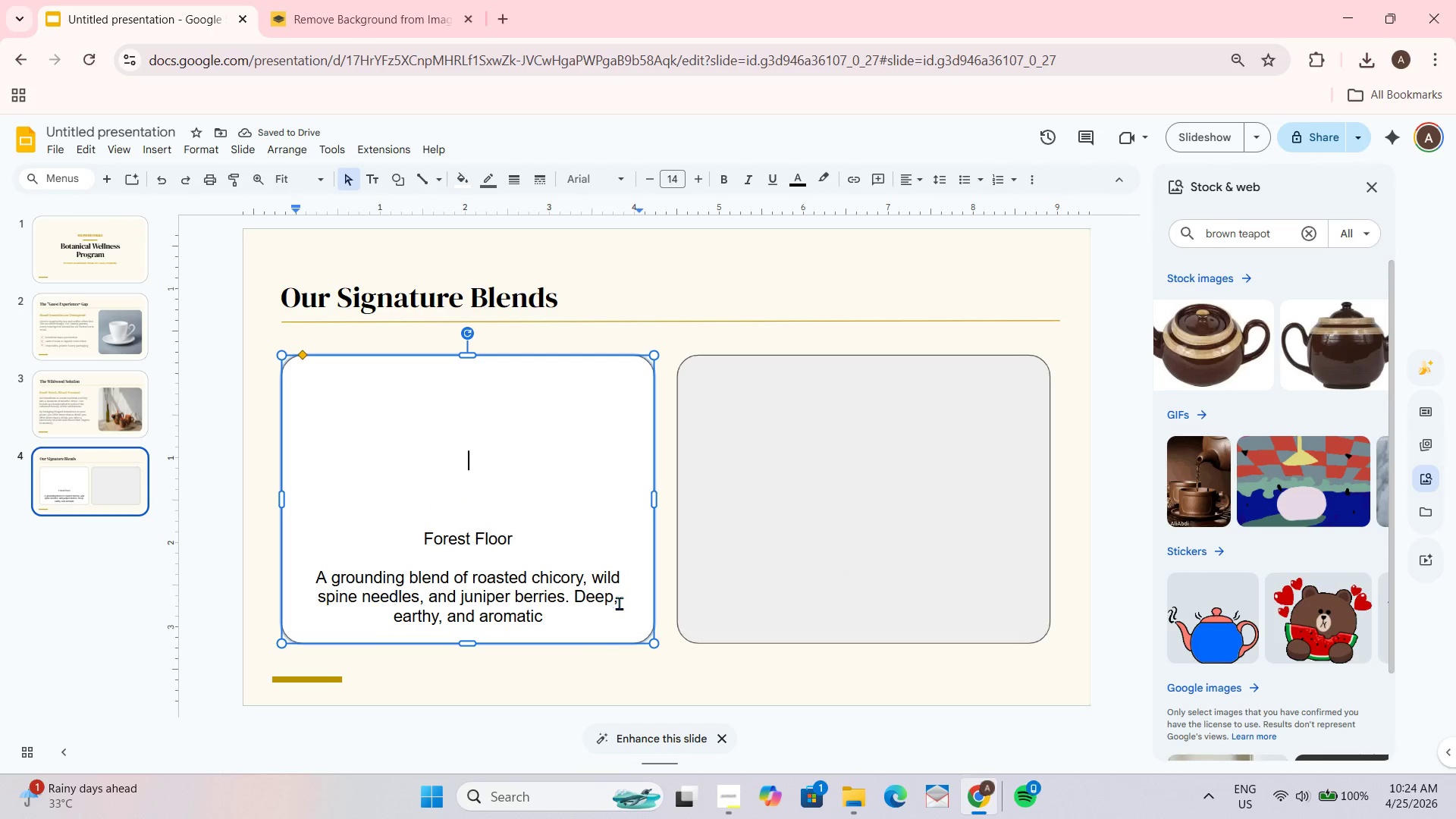 
left_click([827, 664])
 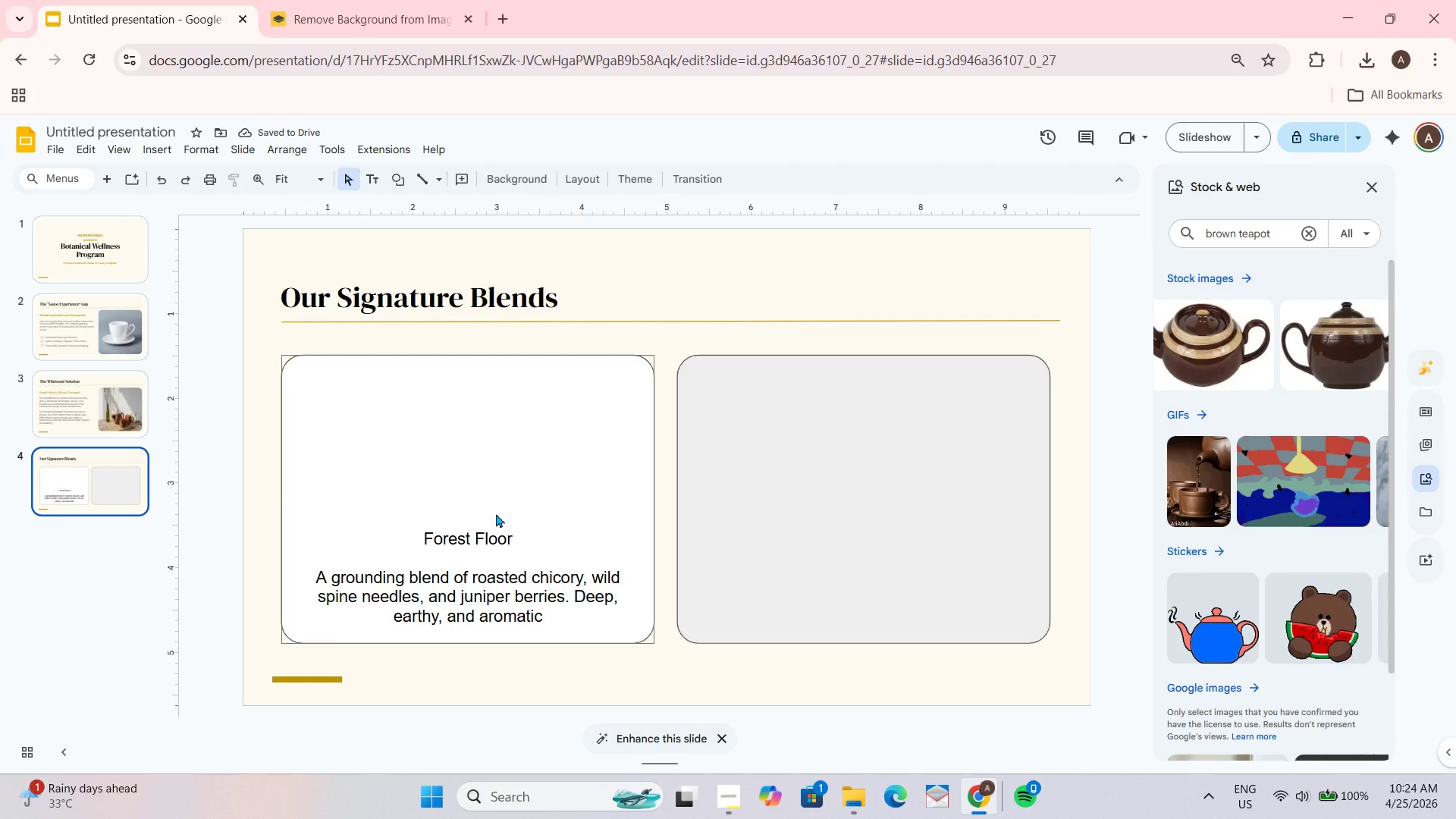 
left_click([494, 534])
 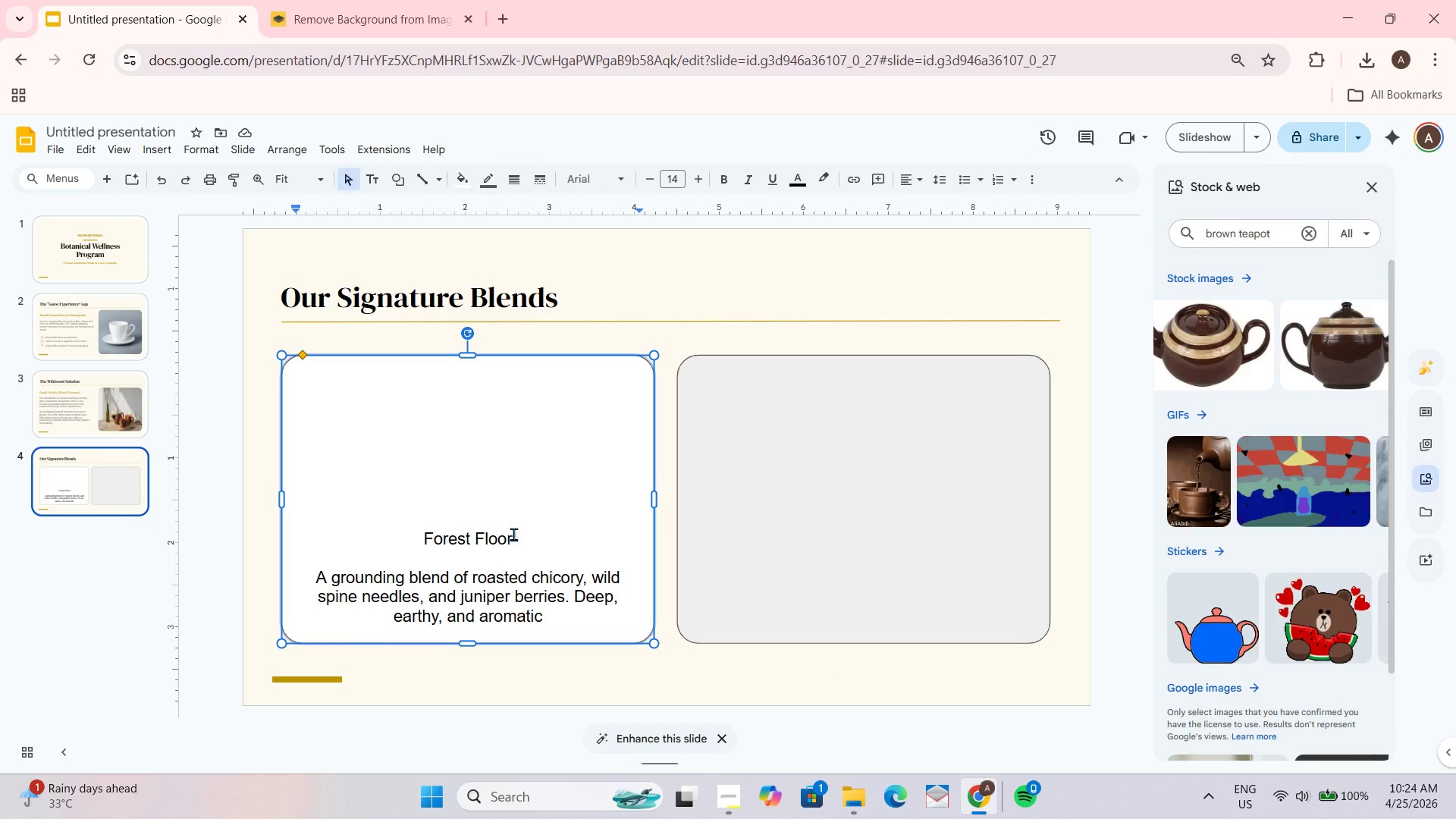 
left_click_drag(start_coordinate=[513, 534], to_coordinate=[413, 533])
 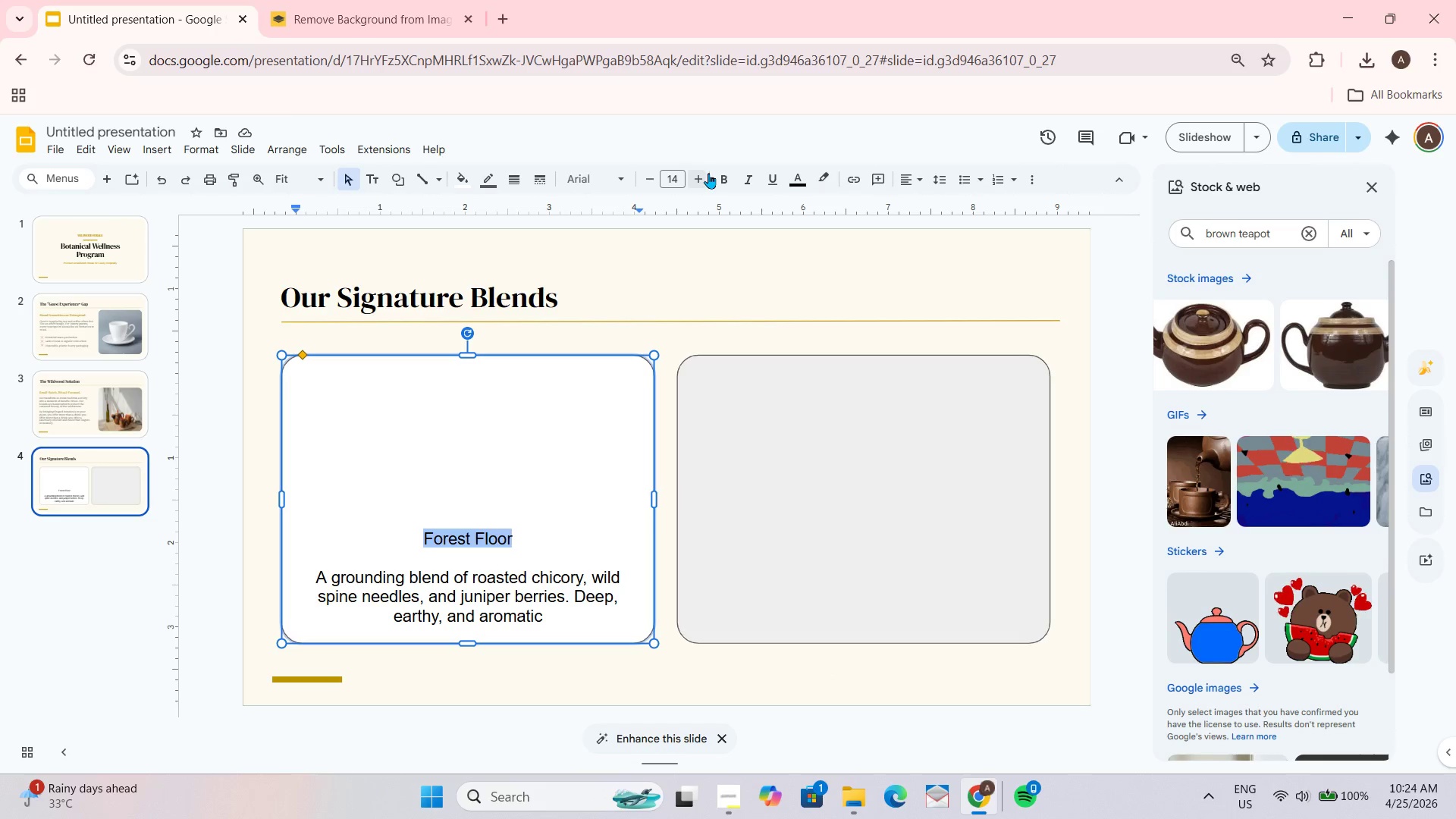 
double_click([704, 177])
 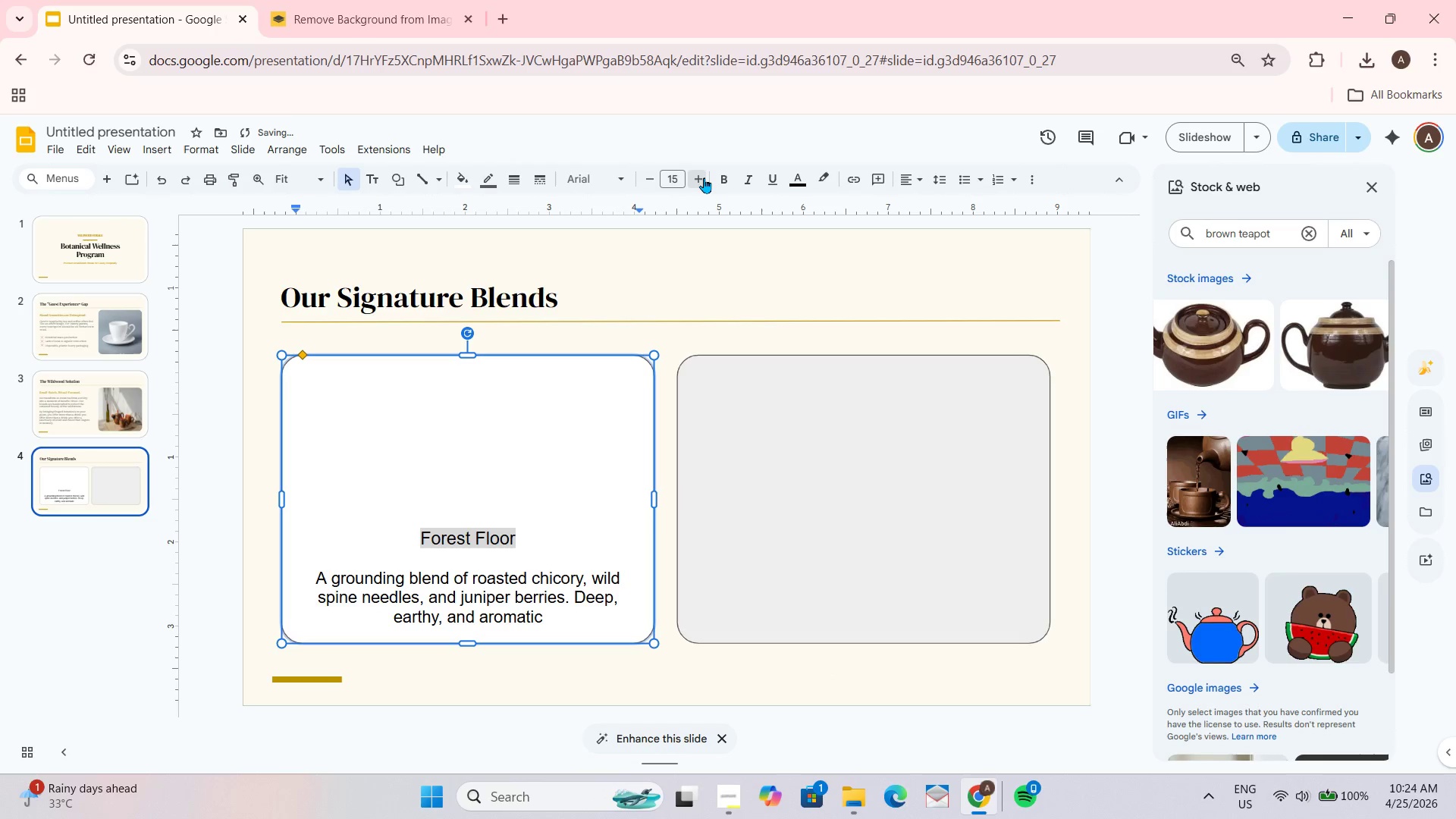 
triple_click([704, 177])
 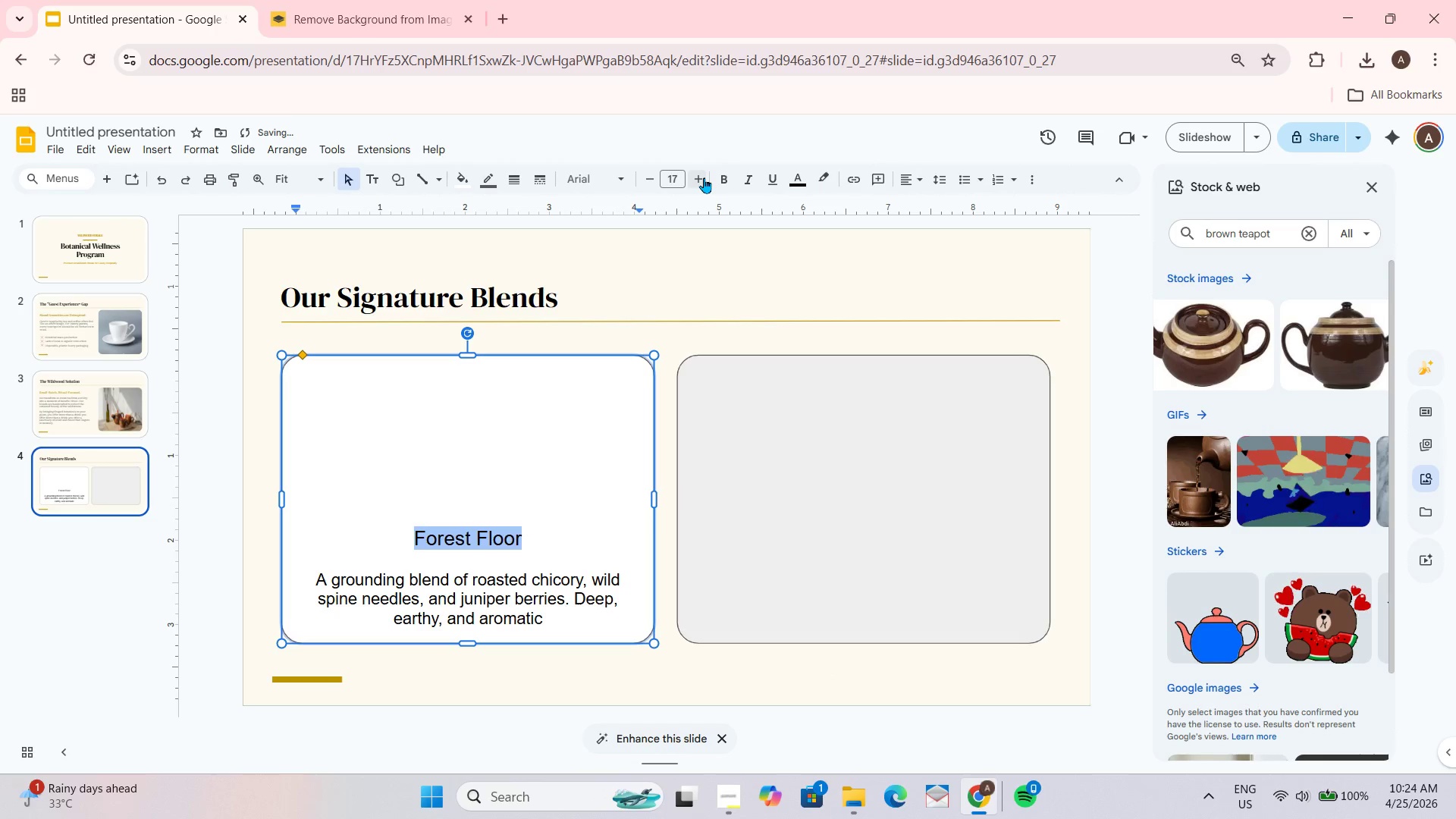 
left_click([704, 177])
 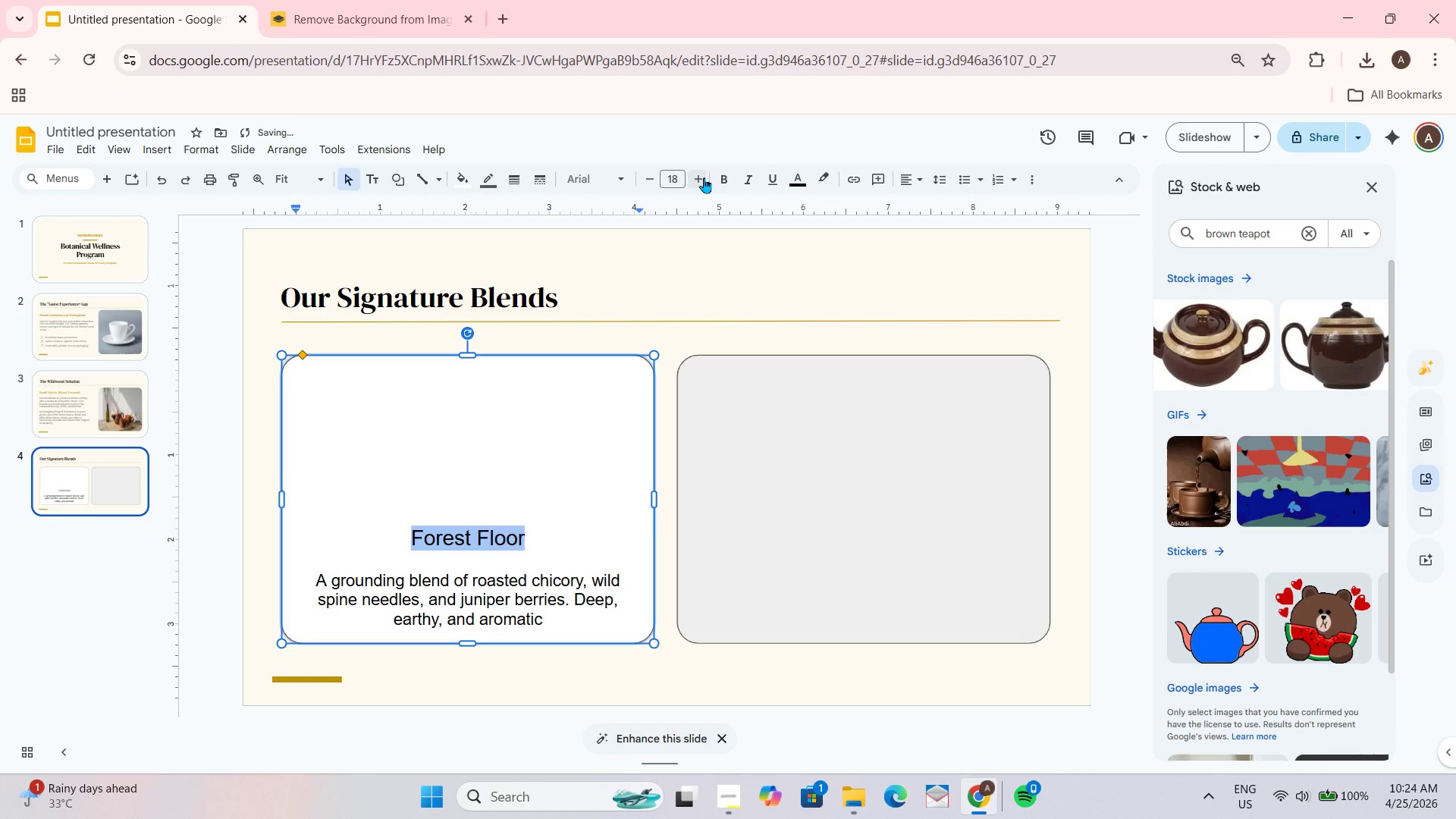 
left_click([704, 177])
 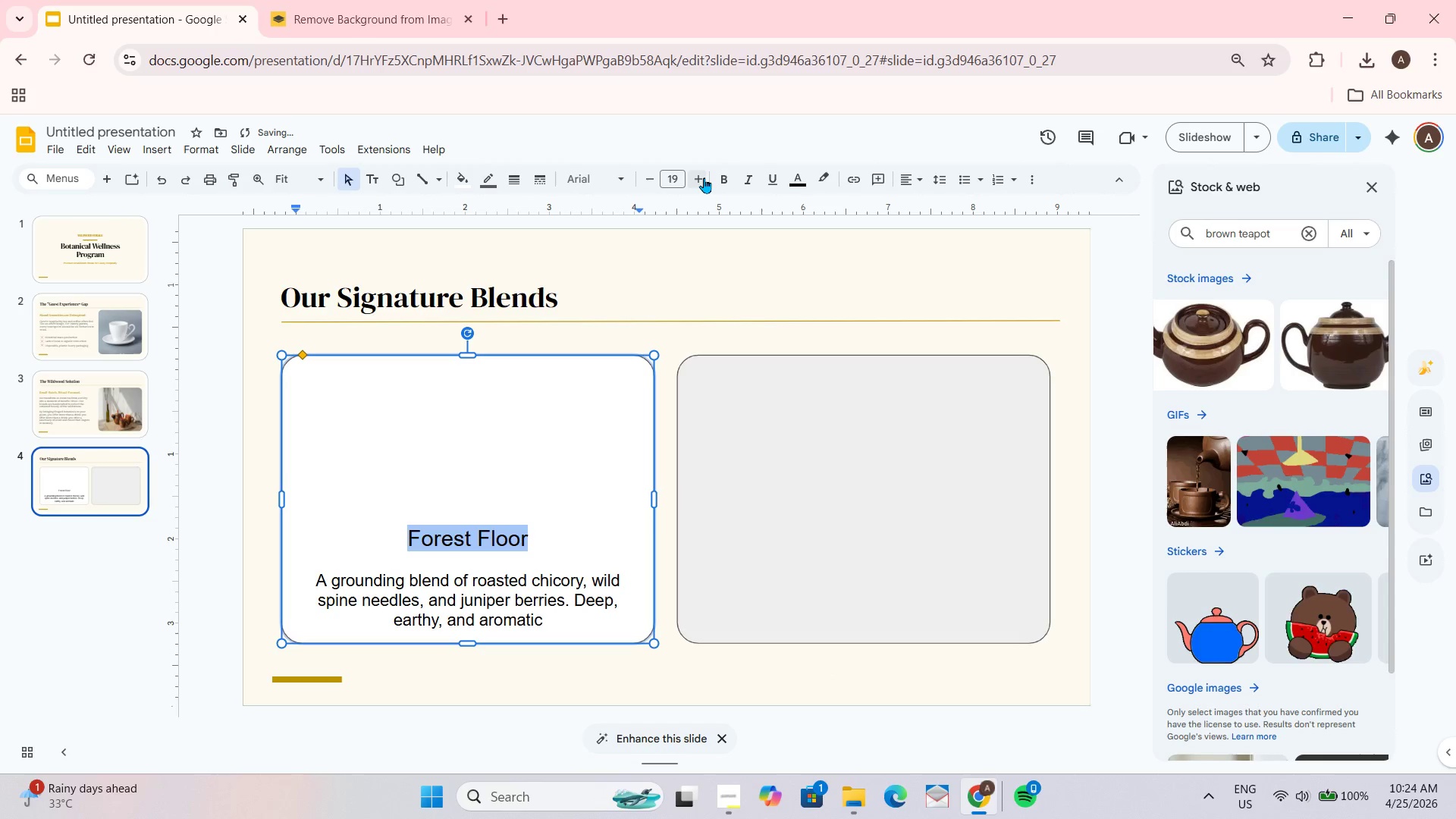 
left_click([704, 177])
 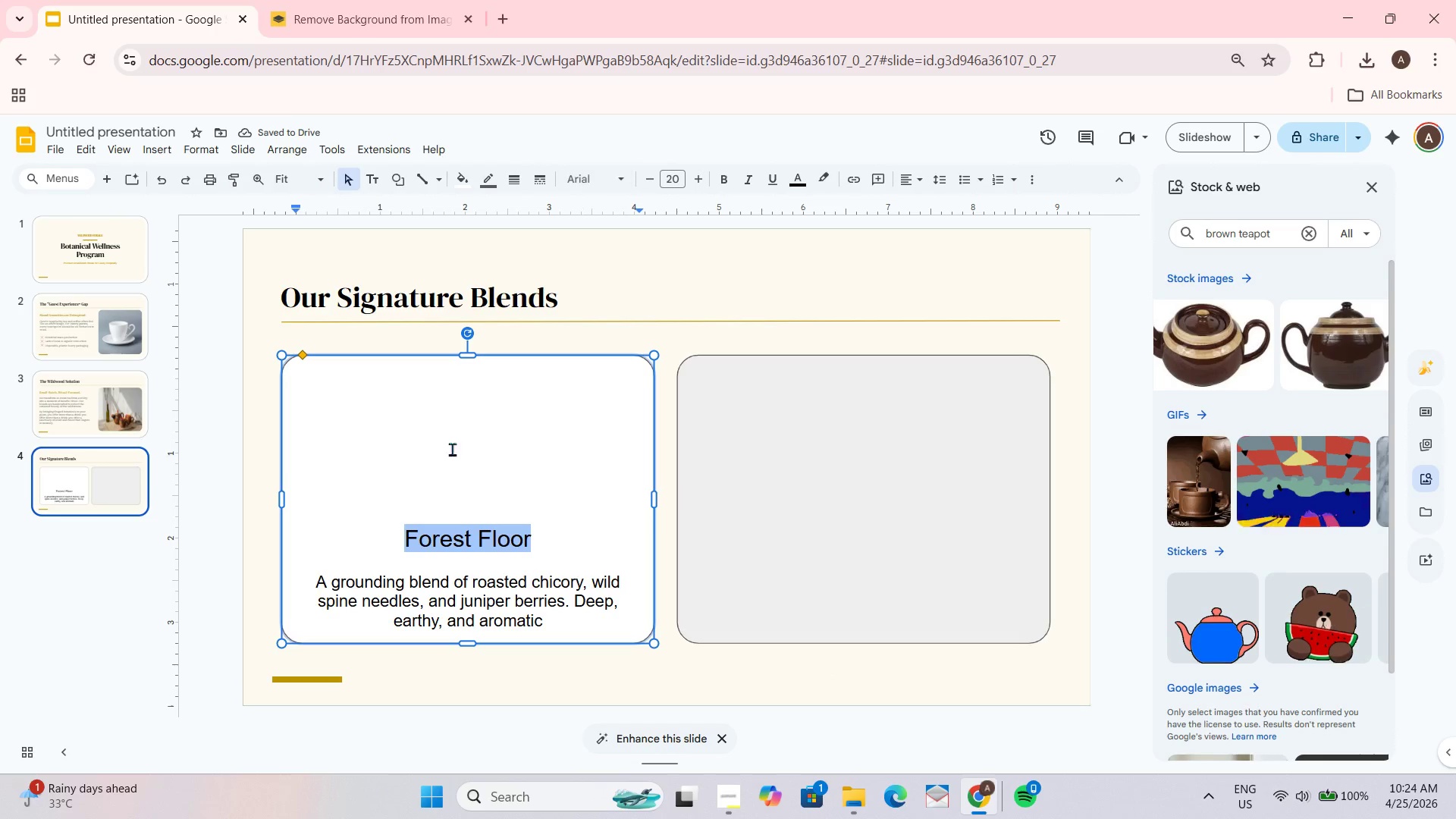 
key(Control+ControlLeft)
 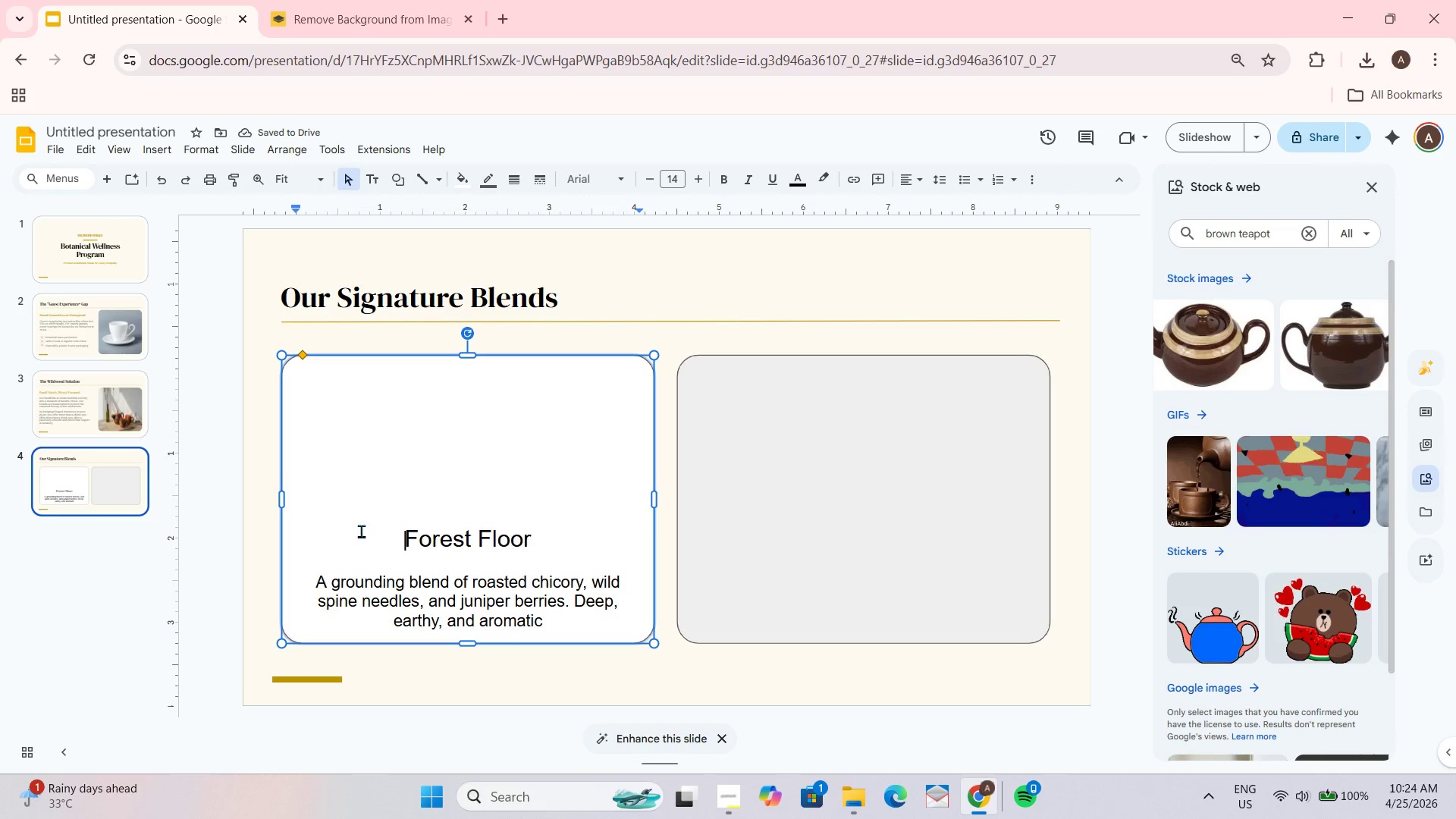 
key(Control+A)
 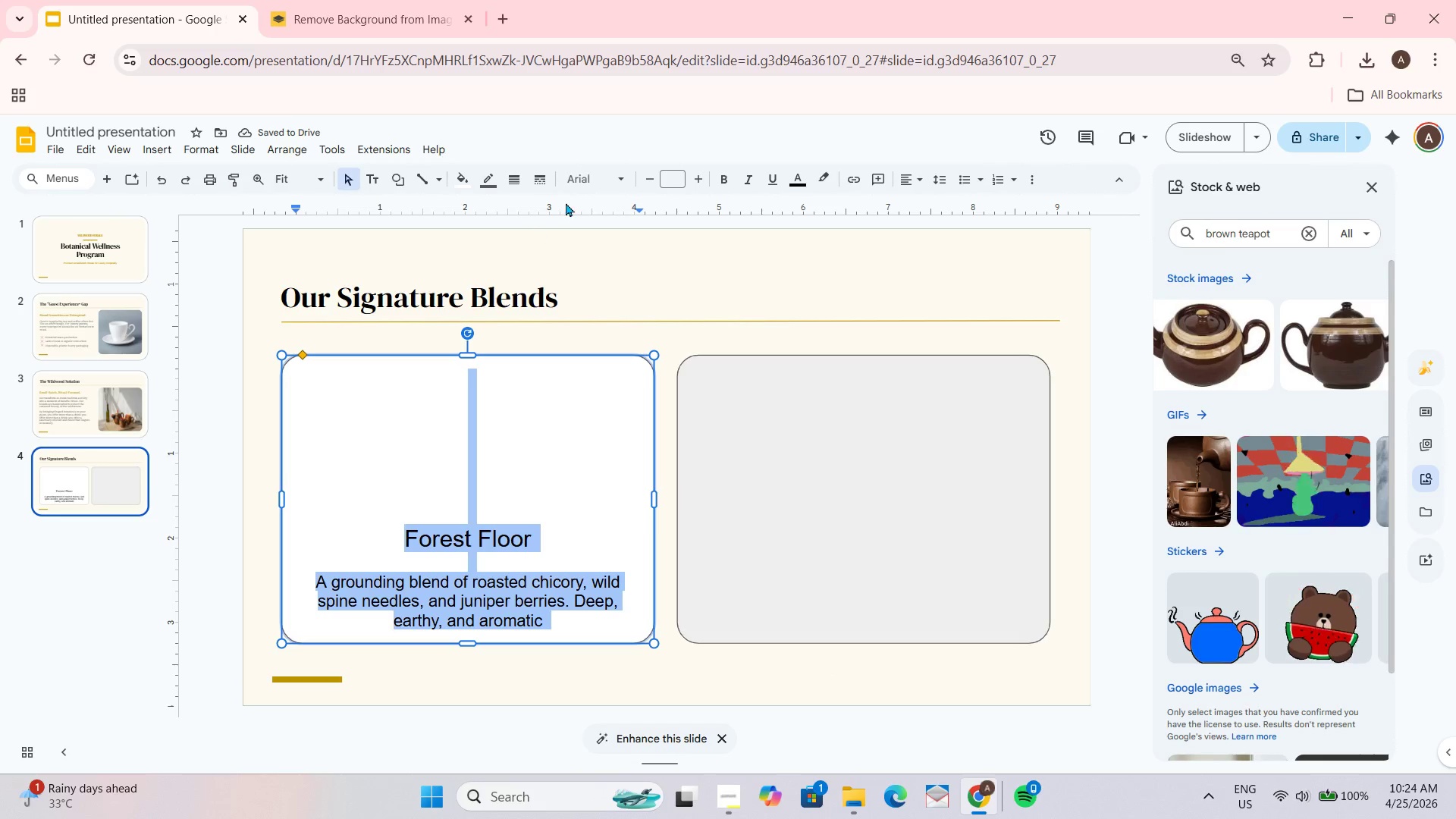 
left_click([609, 175])
 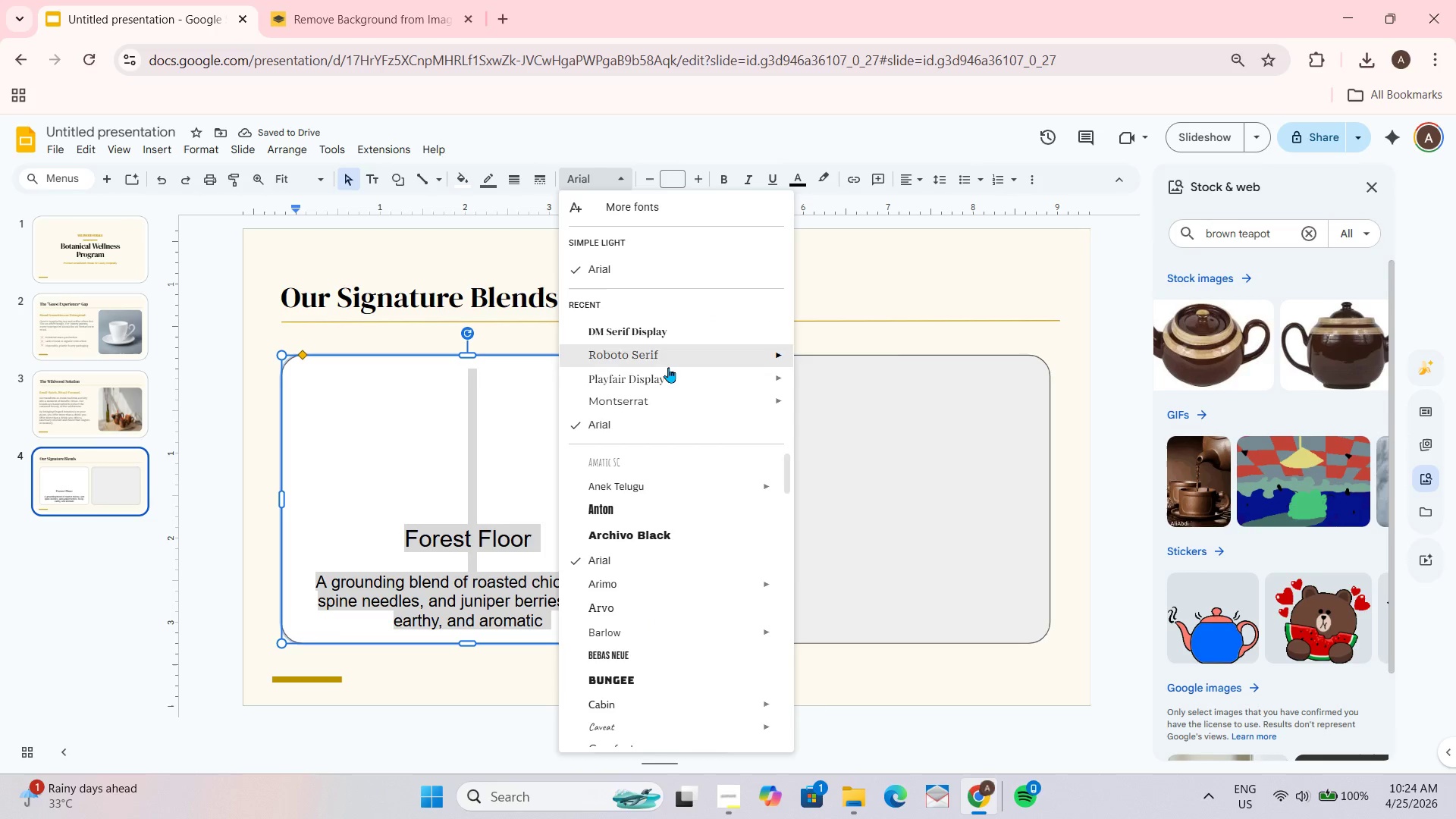 
mouse_move([699, 353])
 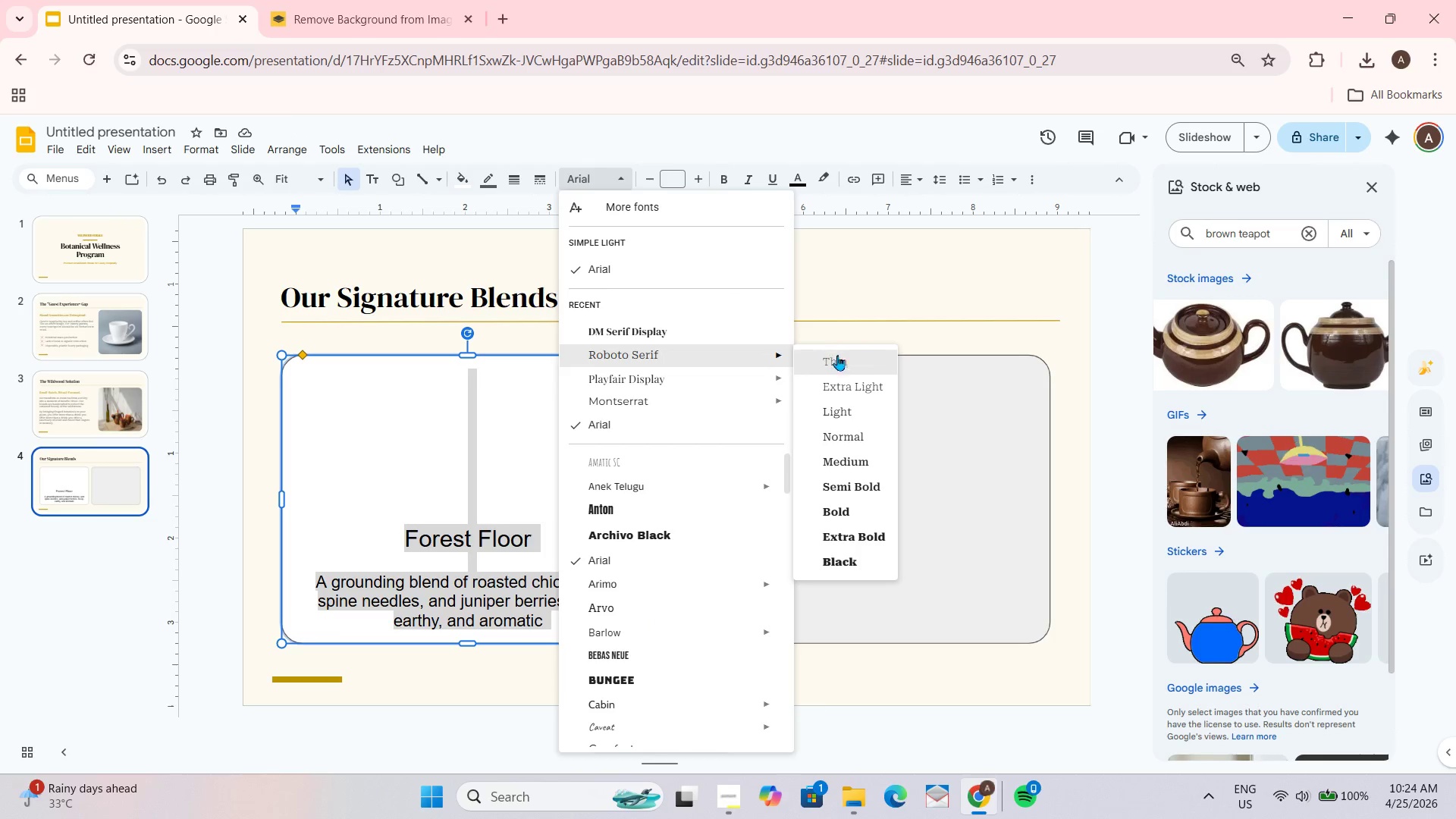 
left_click([844, 439])
 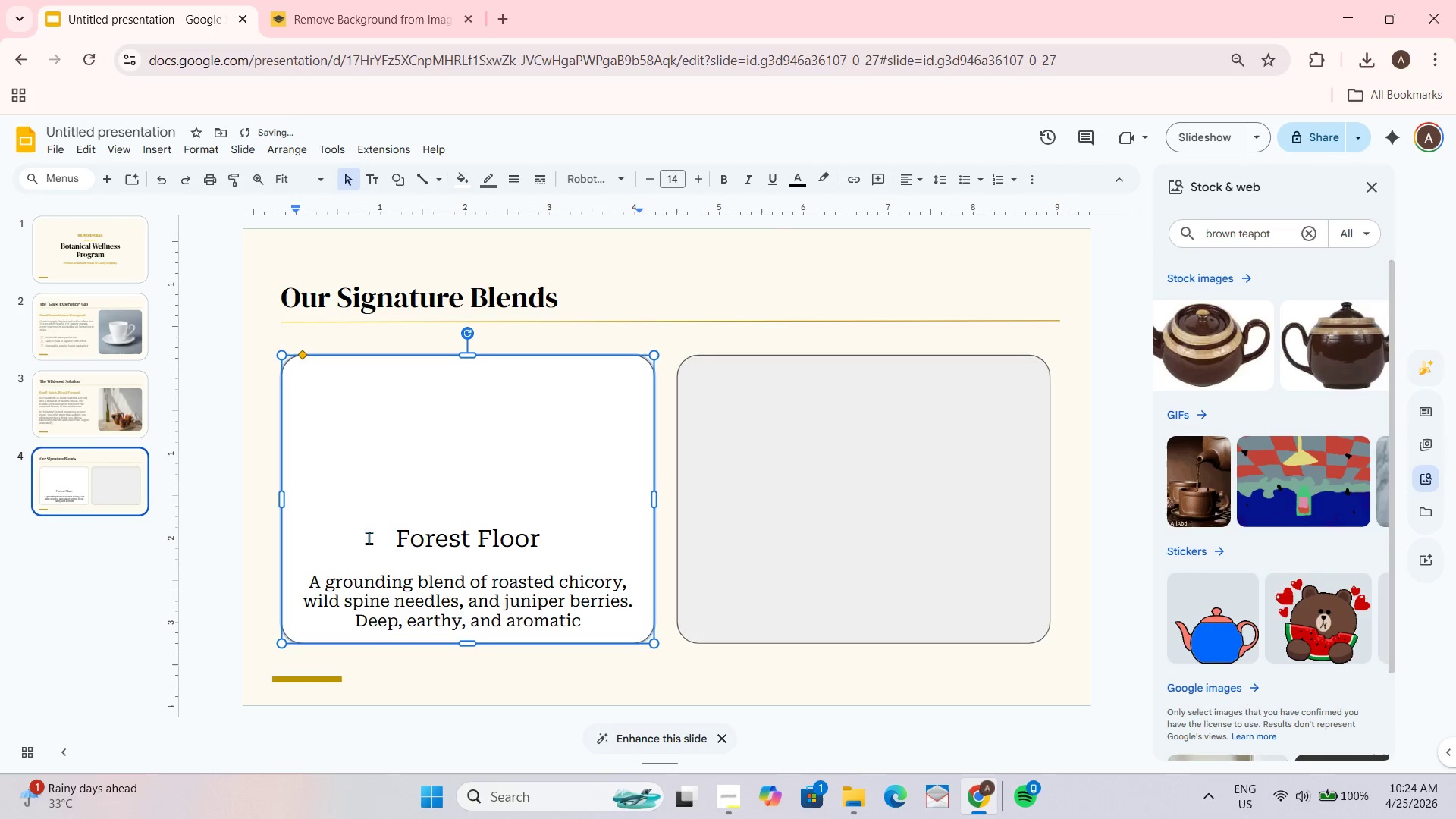 
left_click_drag(start_coordinate=[401, 537], to_coordinate=[553, 536])
 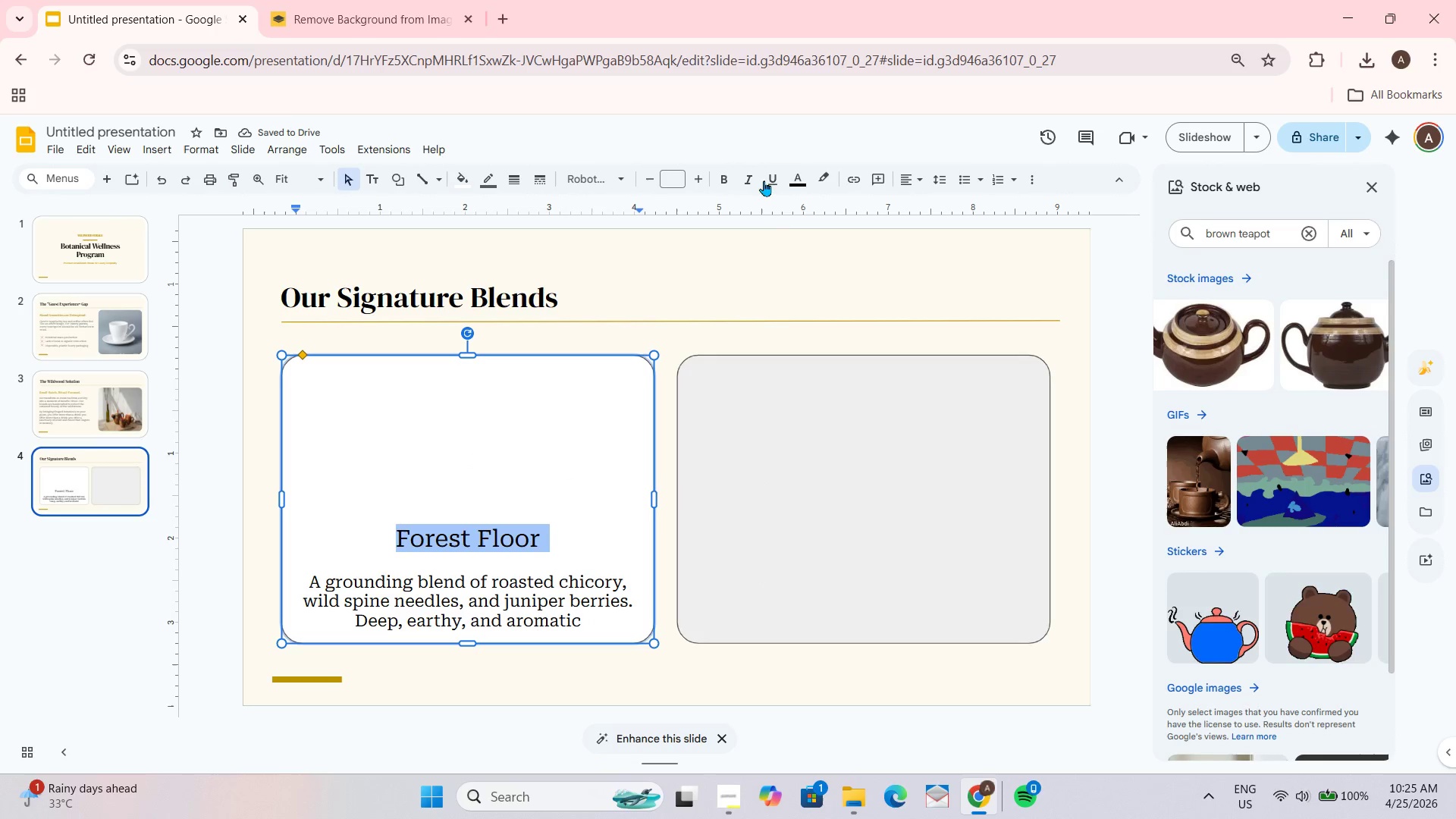 
left_click([792, 168])
 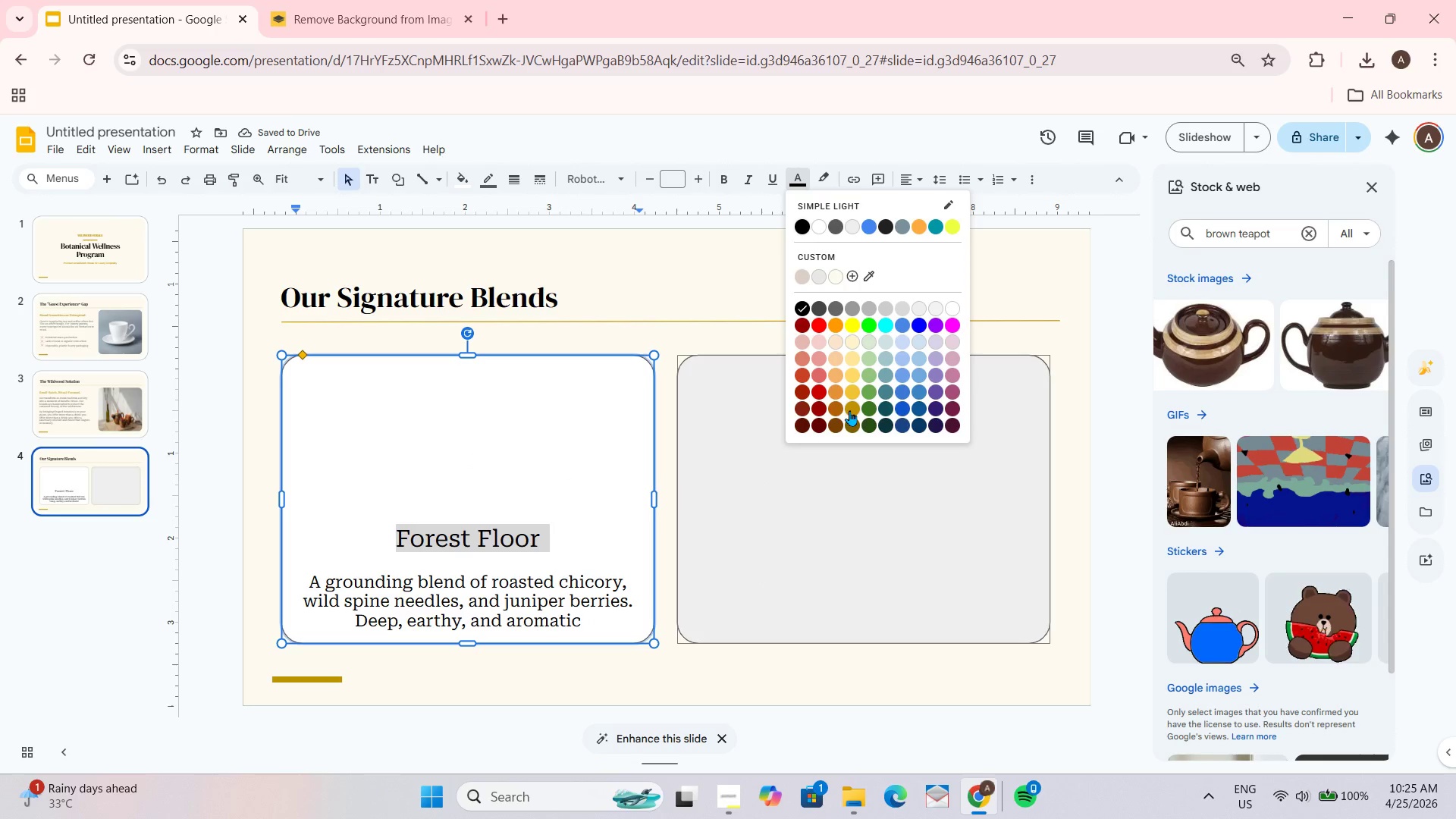 
double_click([826, 469])
 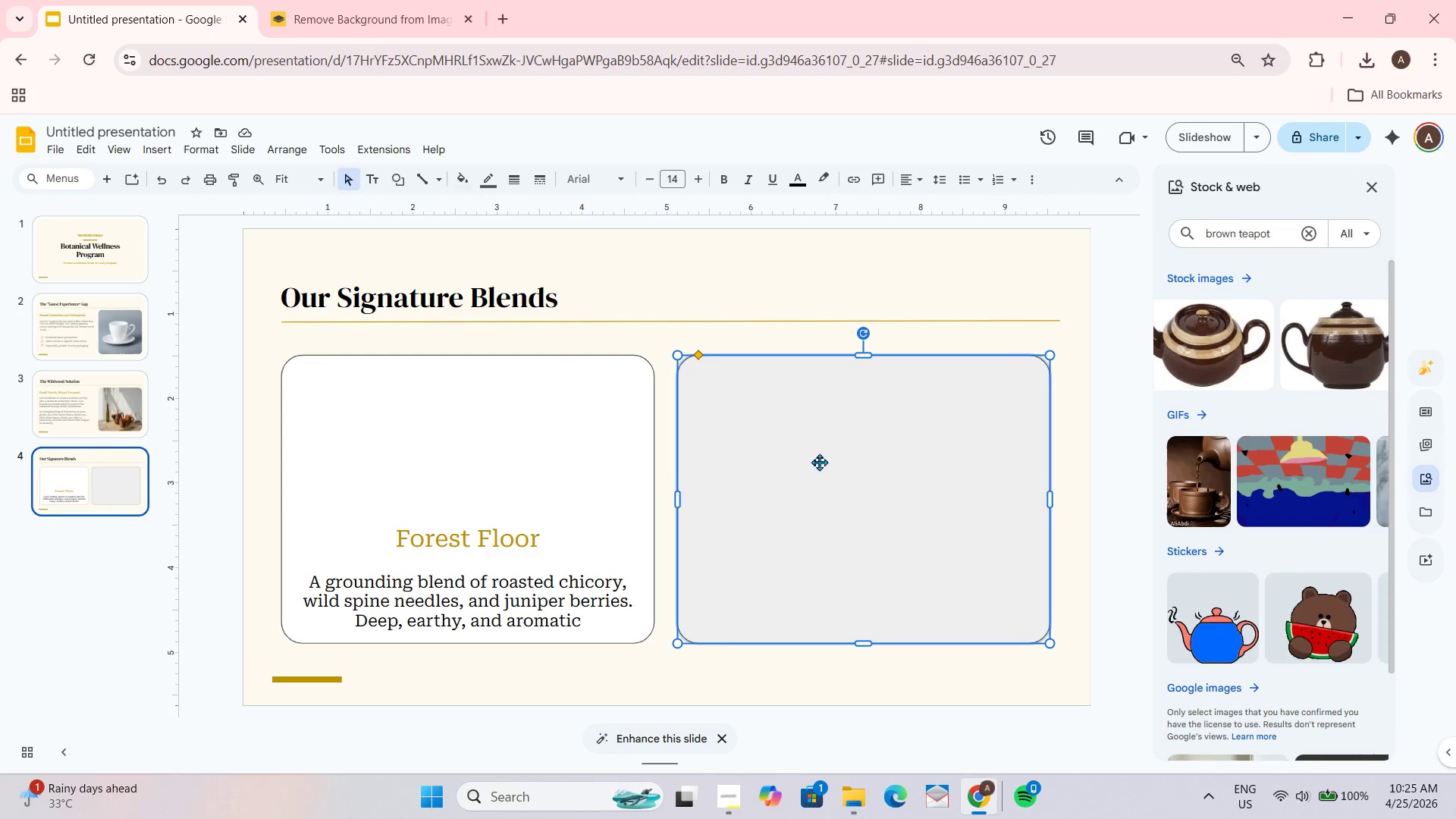 
wait(7.08)
 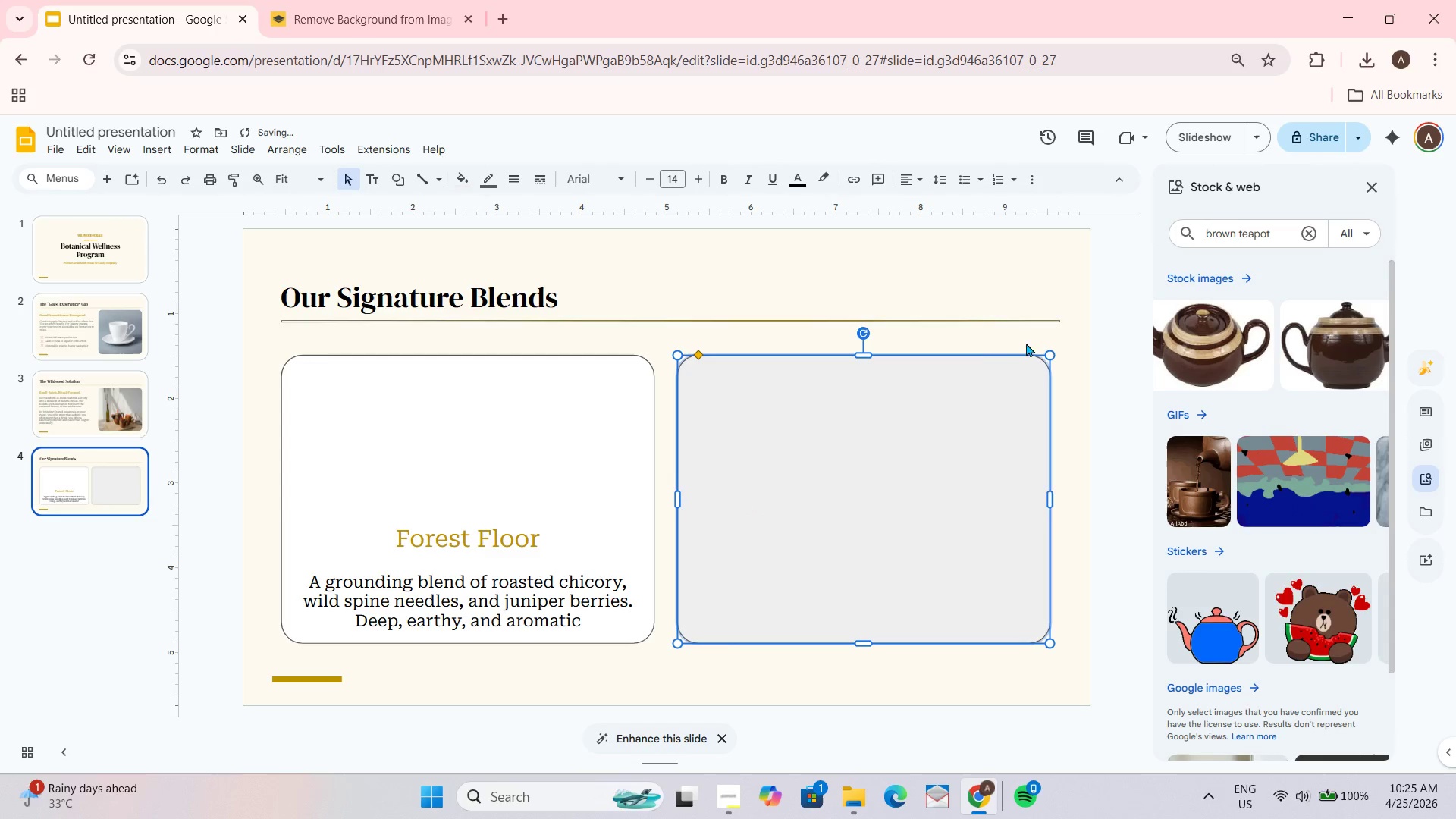 
hold_key(key=ControlLeft, duration=0.41)
 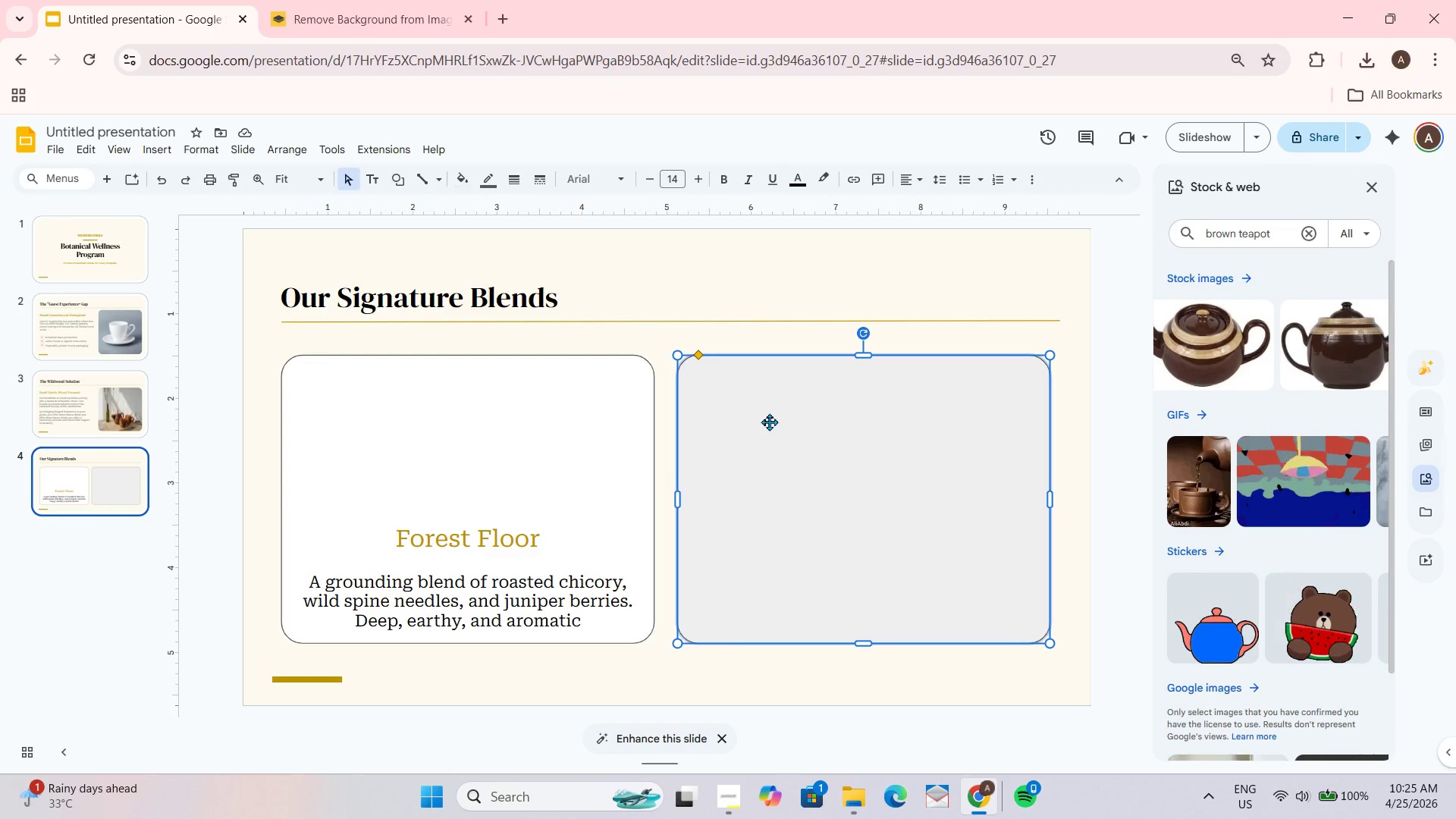 
key(Delete)
 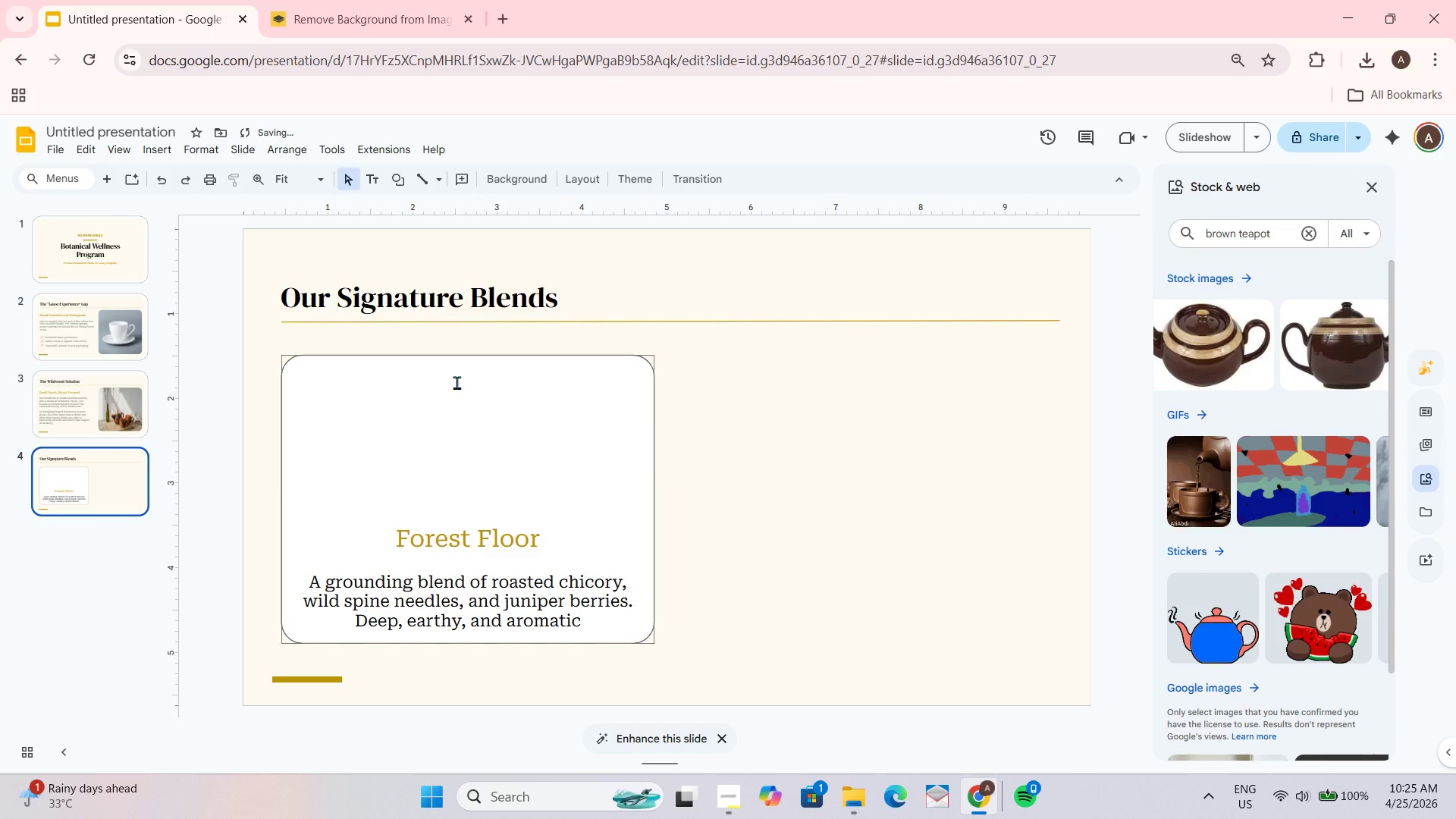 
hold_key(key=ControlLeft, duration=0.33)
 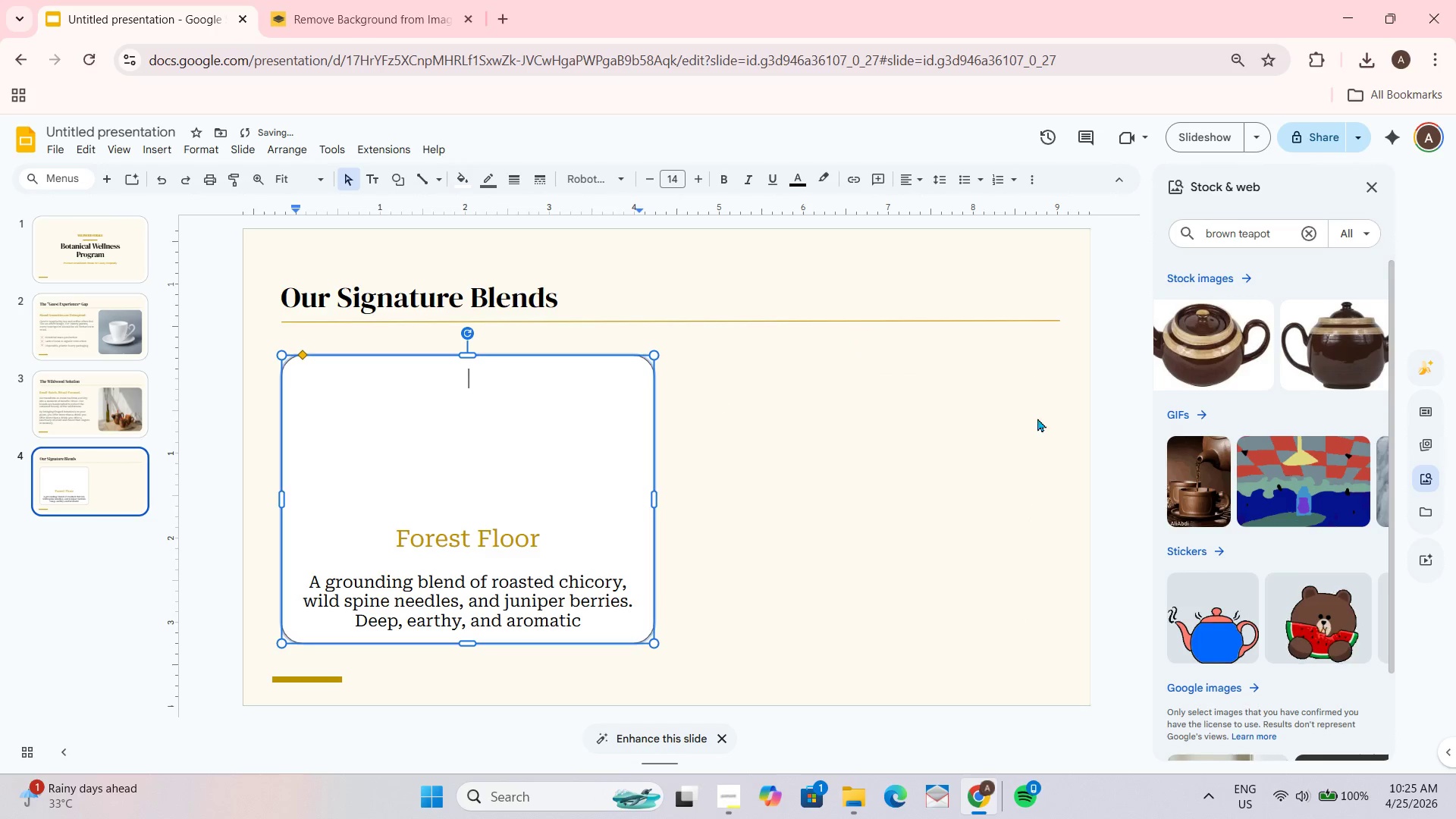 
left_click_drag(start_coordinate=[1053, 426], to_coordinate=[1056, 422])
 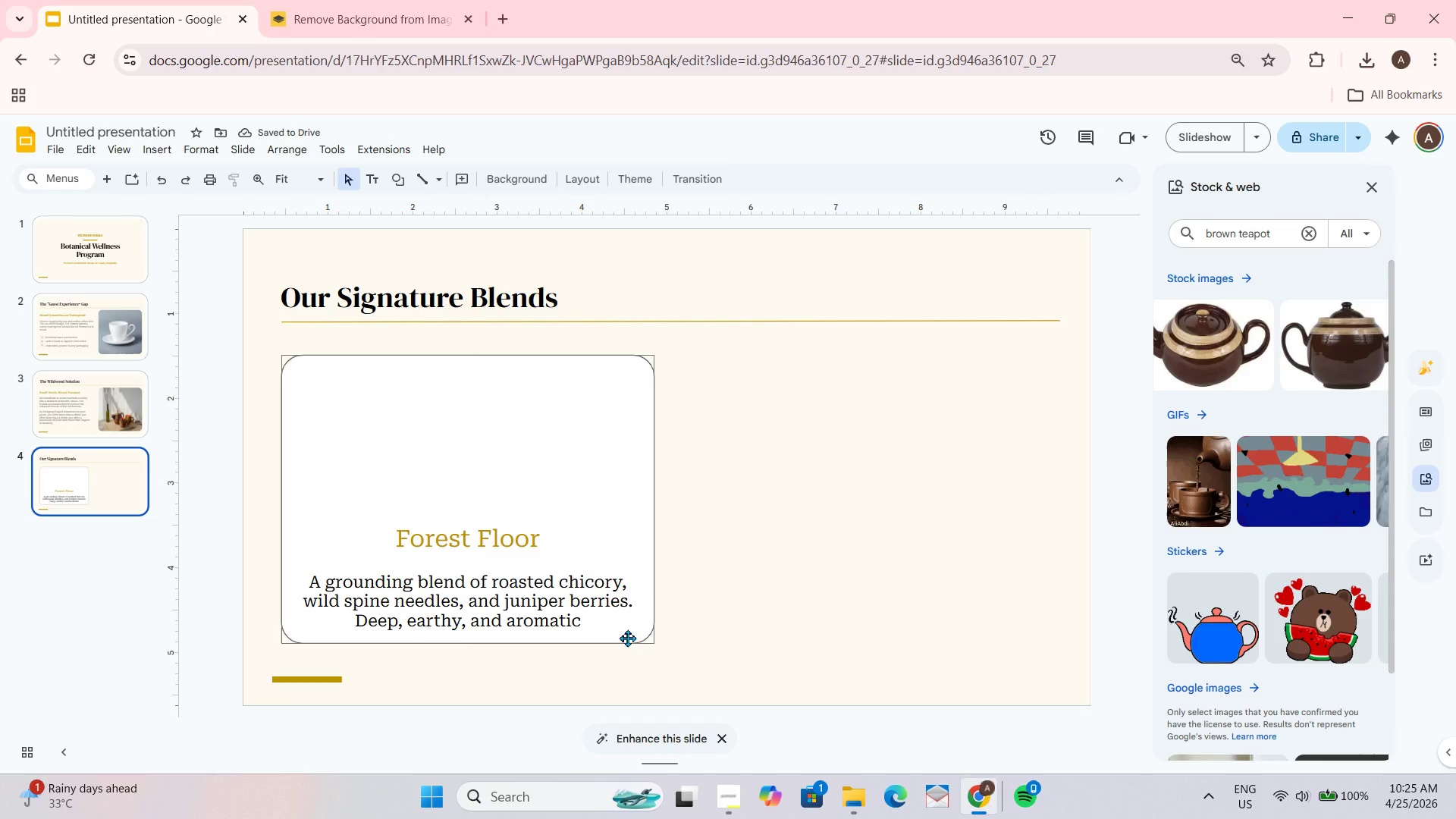 
key(Control+ControlLeft)
 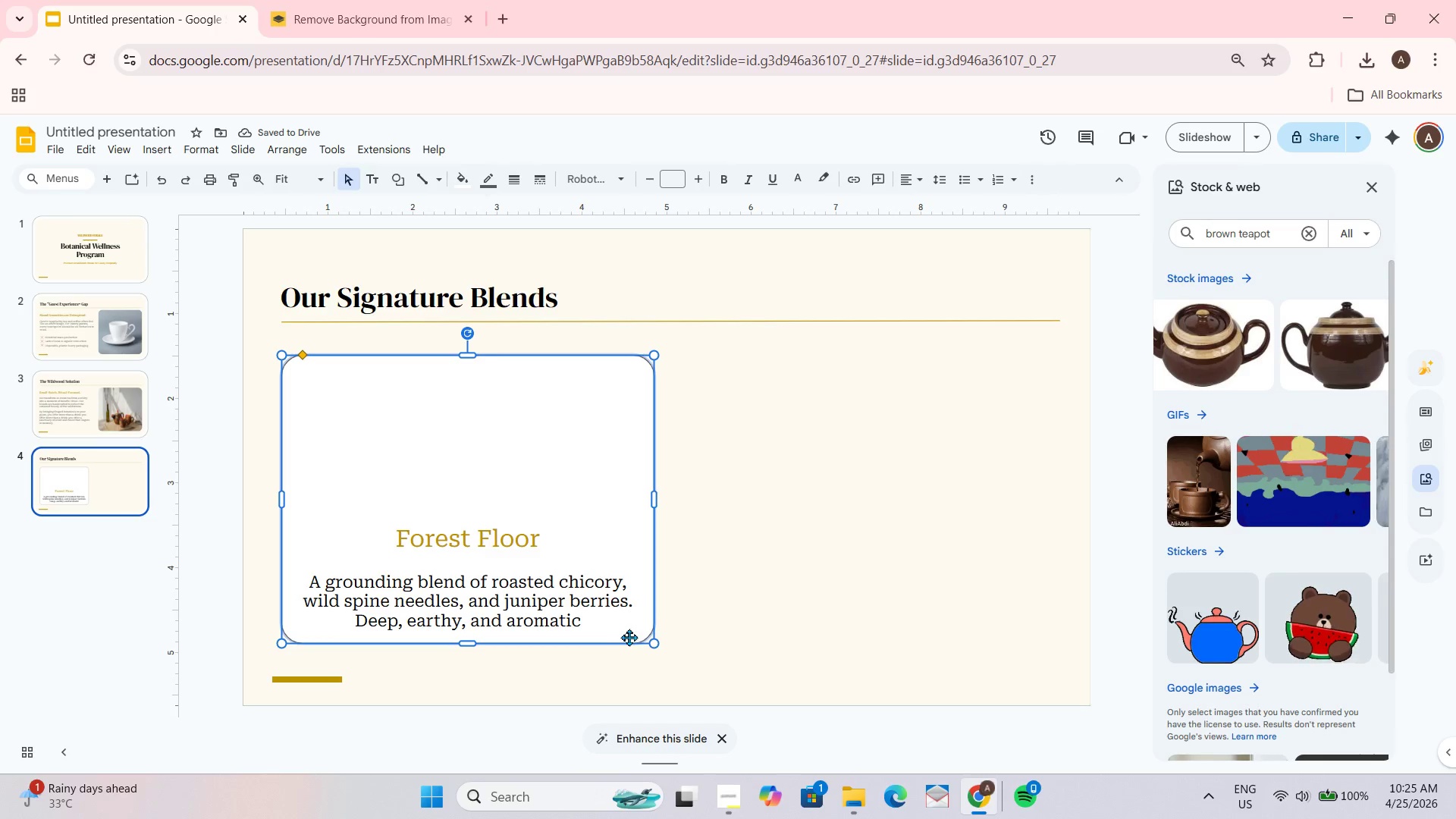 
key(Control+D)
 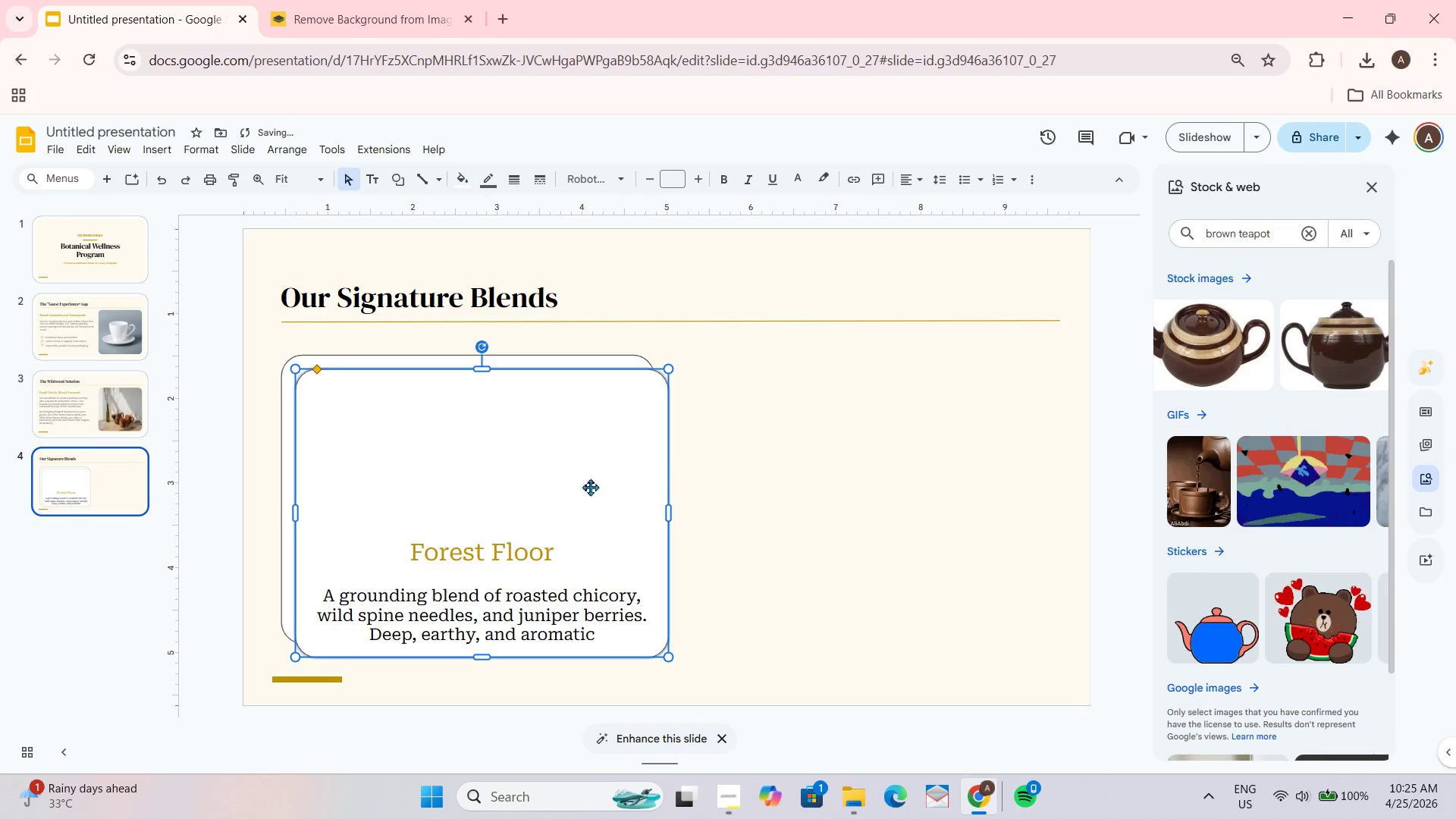 
left_click([570, 457])
 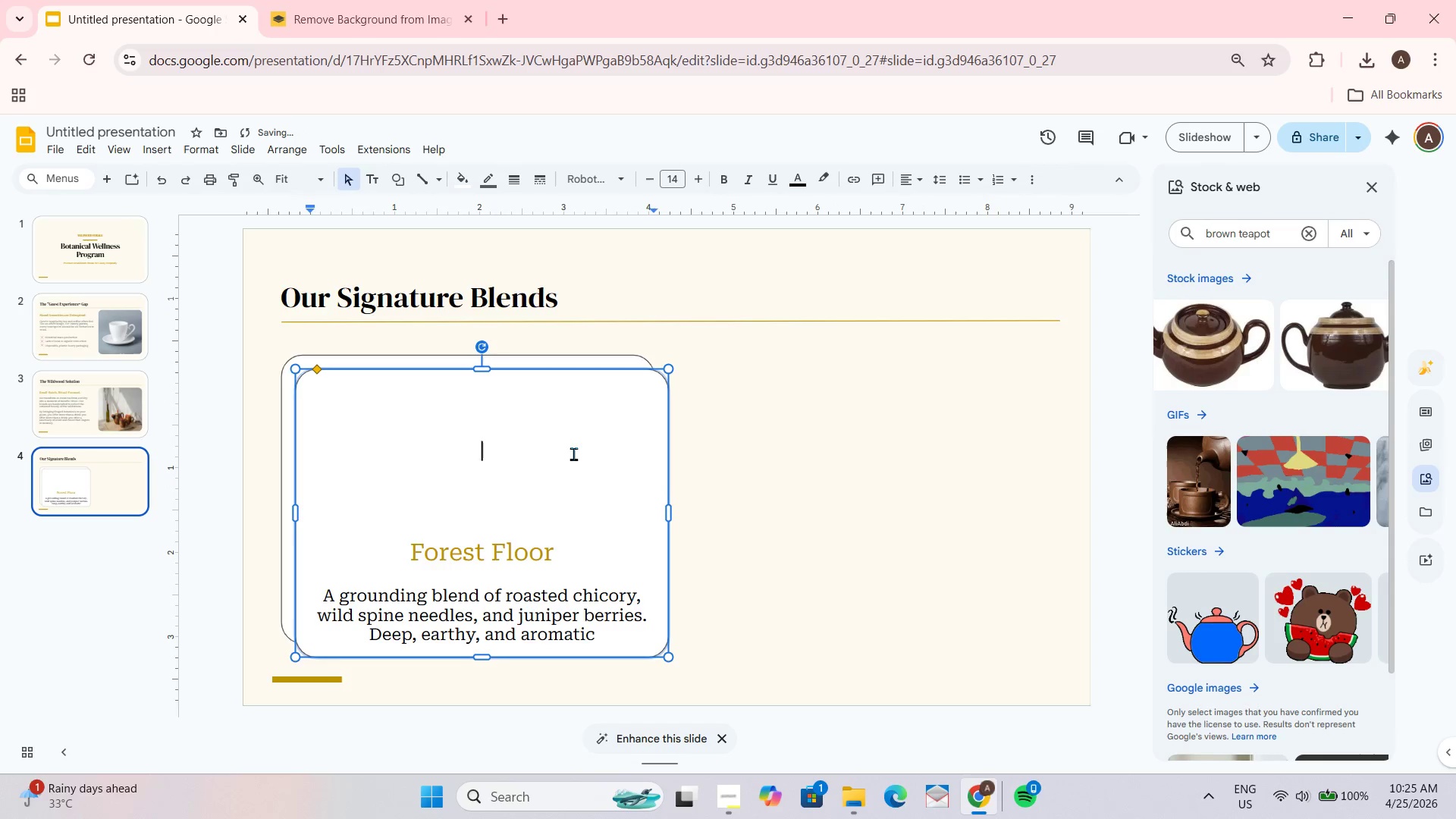 
left_click_drag(start_coordinate=[573, 454], to_coordinate=[578, 451])
 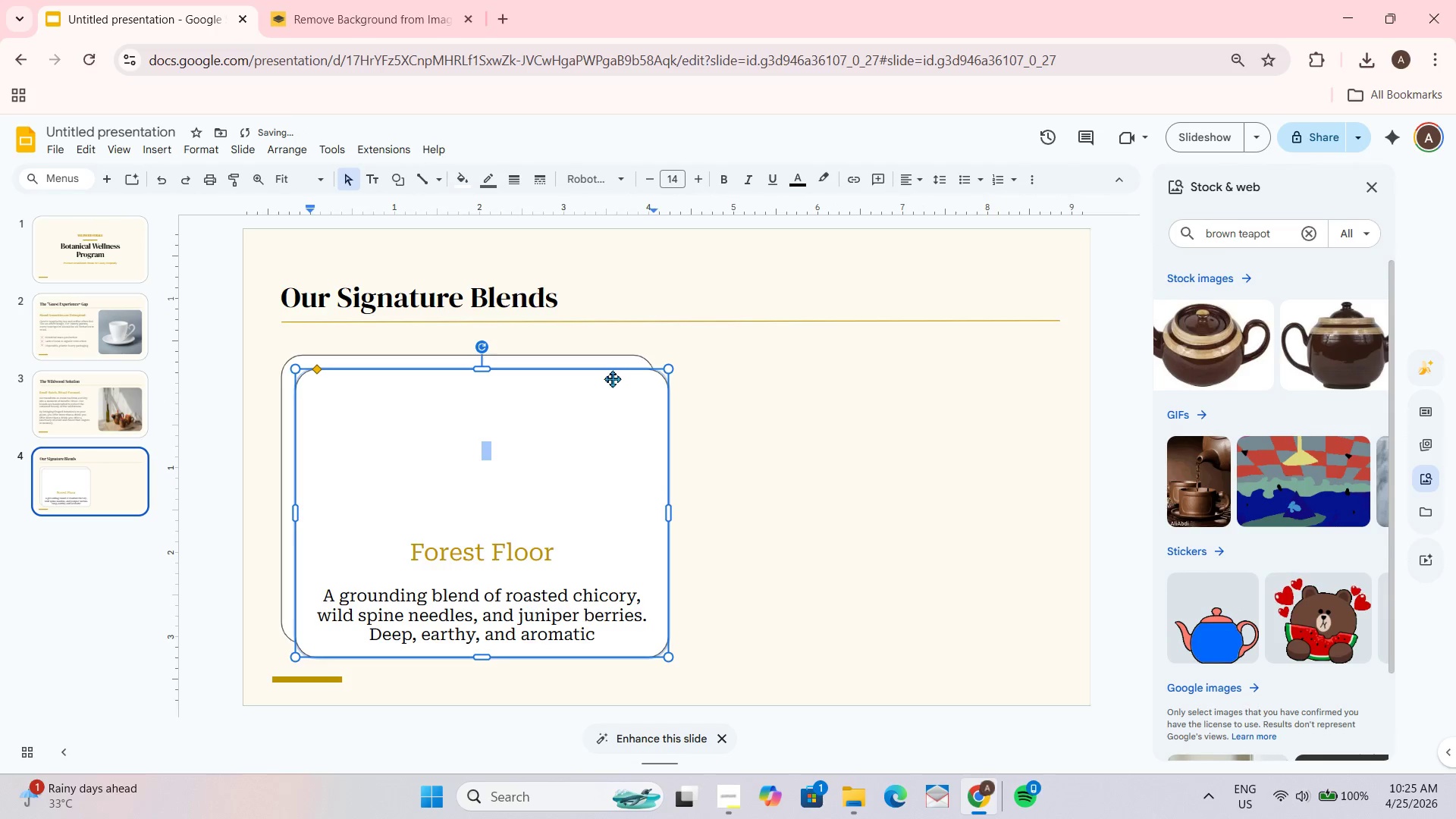 
left_click_drag(start_coordinate=[612, 377], to_coordinate=[995, 362])
 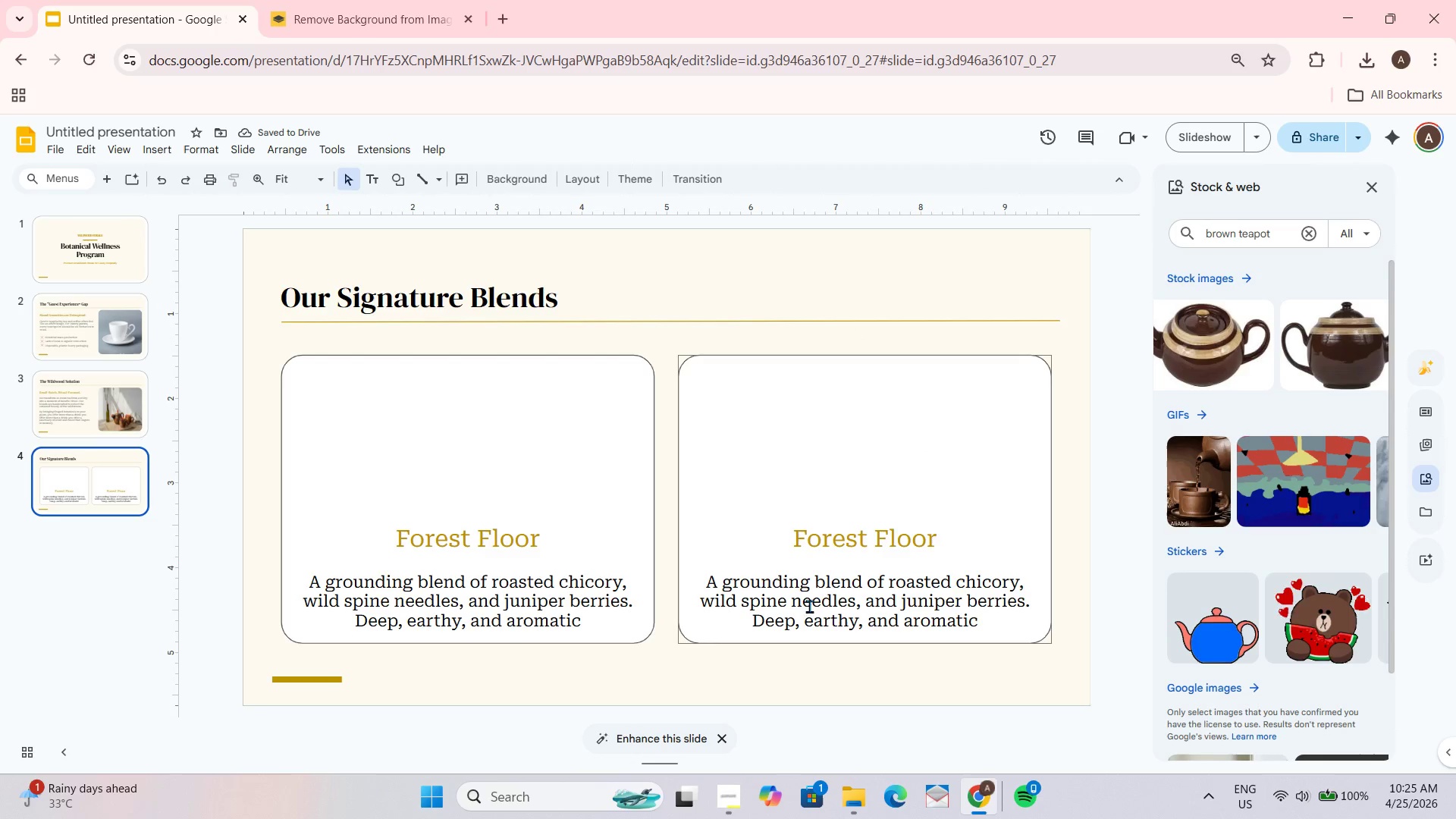 
wait(8.2)
 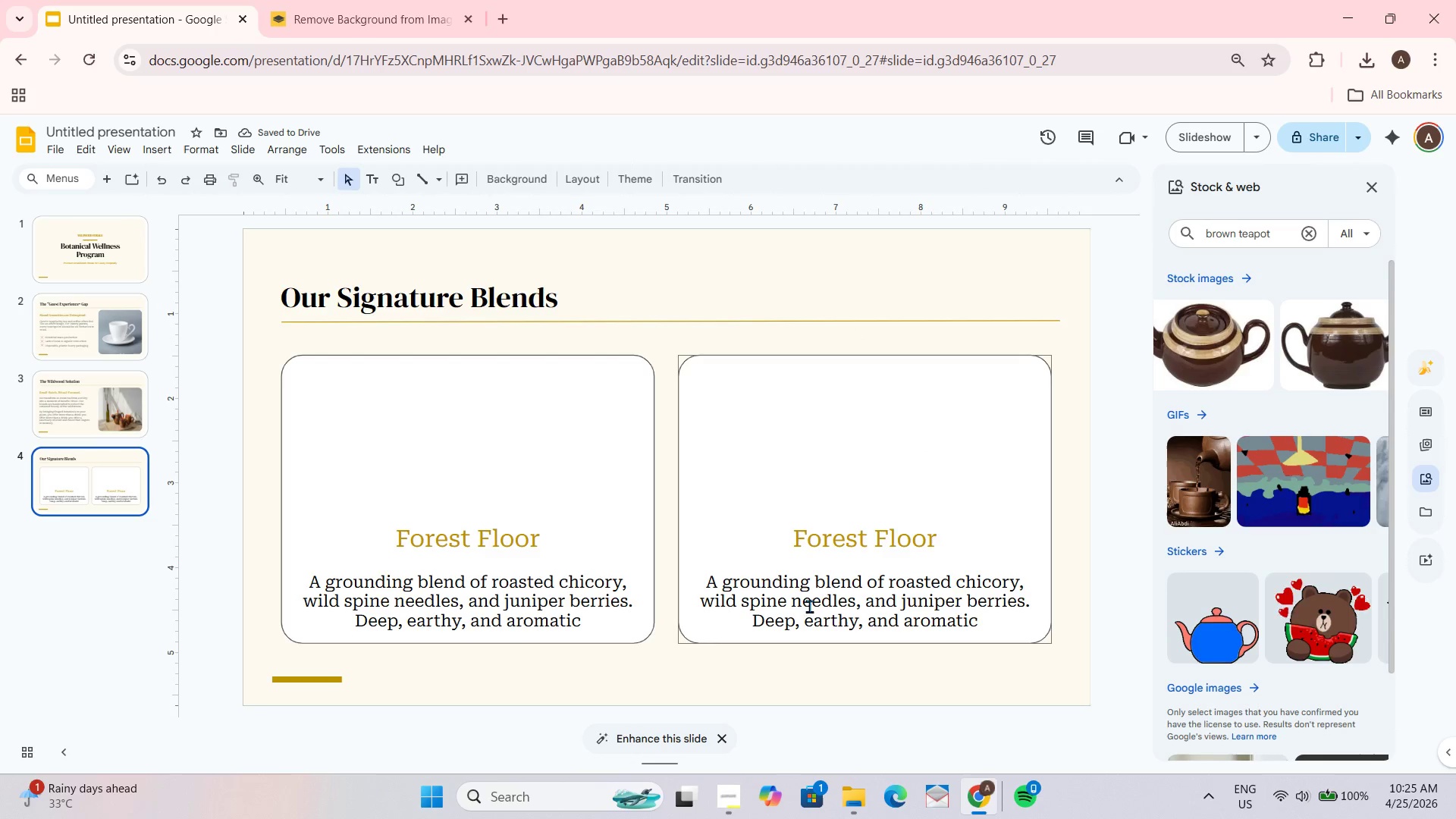 
left_click_drag(start_coordinate=[801, 532], to_coordinate=[873, 532])
 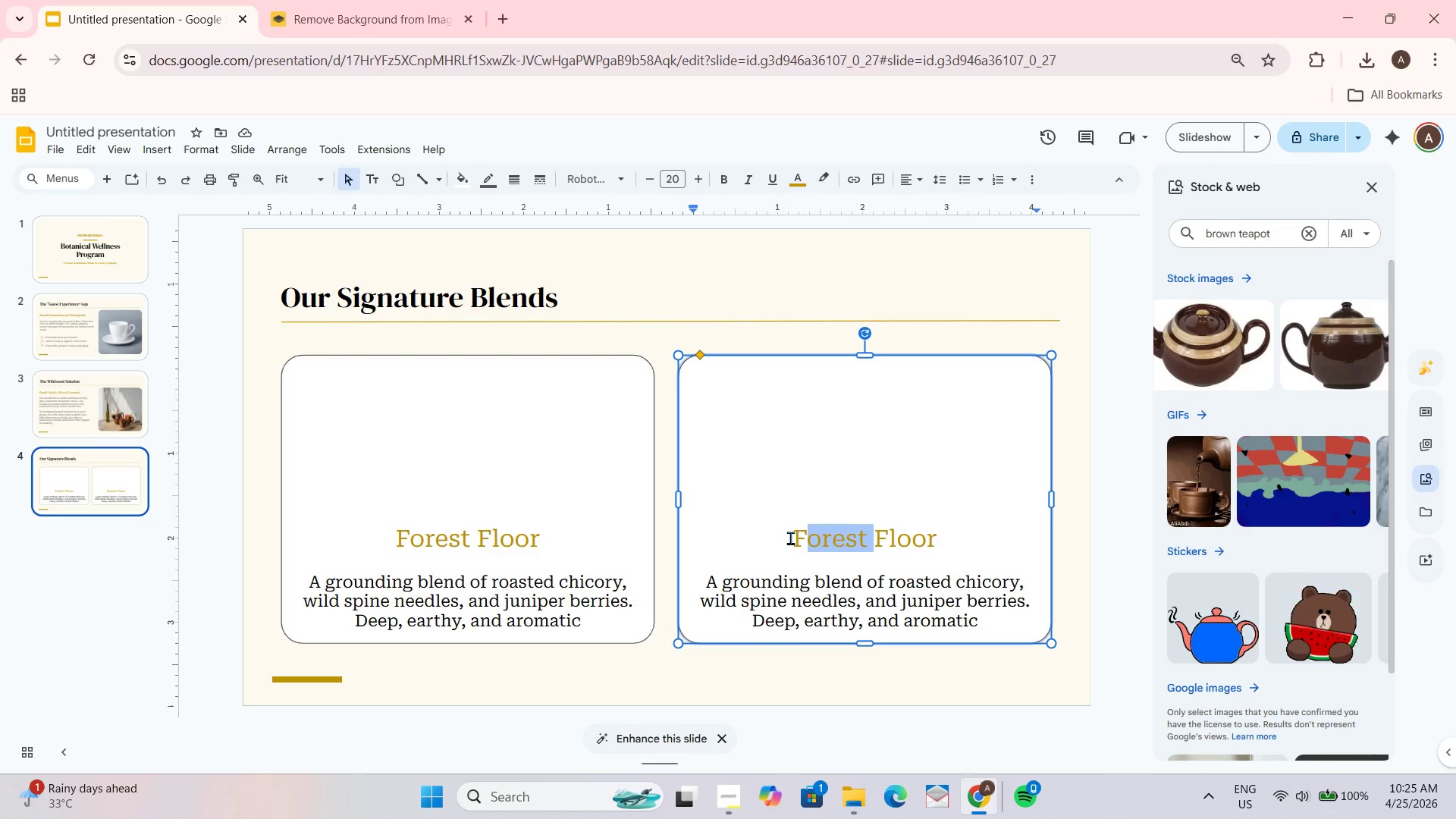 
left_click_drag(start_coordinate=[790, 535], to_coordinate=[979, 535])
 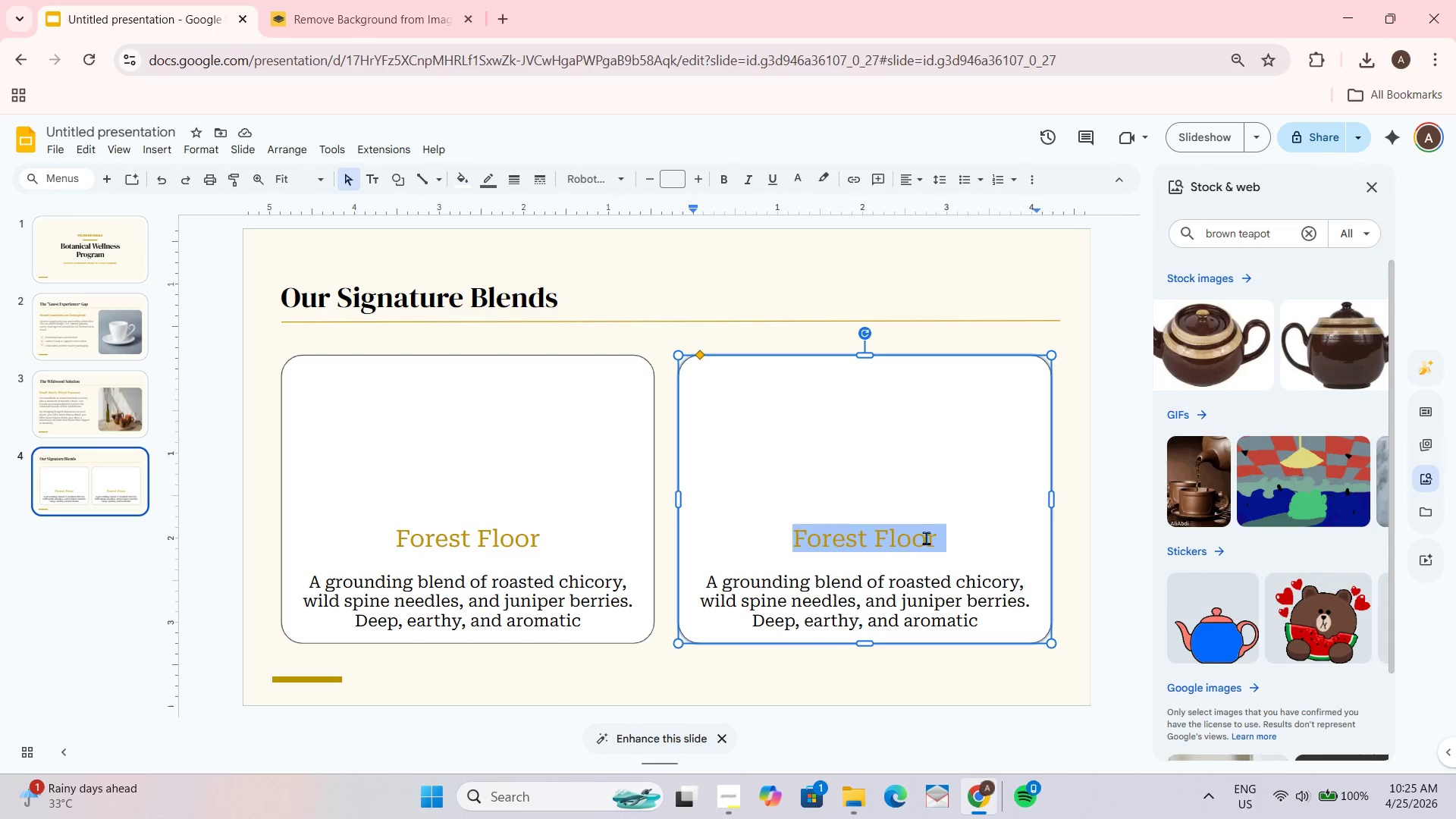 
hold_key(key=ShiftLeft, duration=0.53)
 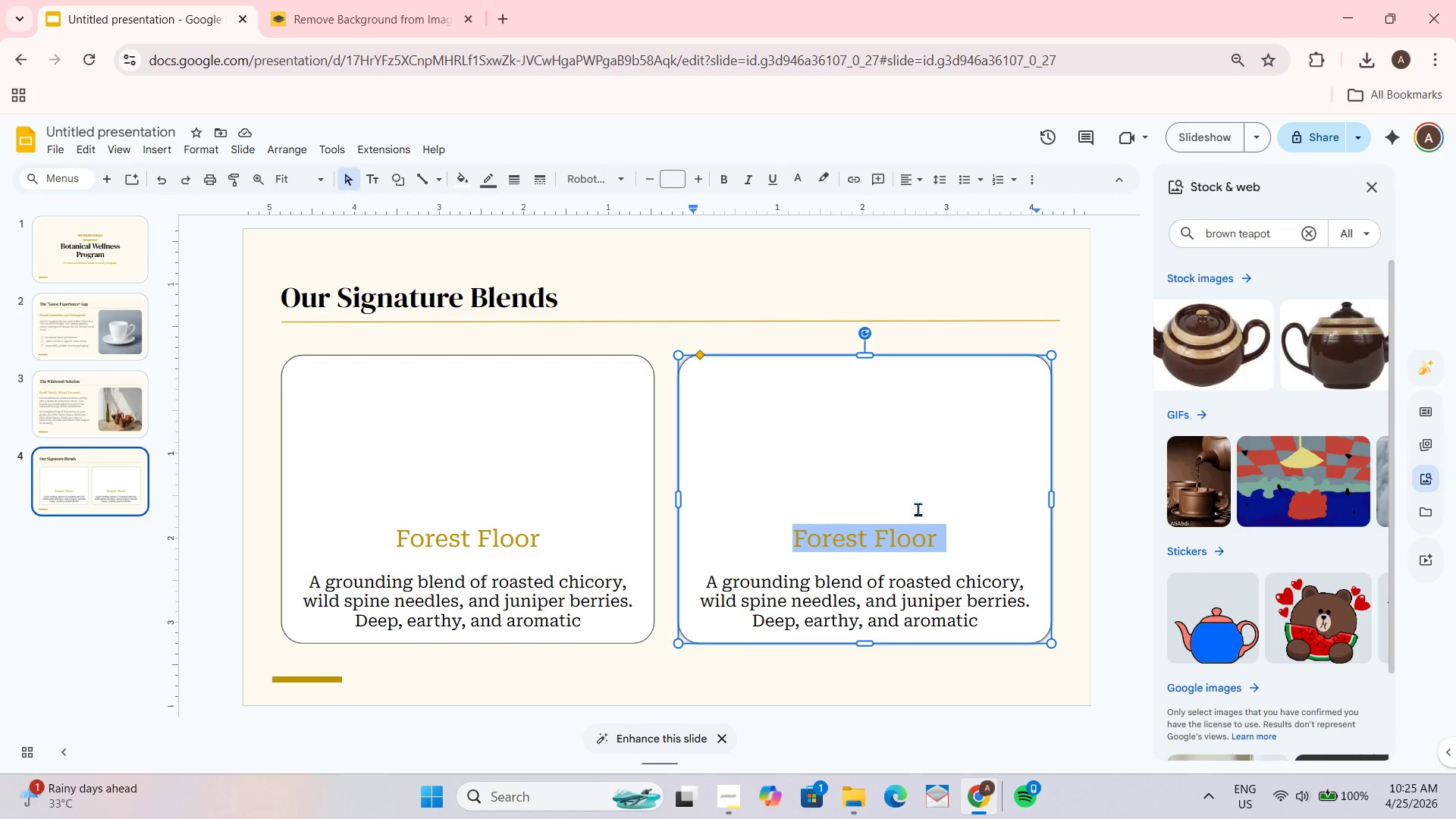 
type(Alpine)
key(Backspace)
key(Backspace)
key(Backspace)
key(Backspace)
key(Backspace)
key(Backspace)
 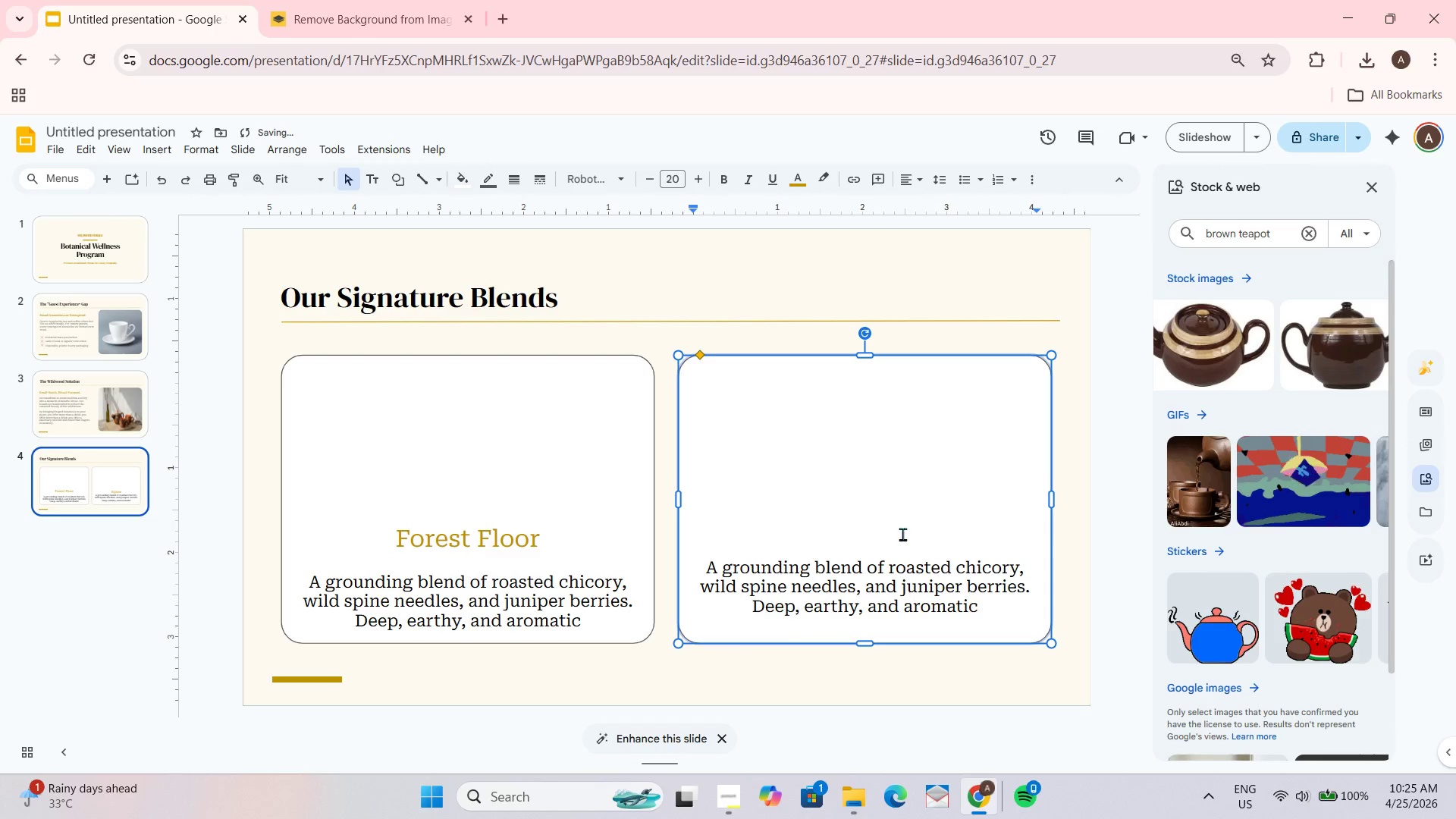 
left_click([912, 522])
 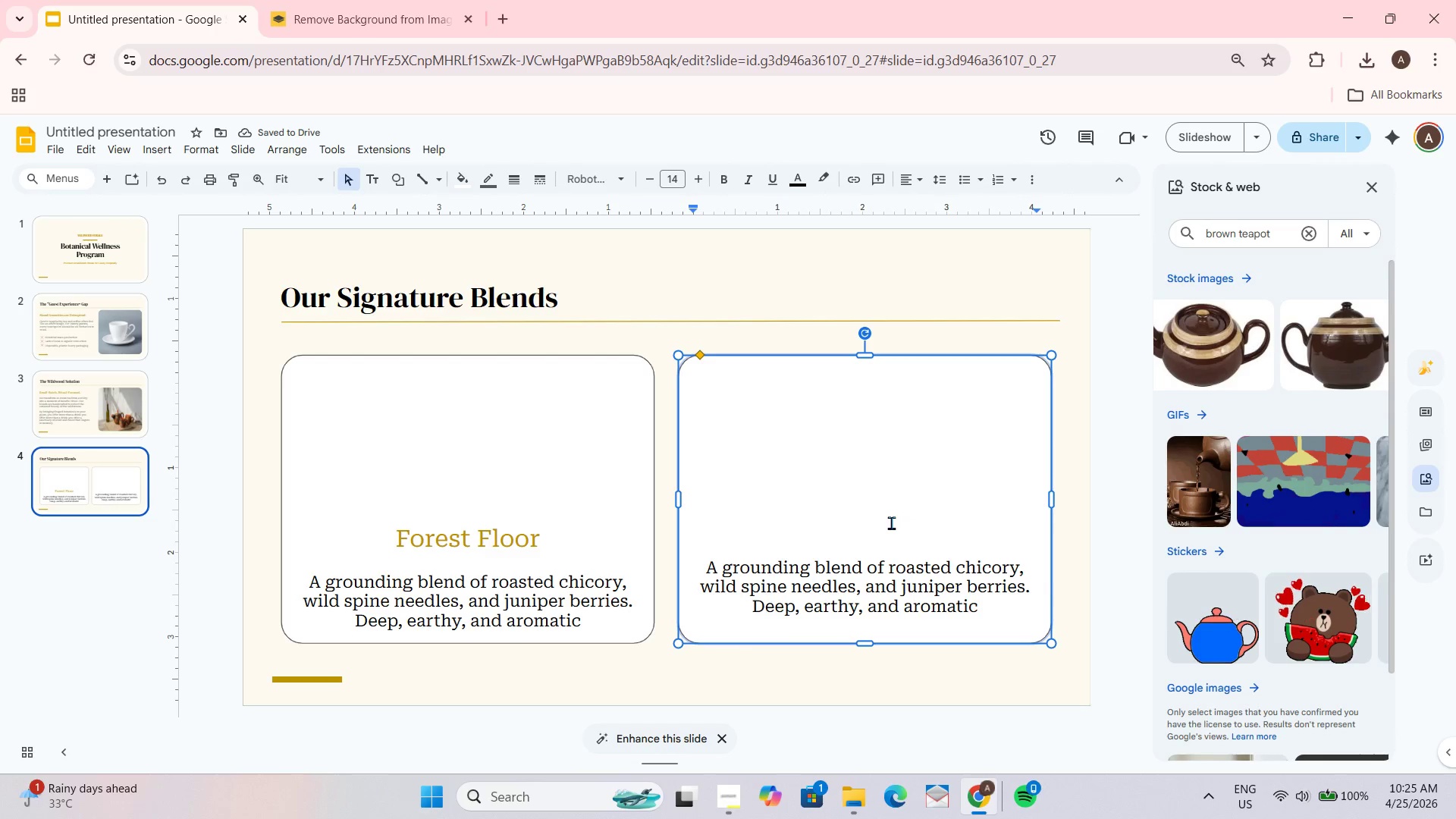 
left_click([876, 550])
 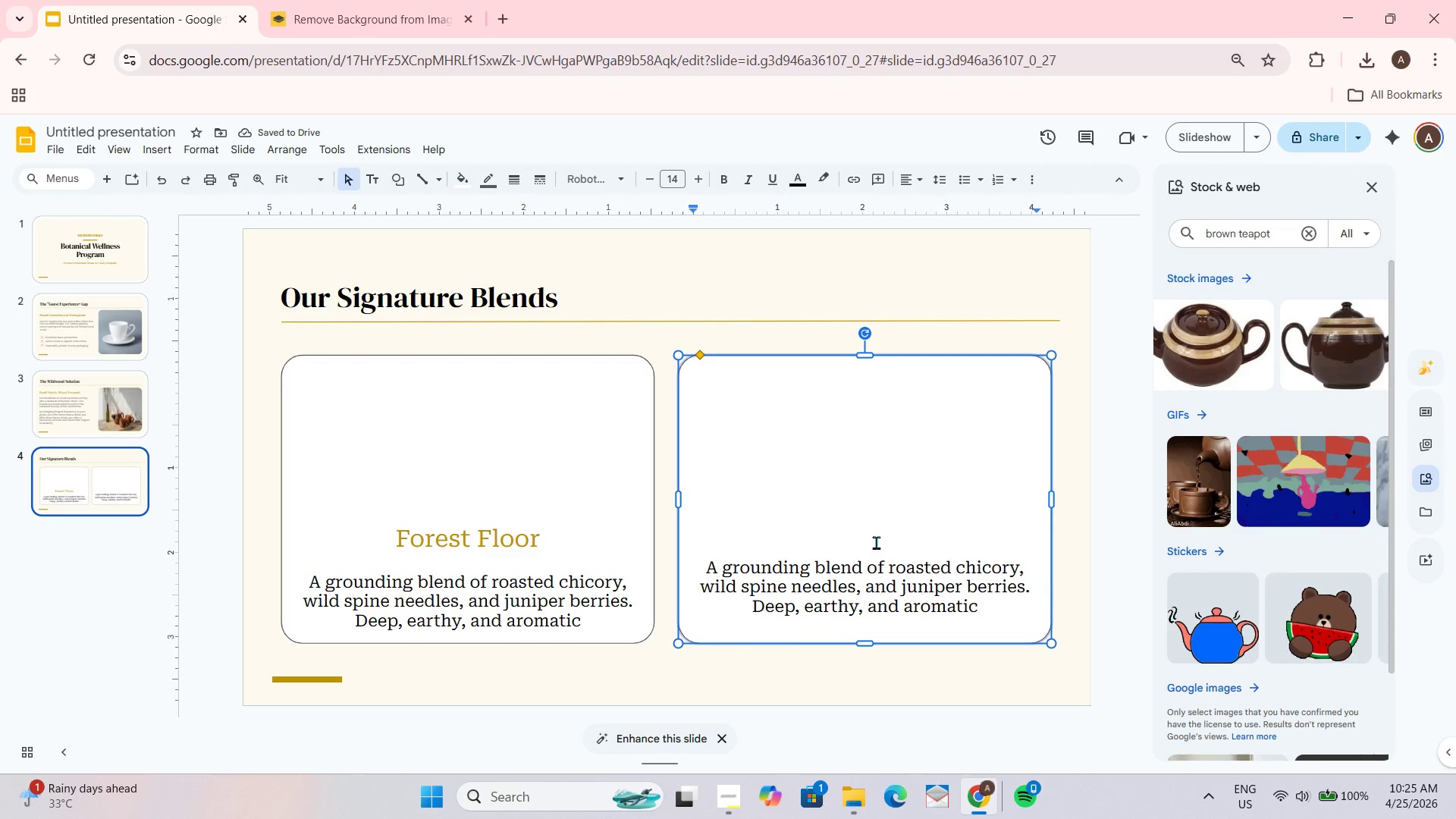 
double_click([877, 527])
 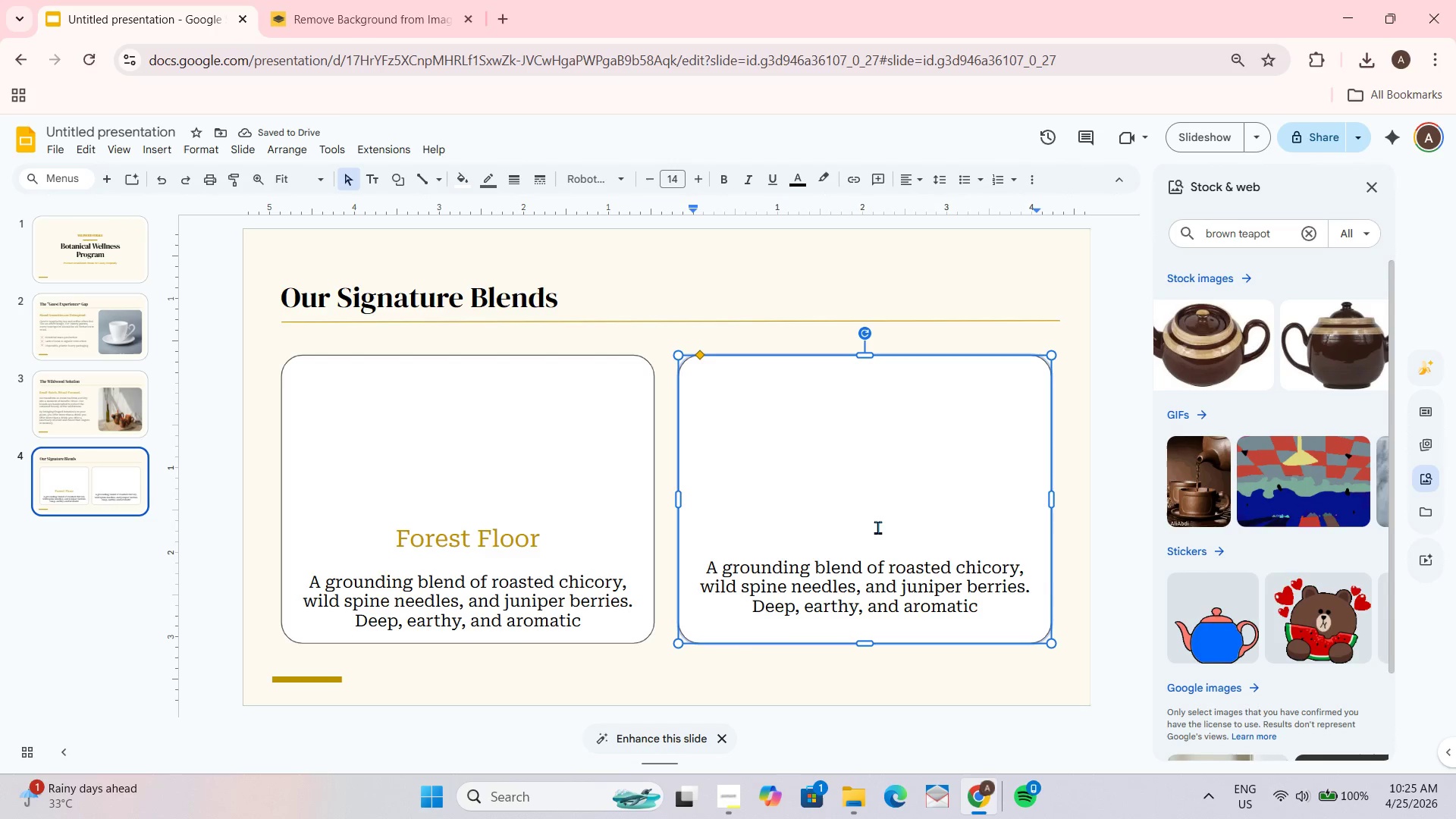 
key(Shift+A)
 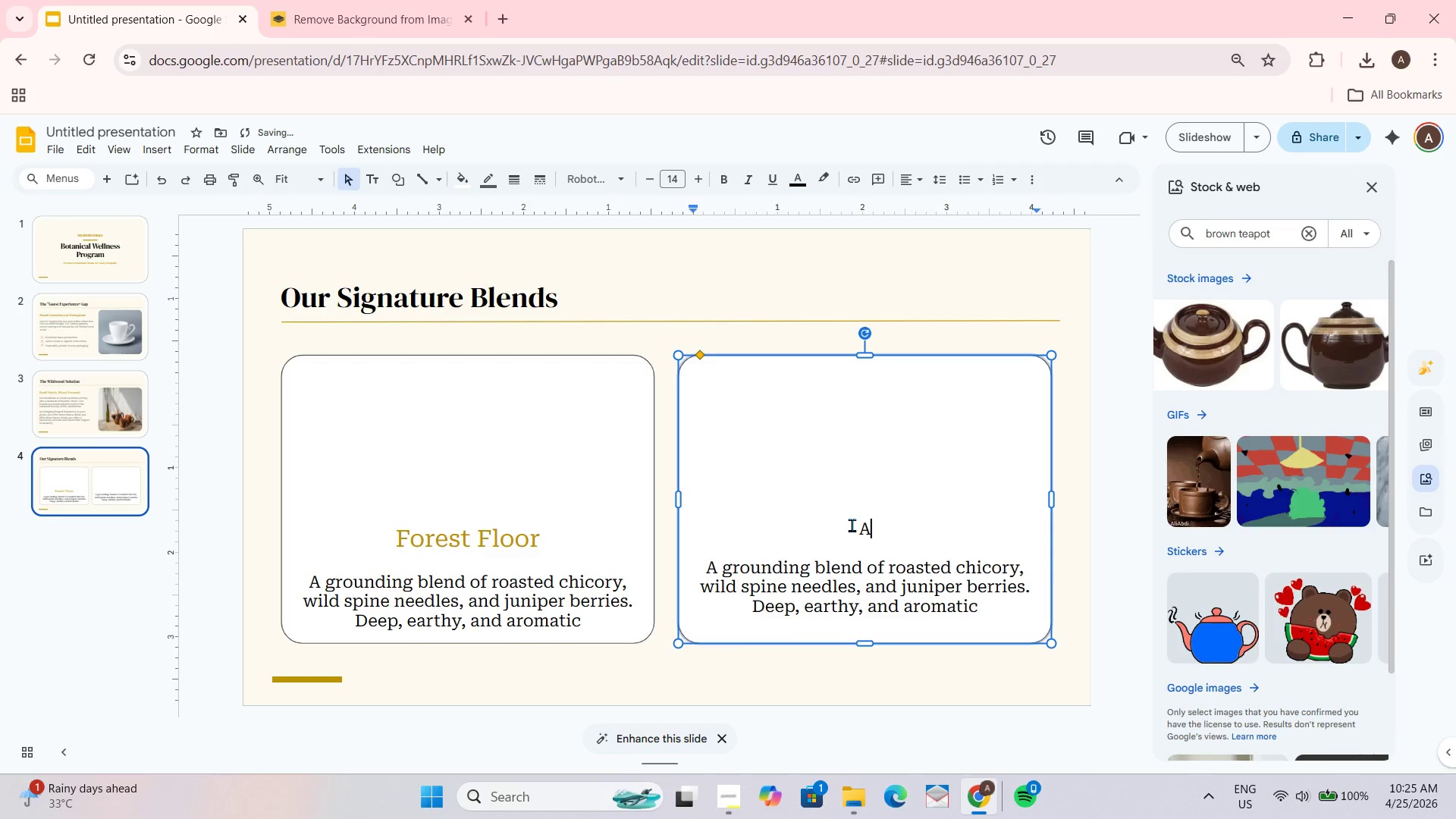 
key(Backspace)
 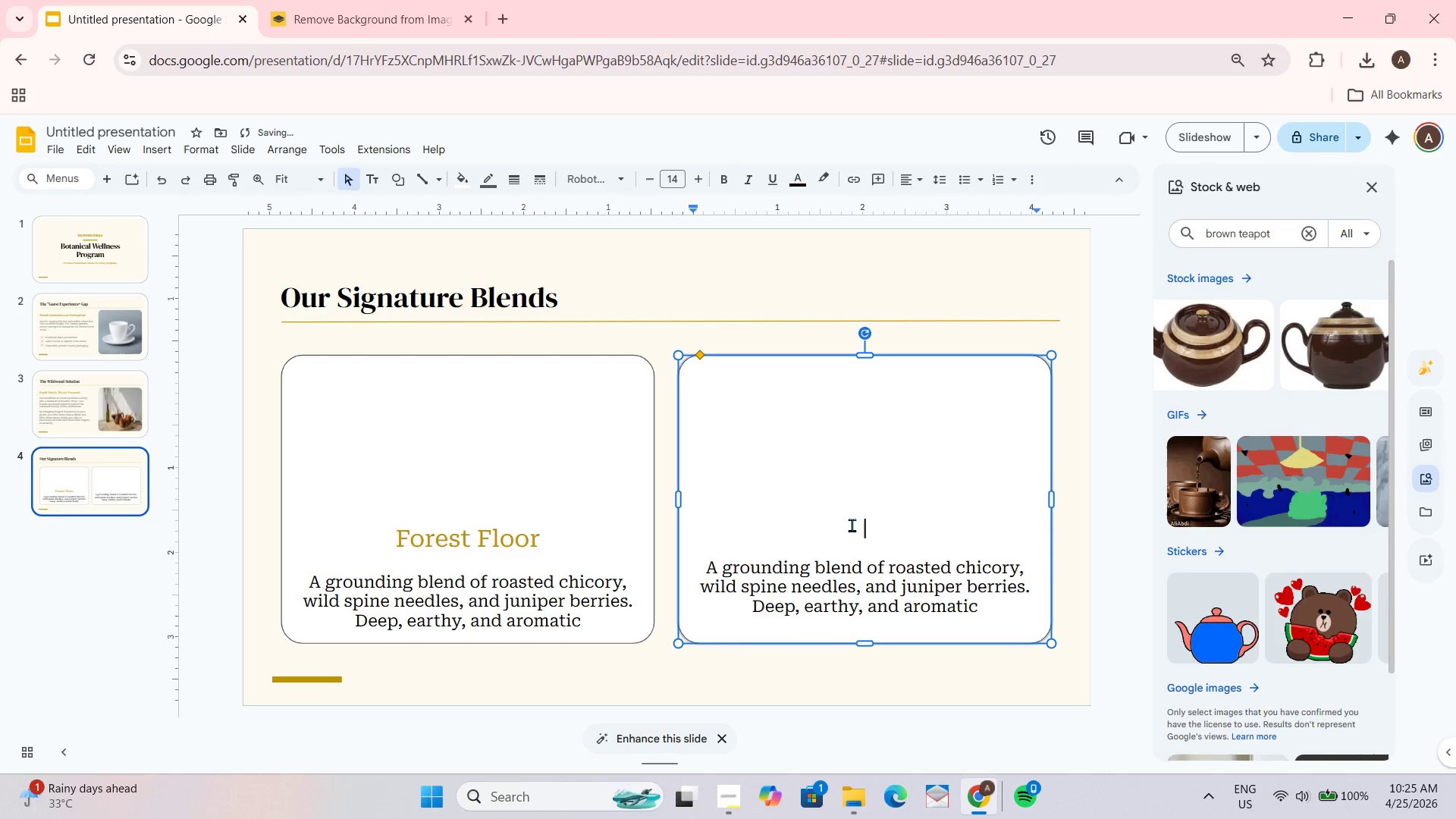 
key(Backspace)
 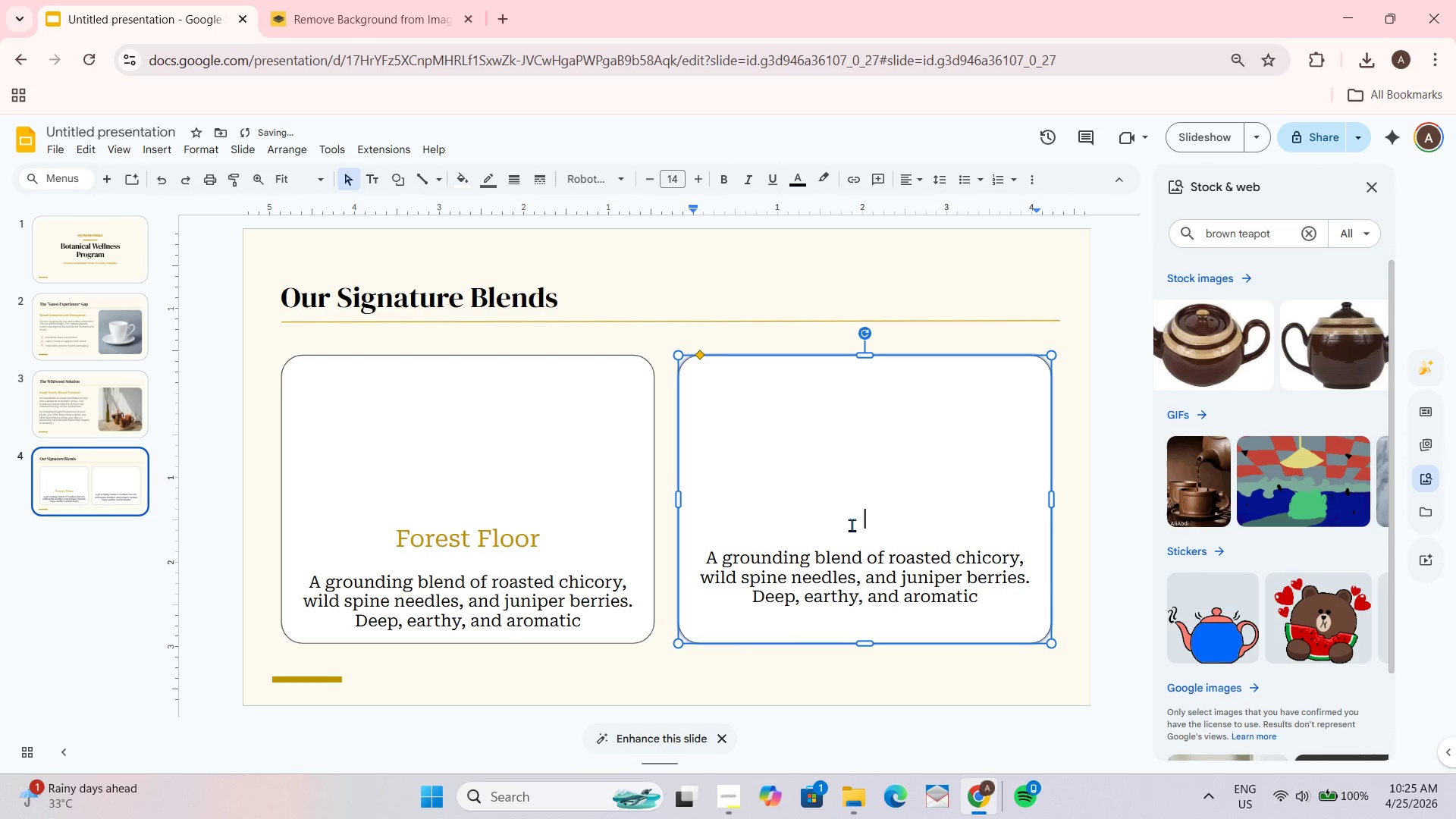 
key(Control+Z)
 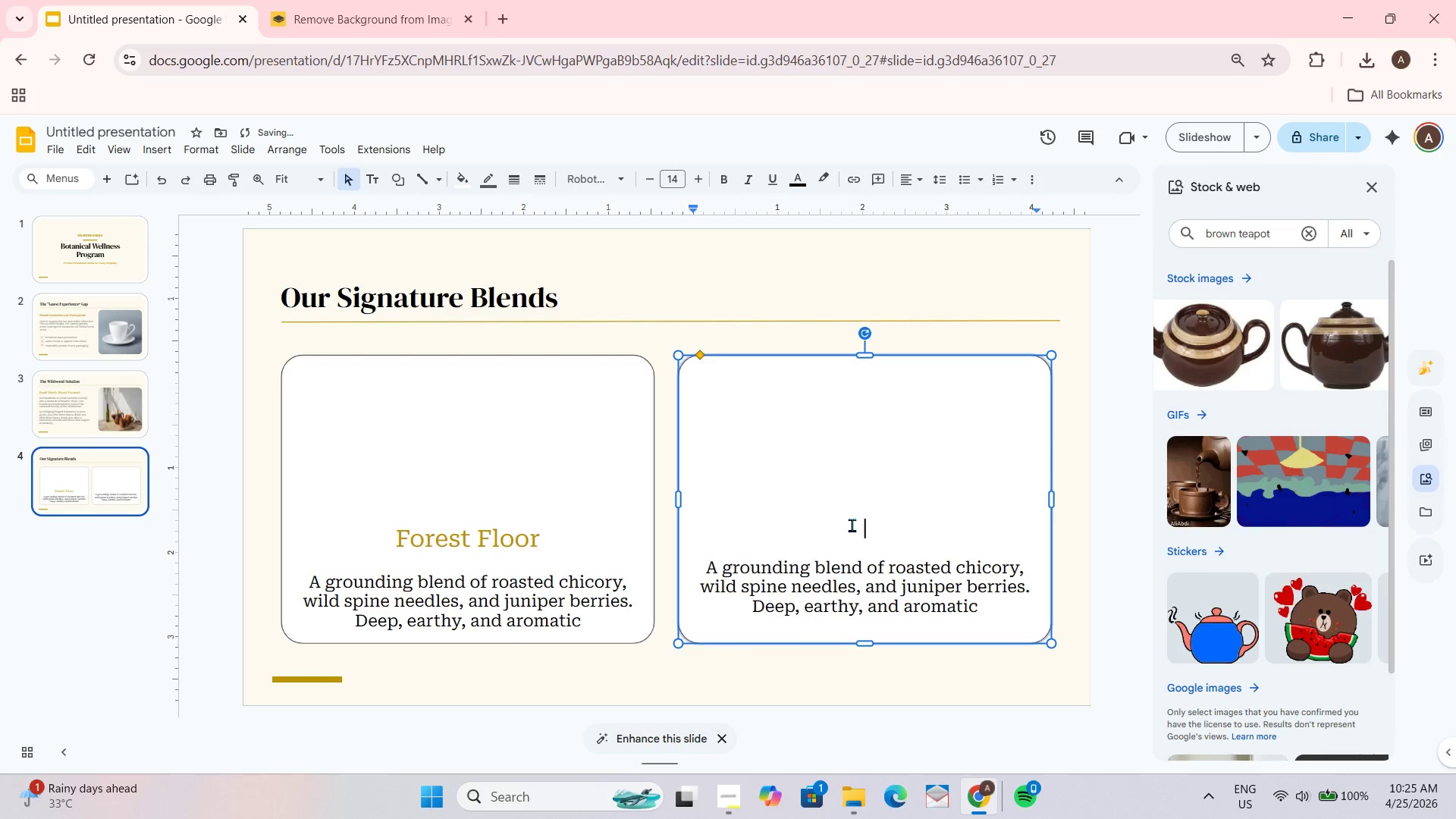 
key(Control+A)
 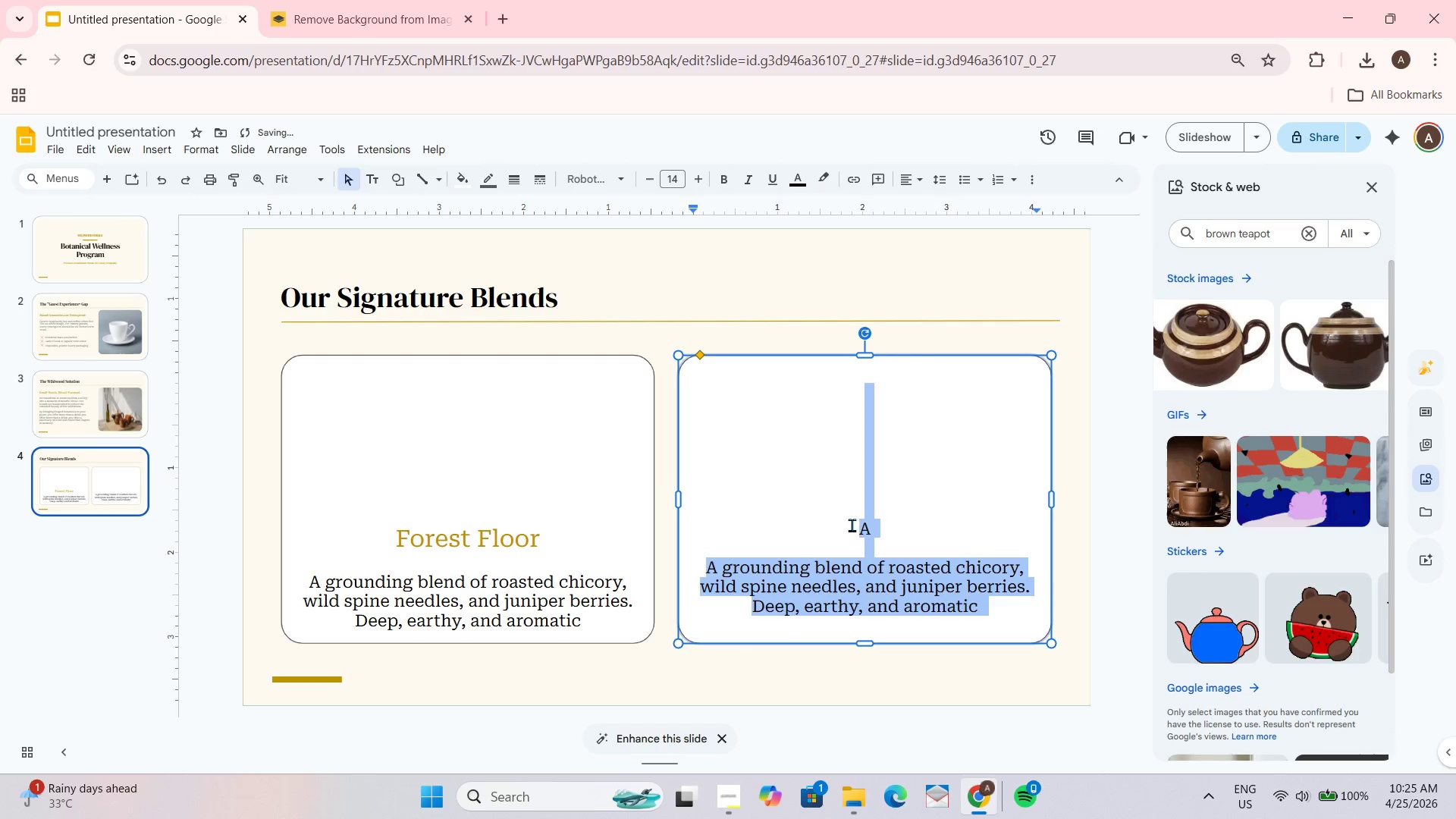 
key(Control+Z)
 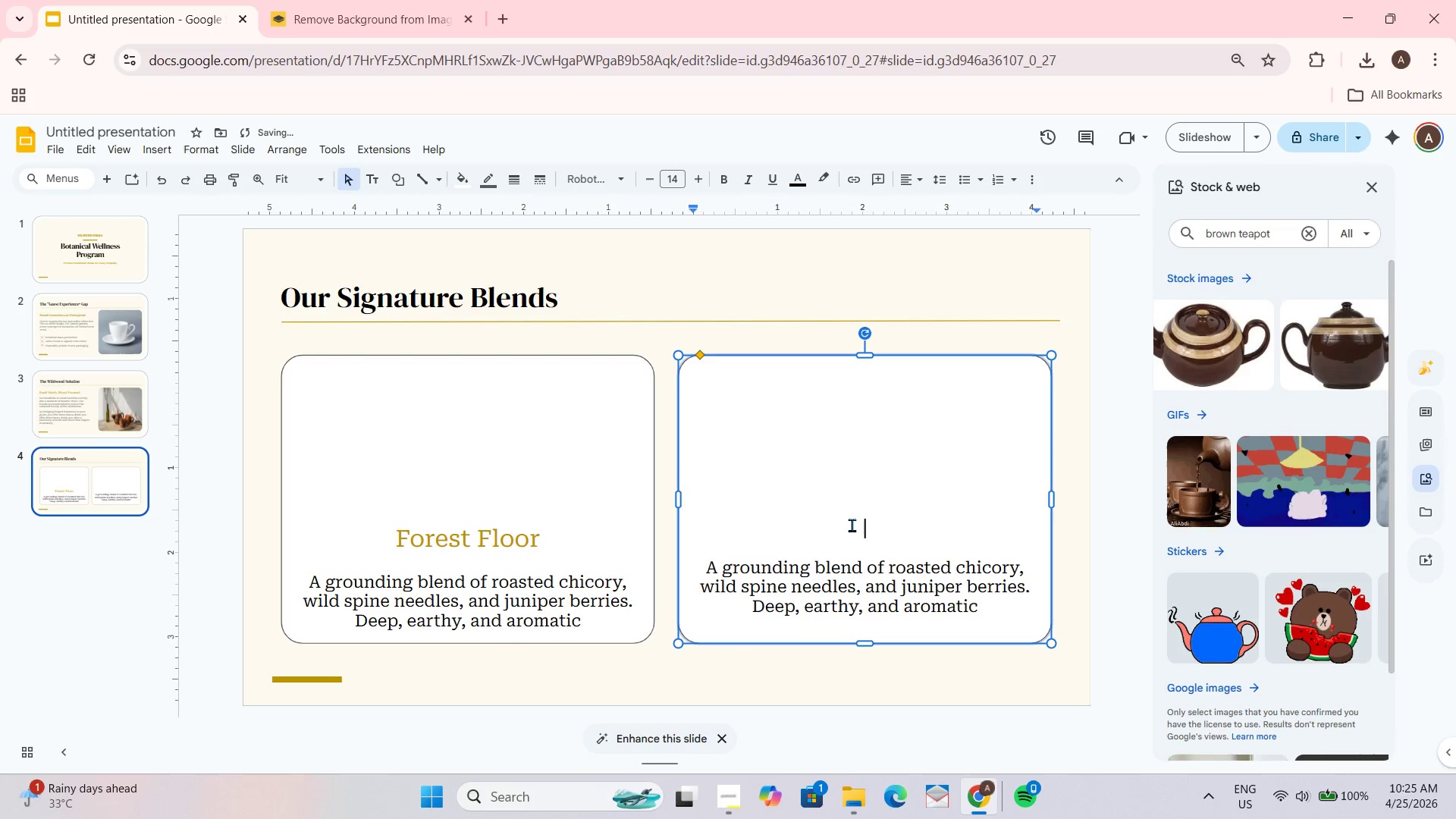 
key(Control+Z)
 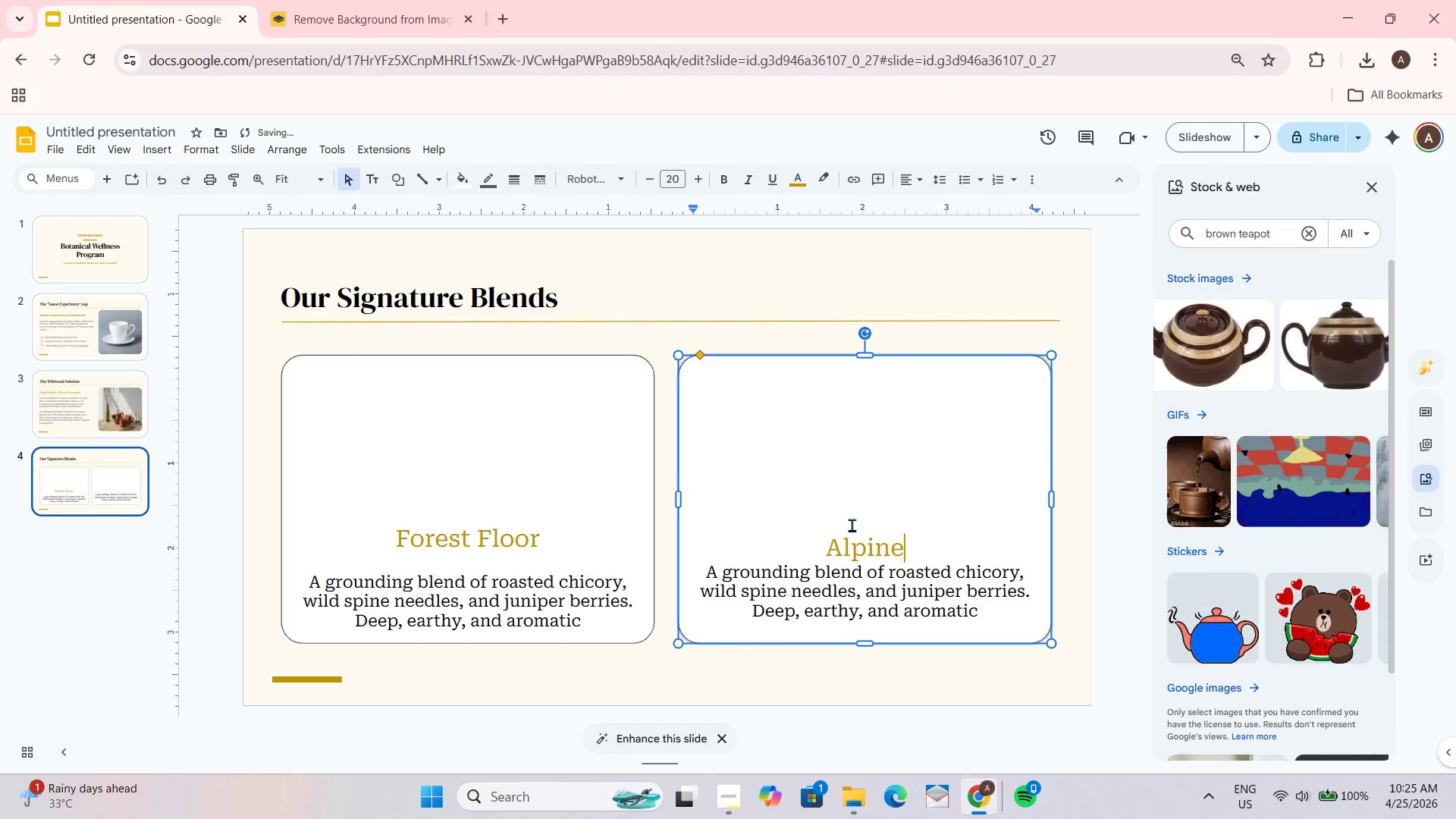 
key(Control+Z)
 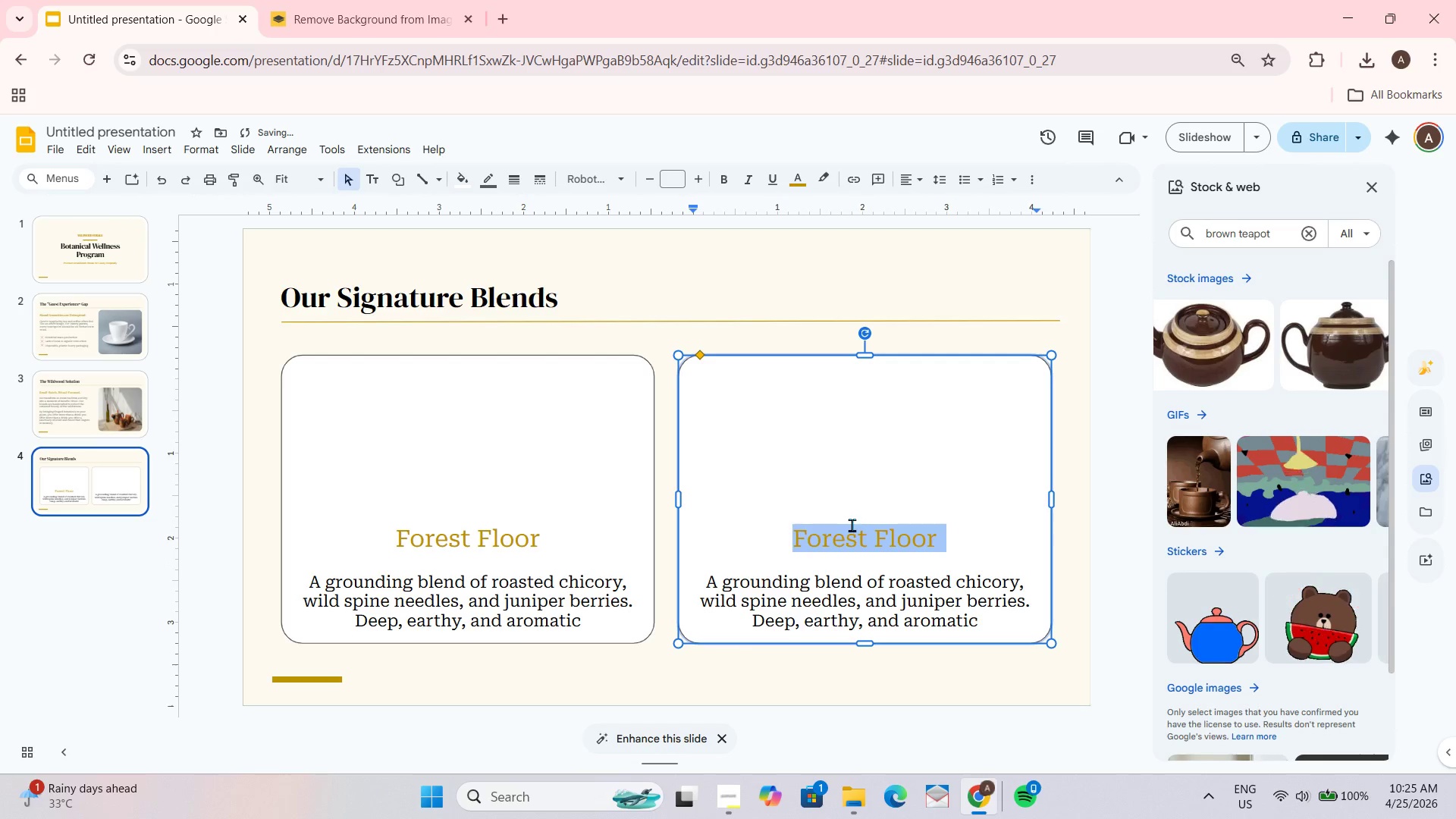 
left_click_drag(start_coordinate=[940, 536], to_coordinate=[949, 536])
 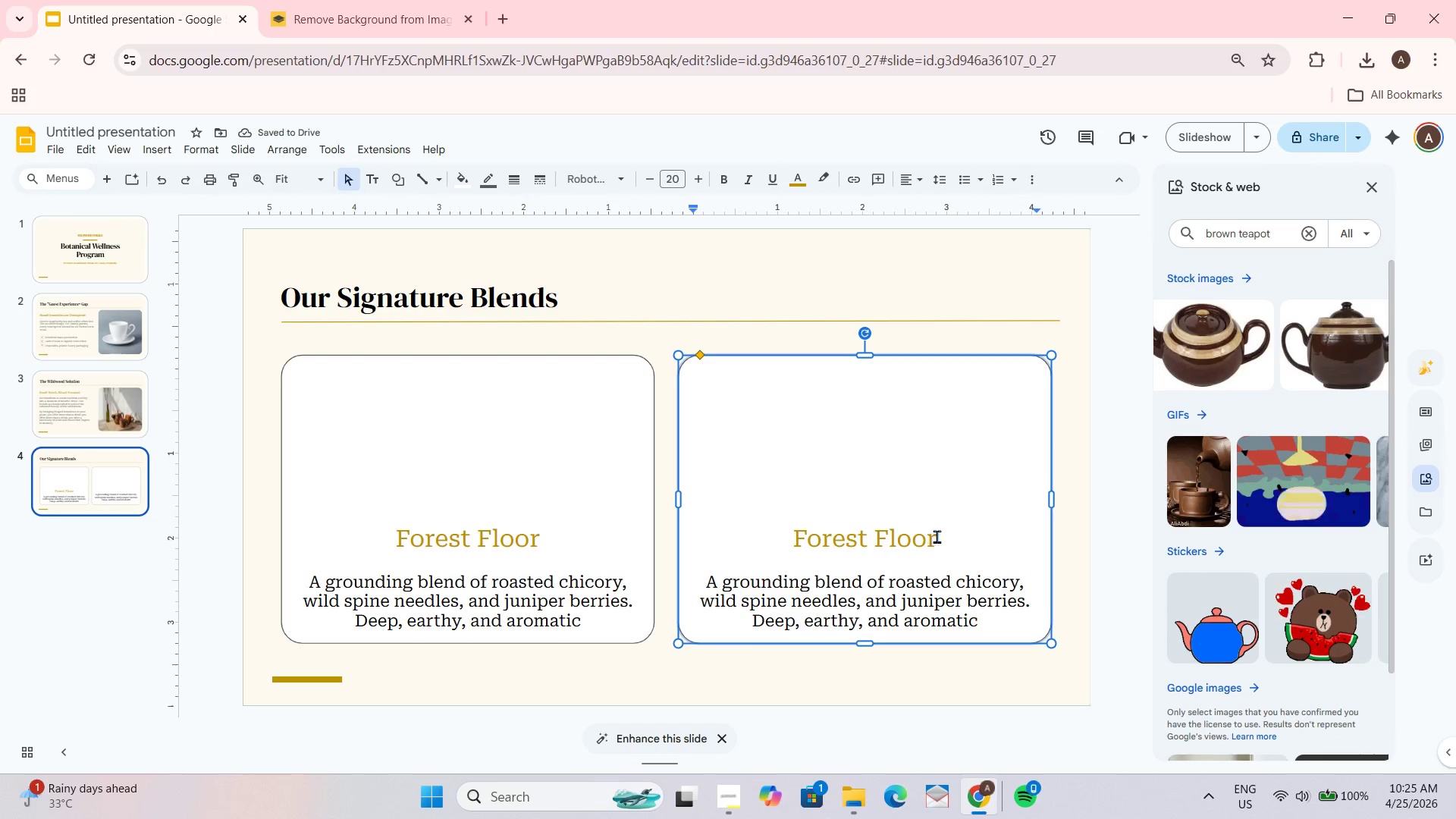 
left_click_drag(start_coordinate=[939, 538], to_coordinate=[806, 539])
 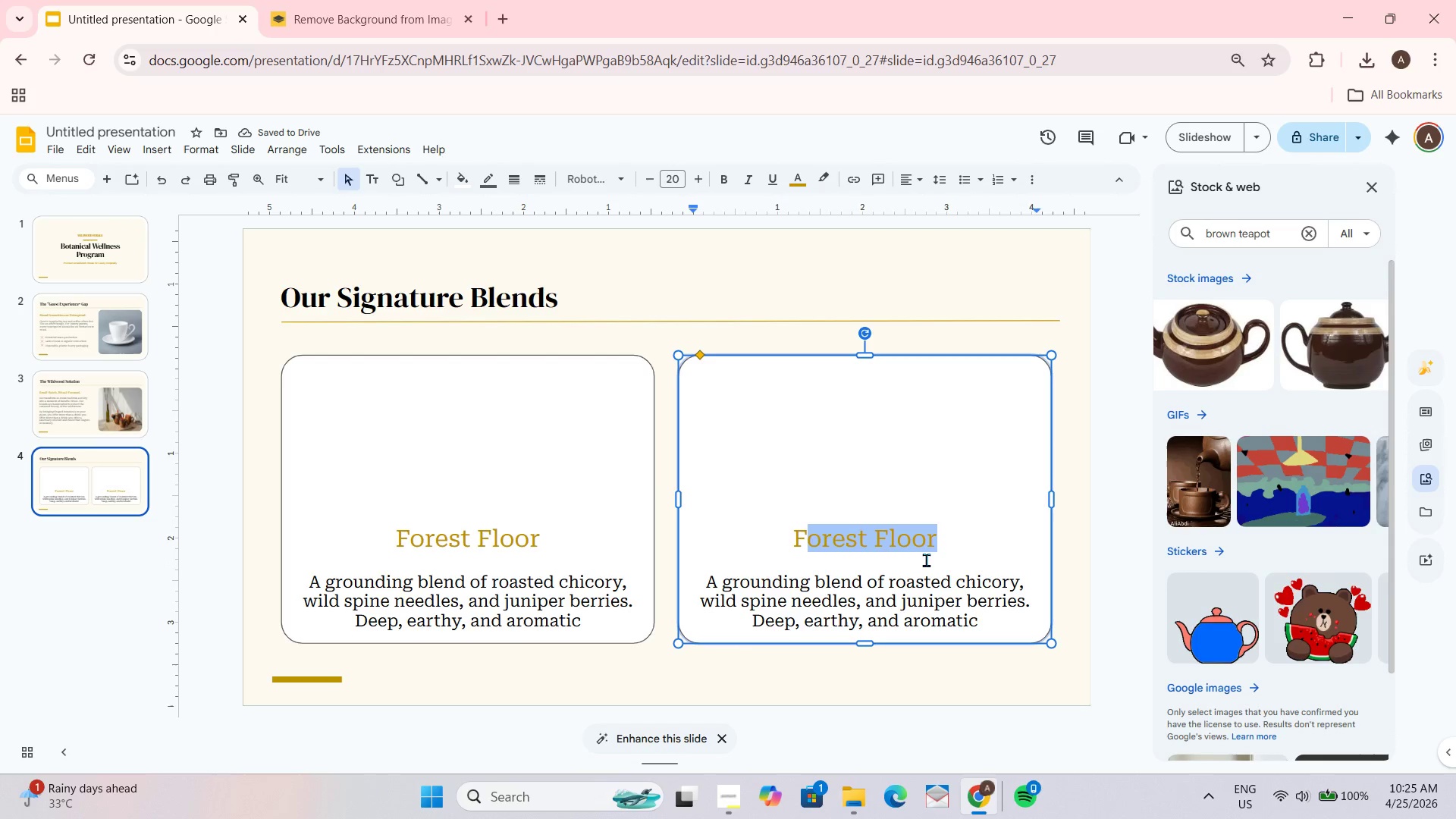 
type(Alpine Meadow)
 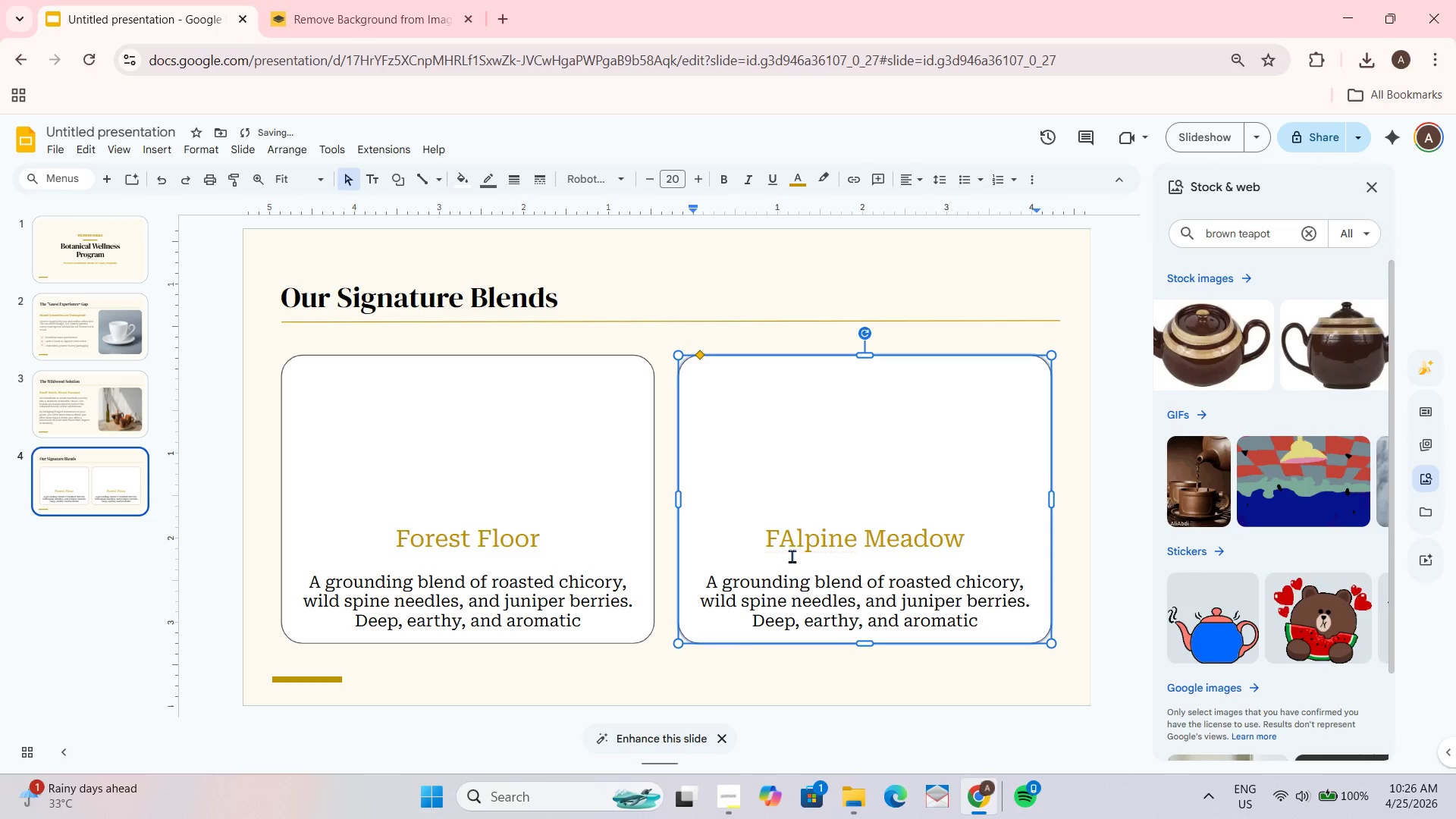 
left_click([778, 538])
 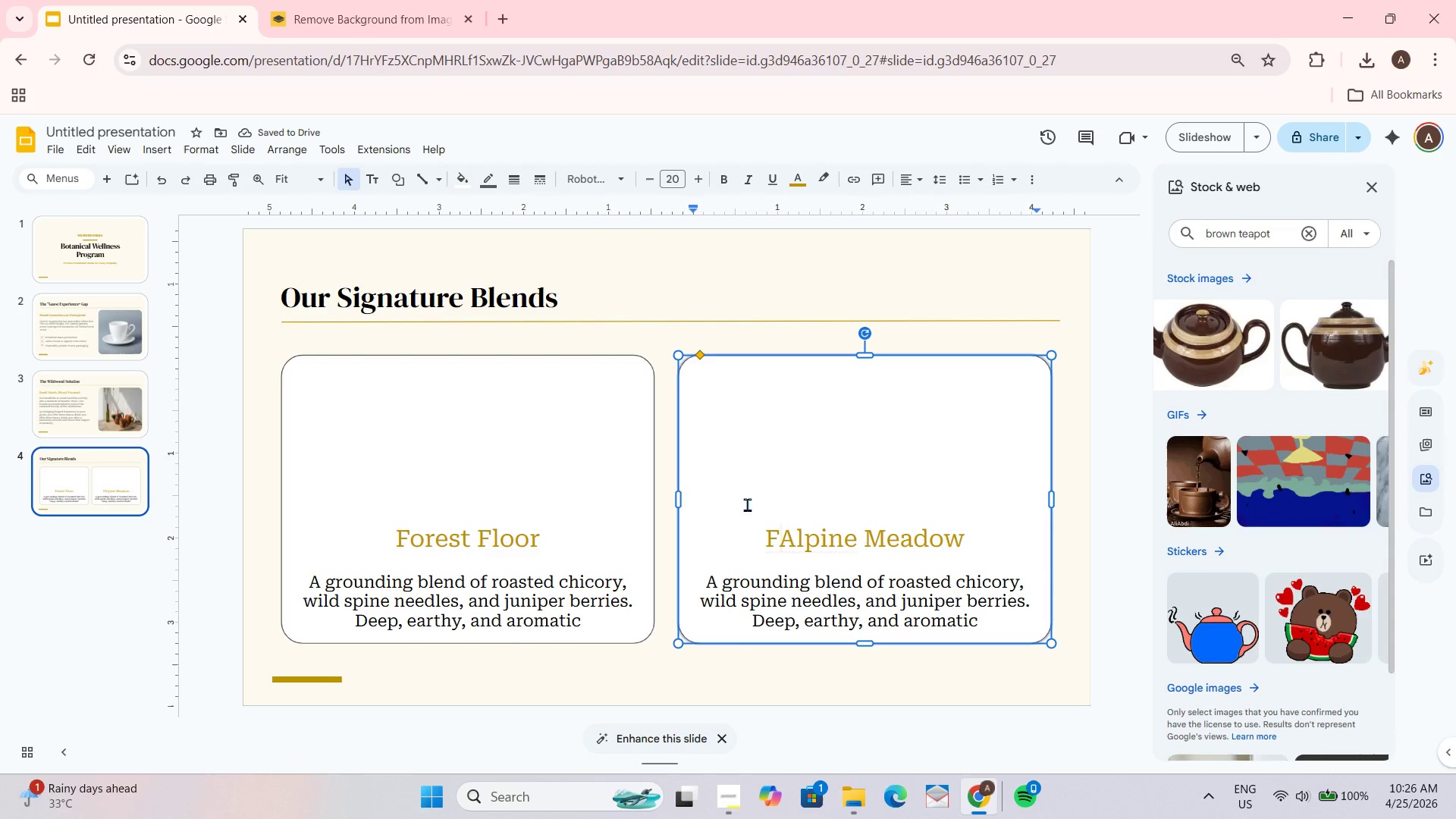 
key(Backspace)
 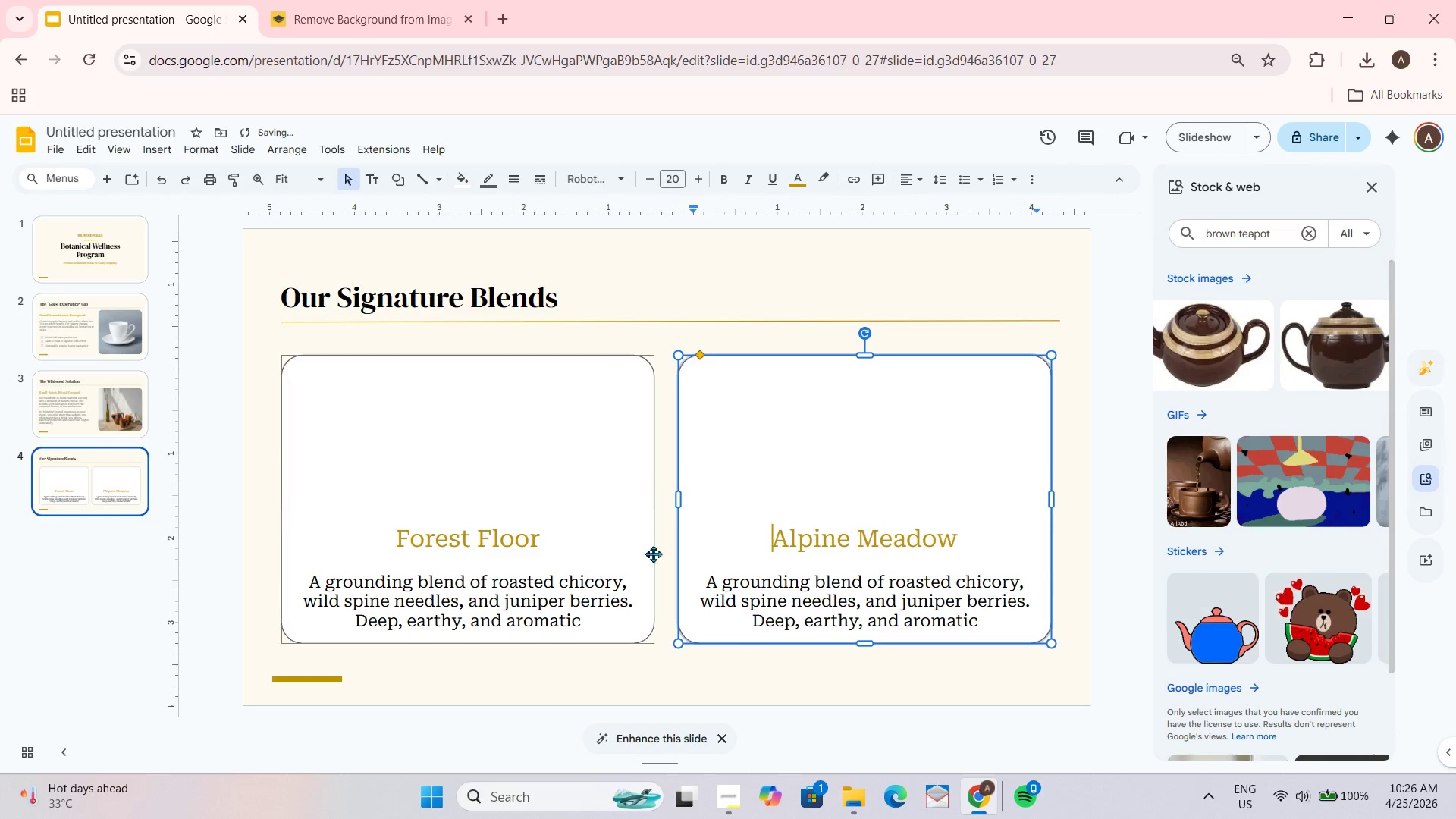 
left_click_drag(start_coordinate=[777, 589], to_coordinate=[777, 594])
 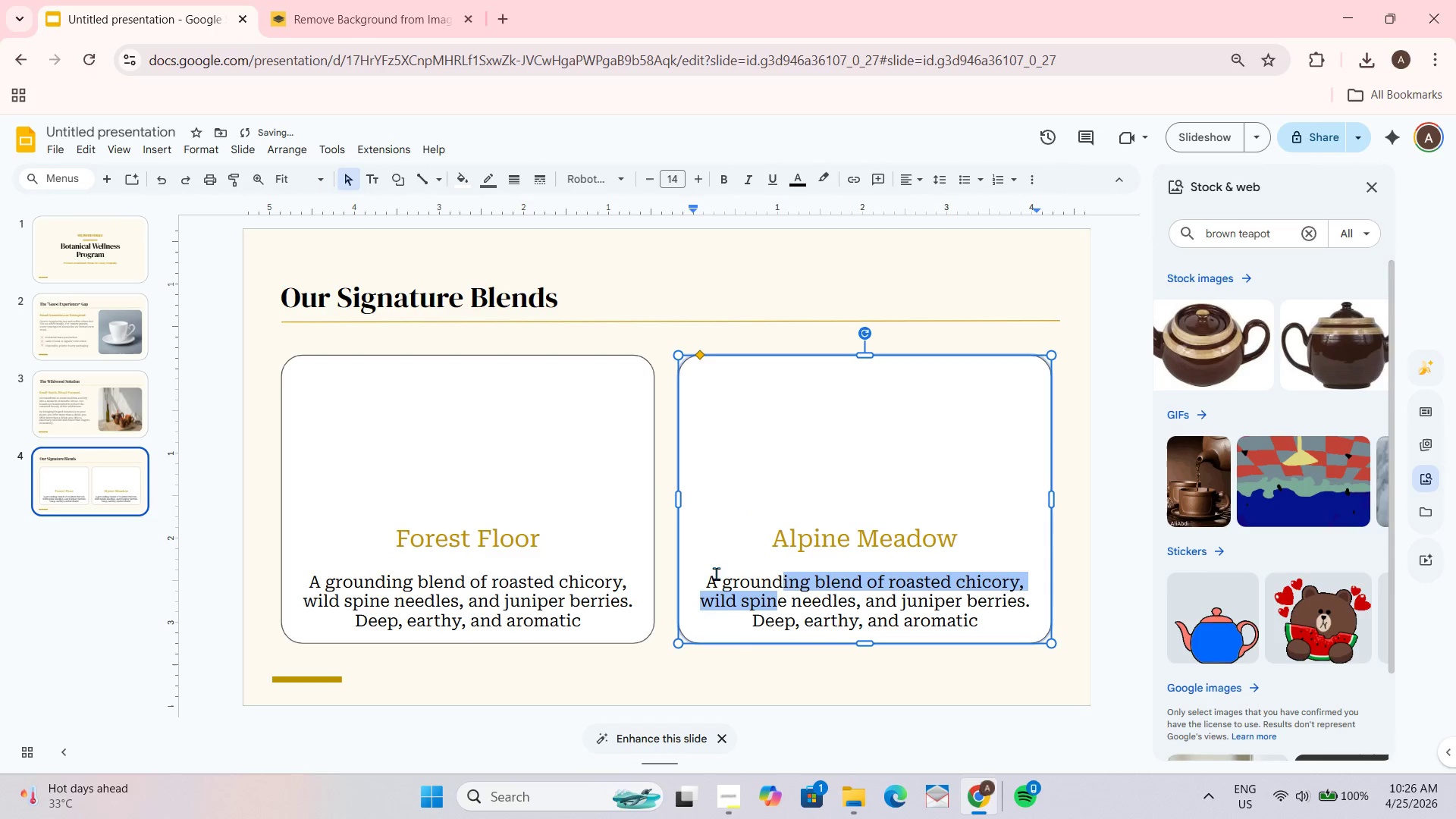 
left_click_drag(start_coordinate=[708, 573], to_coordinate=[711, 571])
 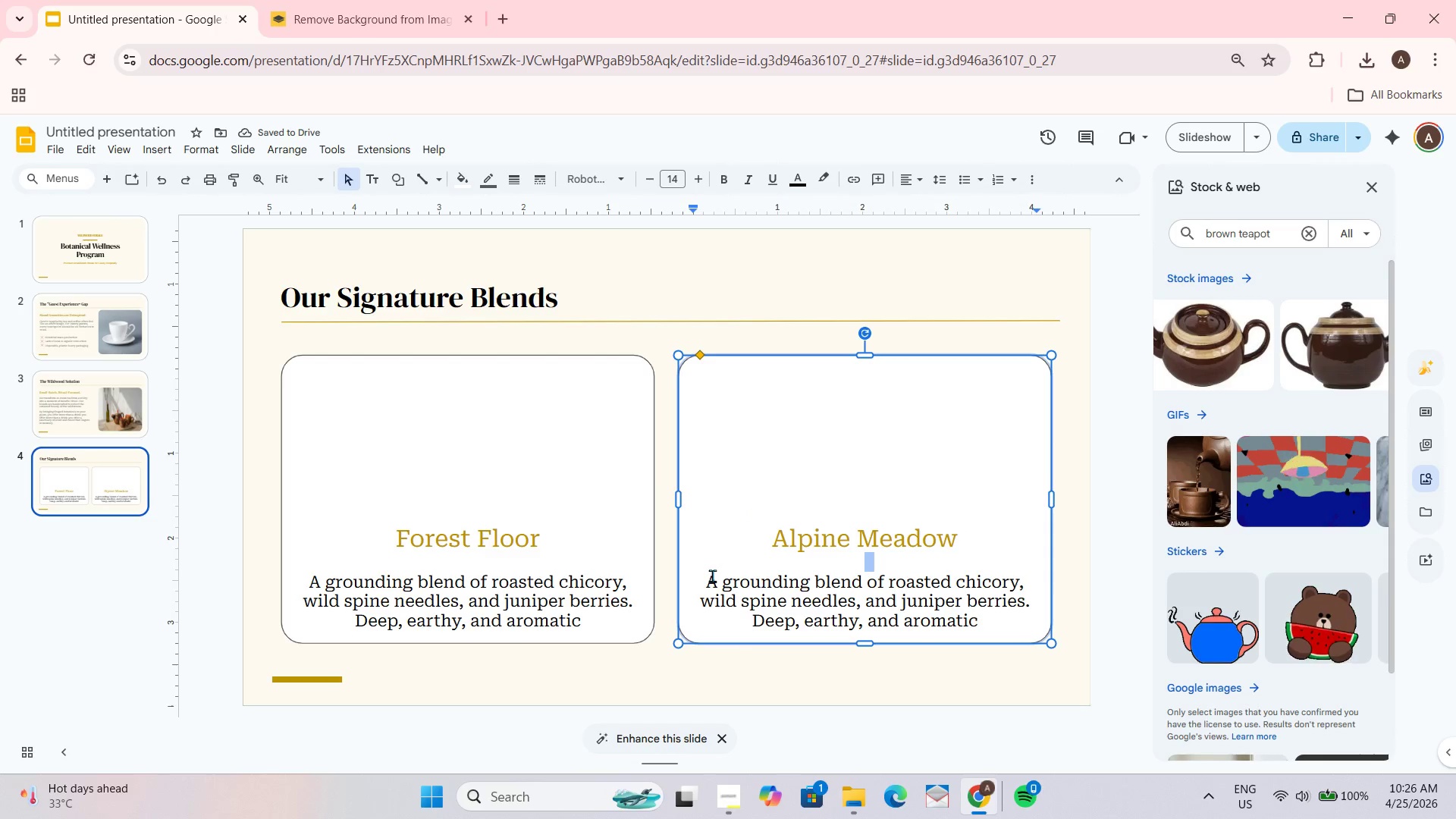 
left_click([712, 576])
 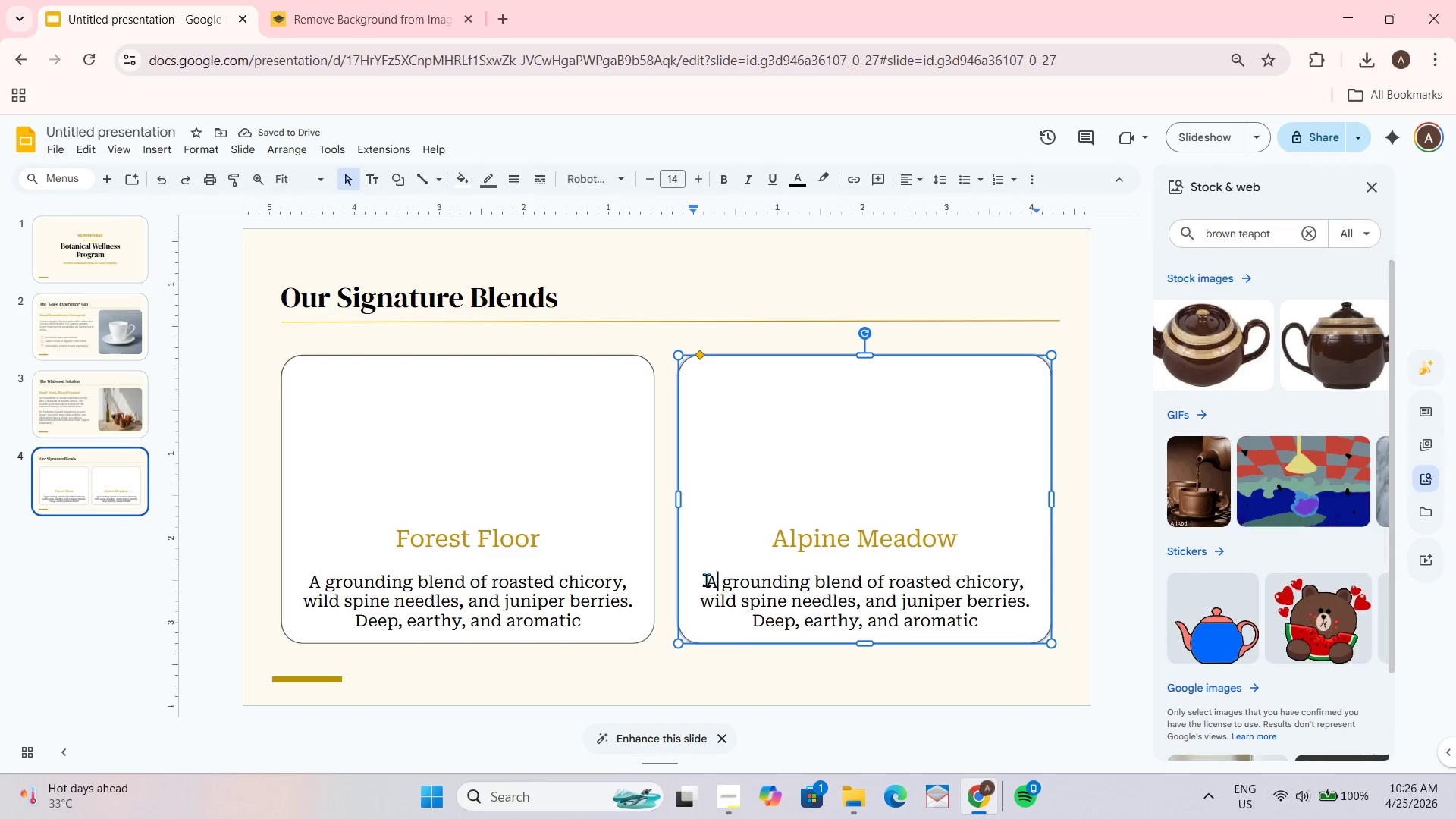 
left_click_drag(start_coordinate=[703, 579], to_coordinate=[974, 626])
 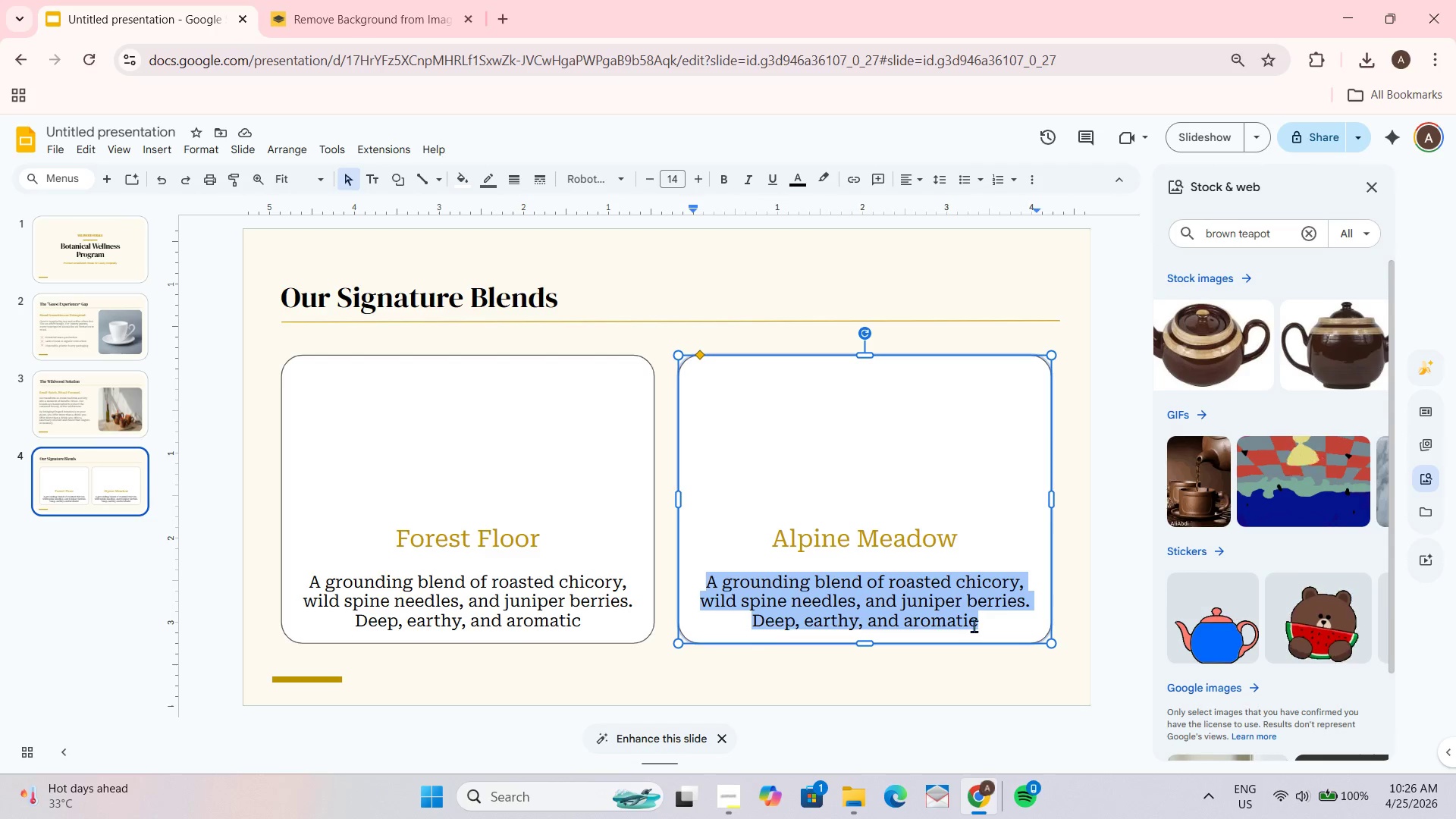 
type(Bright notes)
 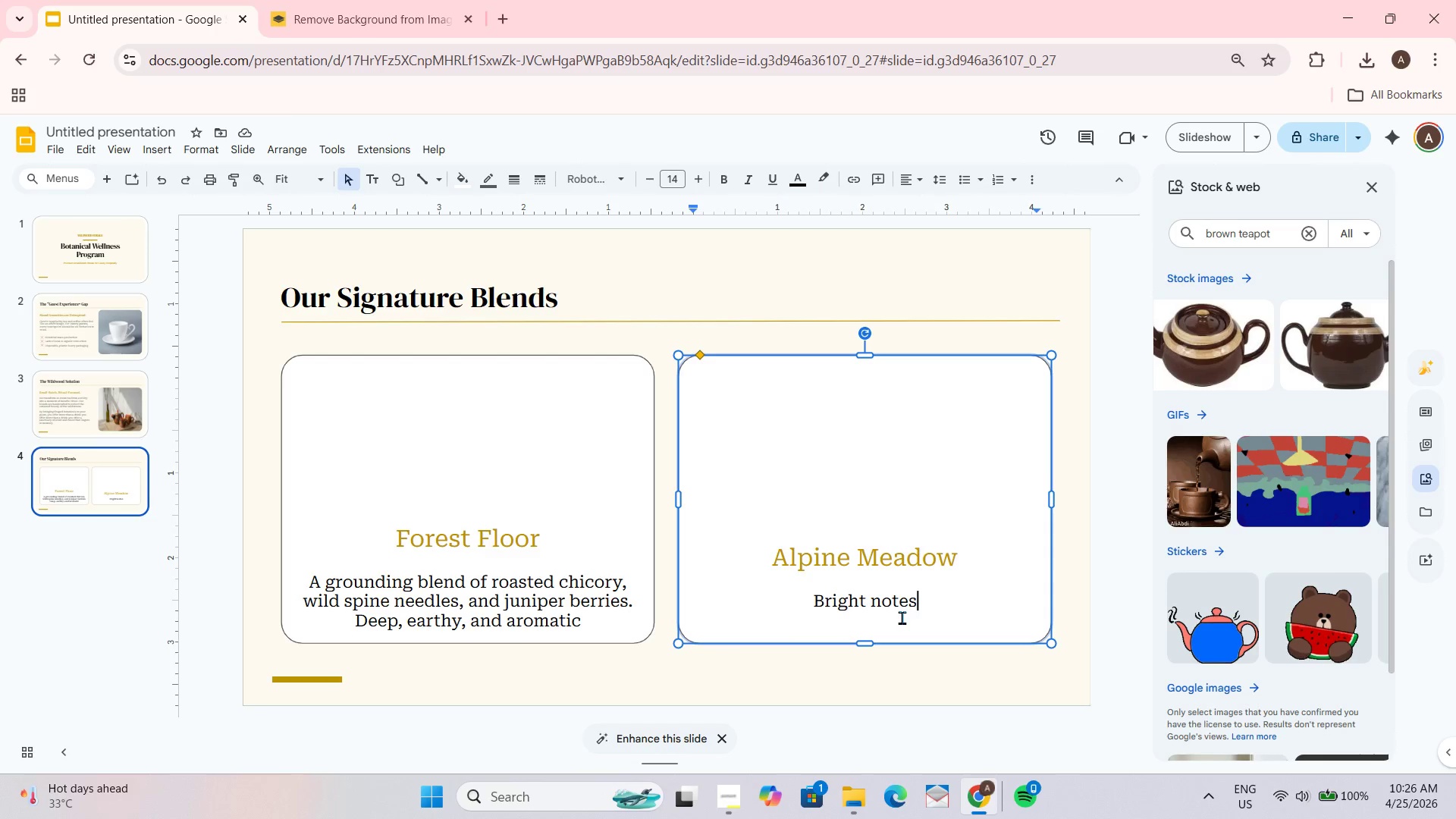 
wait(12.38)
 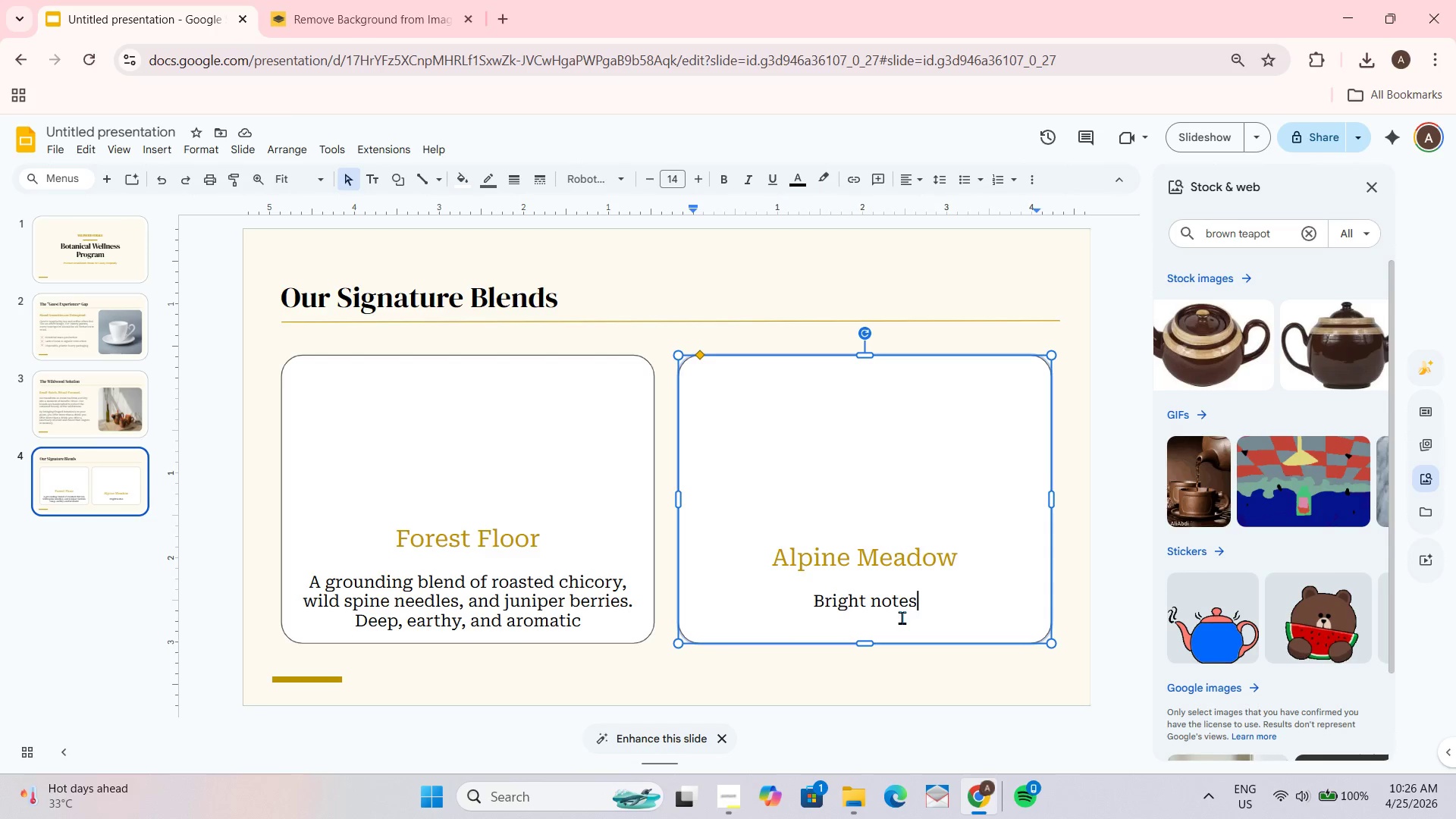 
type( of wild chamomile, meadowsweet, and )
 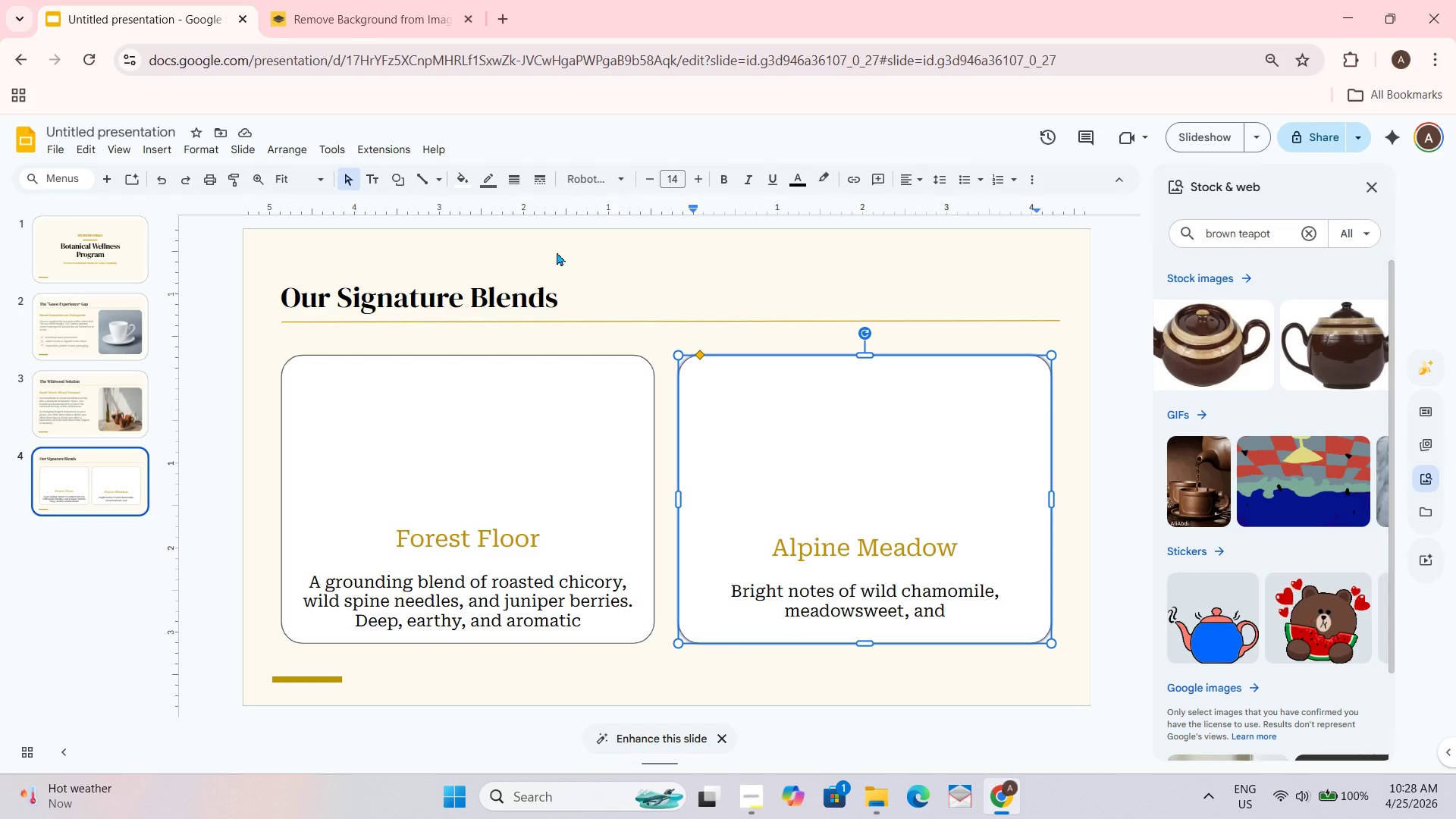 
wait(127.66)
 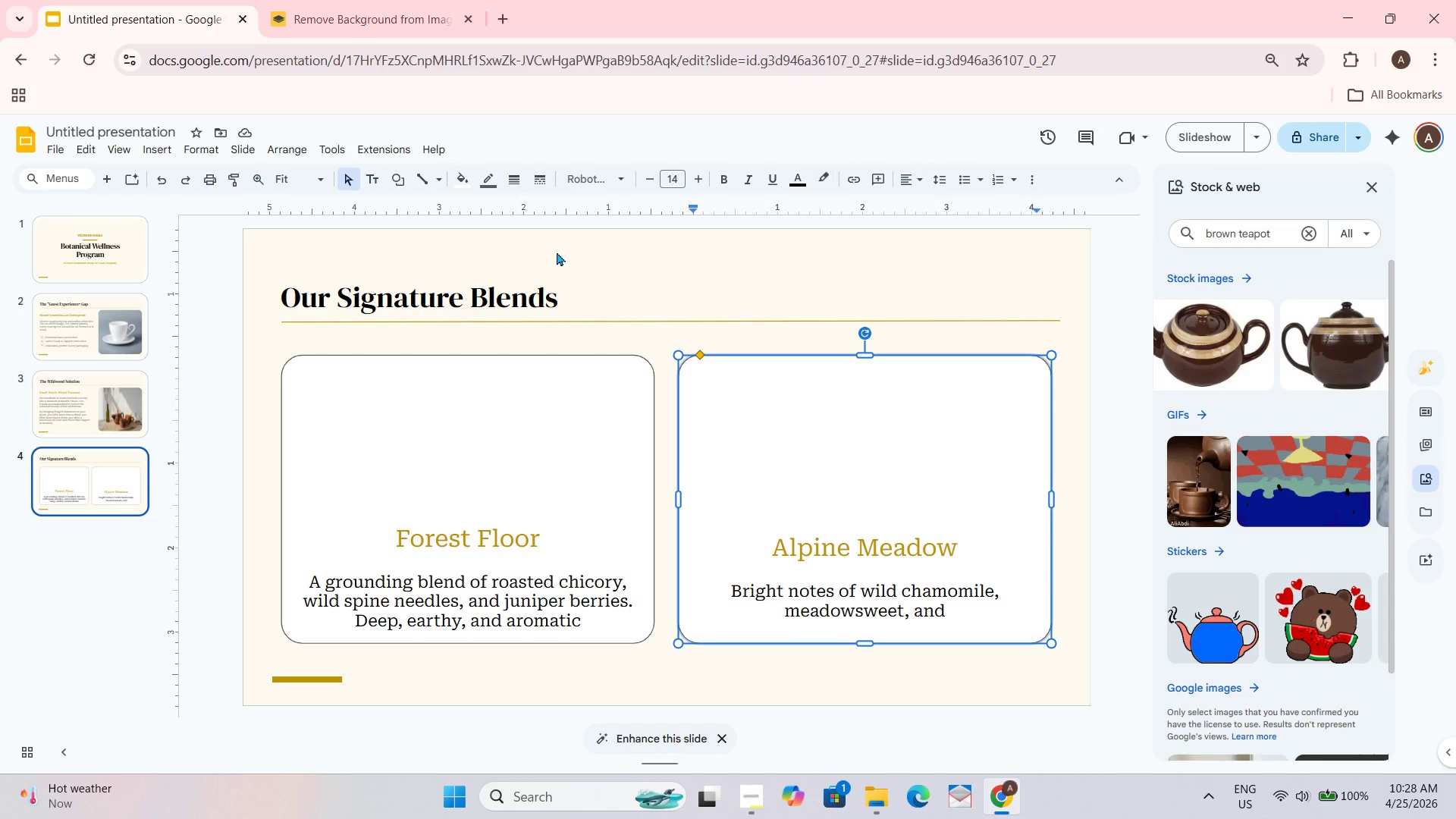 
scroll: coordinate [670, 682], scroll_direction: down, amount: 6.0
 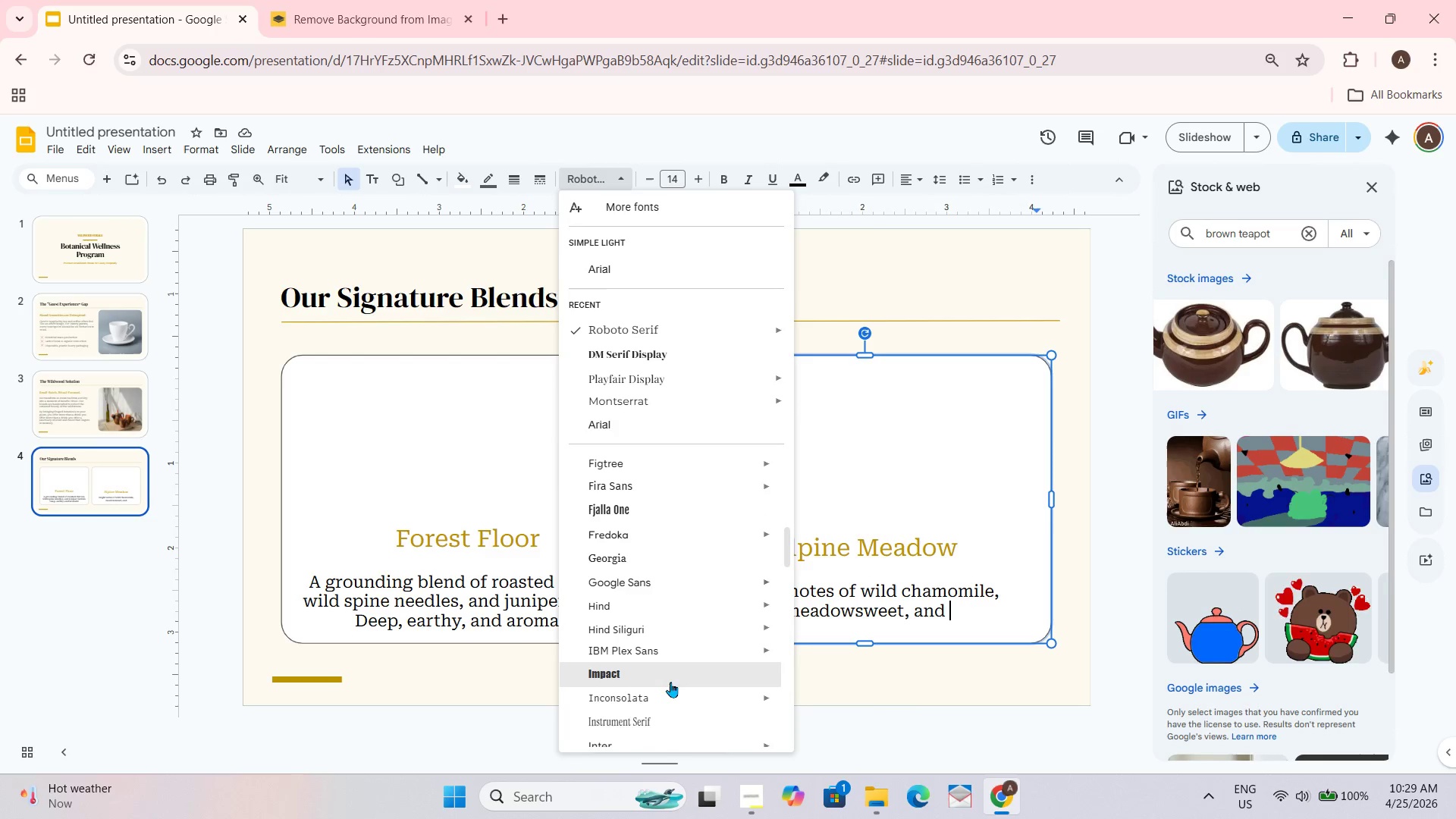 
scroll: coordinate [670, 679], scroll_direction: none, amount: 0.0
 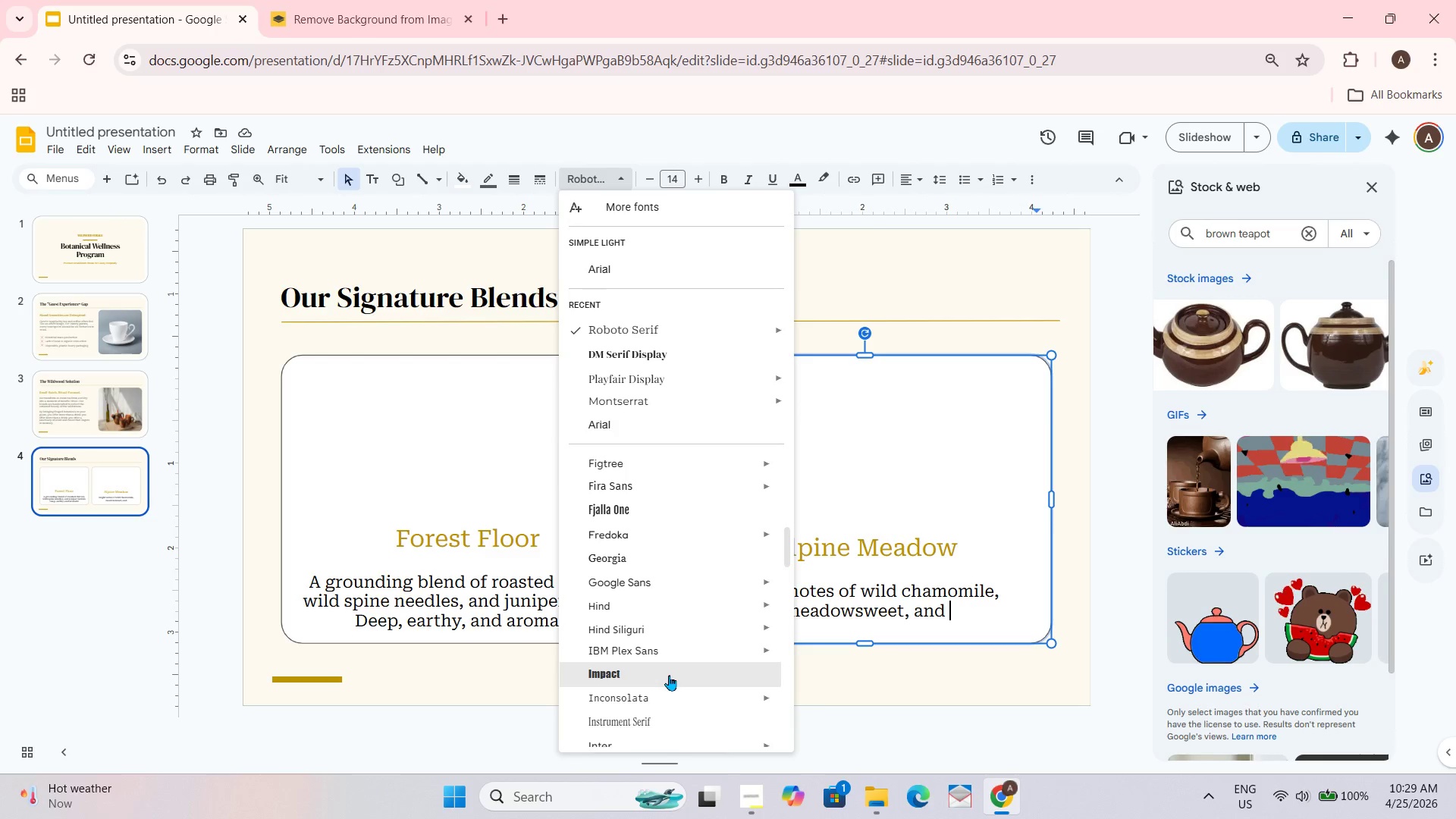 
wait(5.71)
 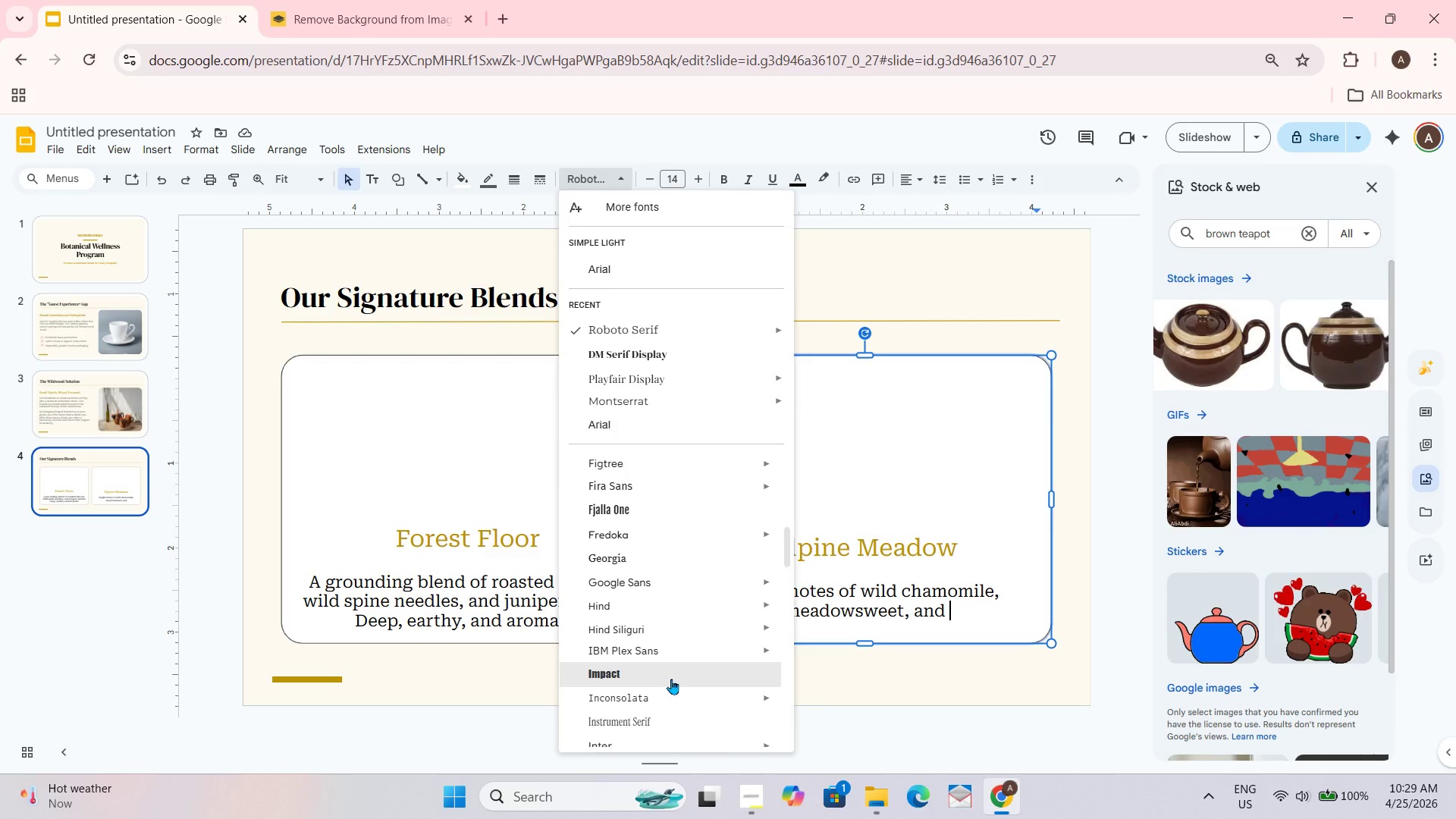 
scroll: coordinate [666, 671], scroll_direction: down, amount: 1.0
 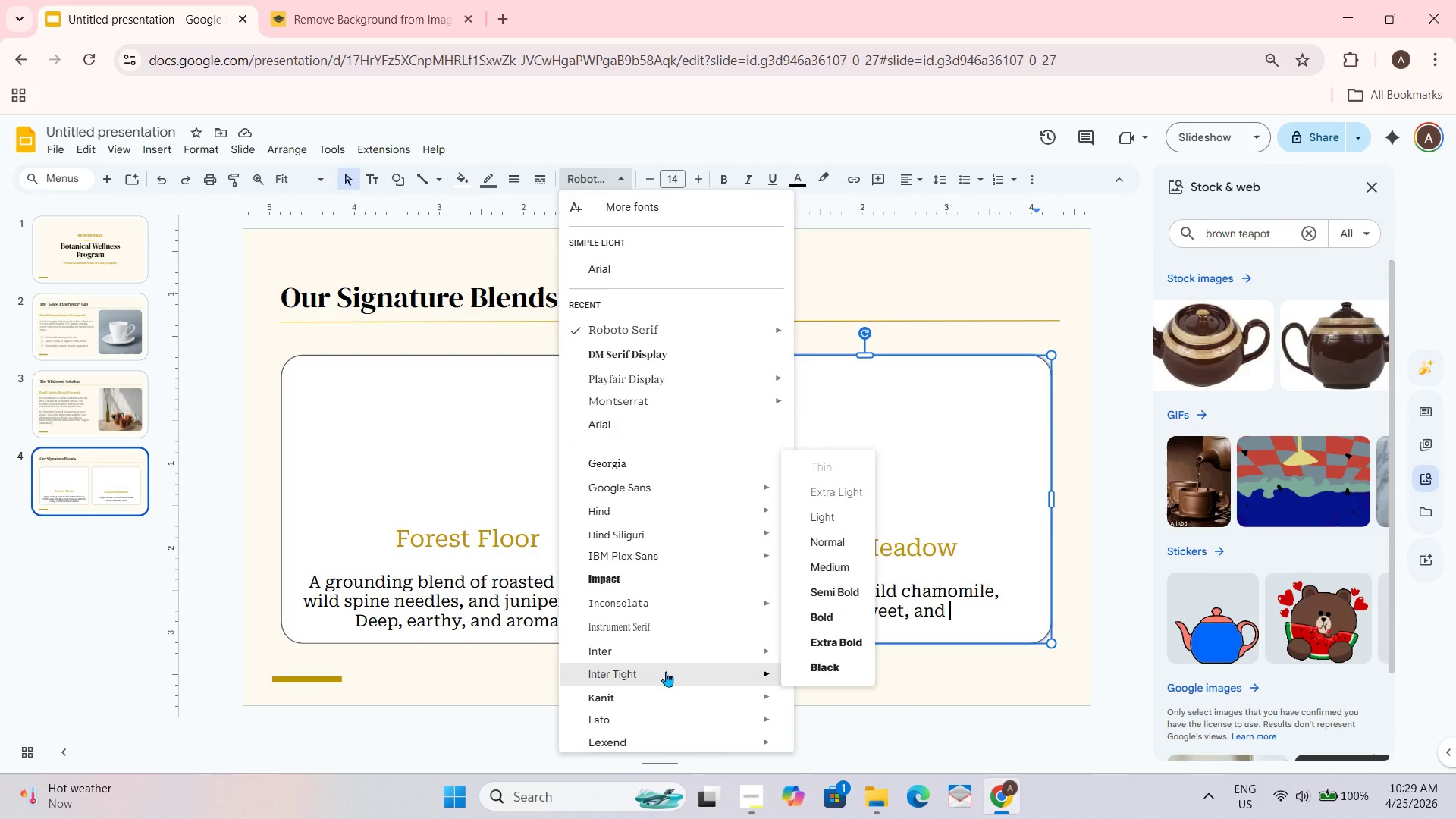 
scroll: coordinate [666, 671], scroll_direction: up, amount: 1.0
 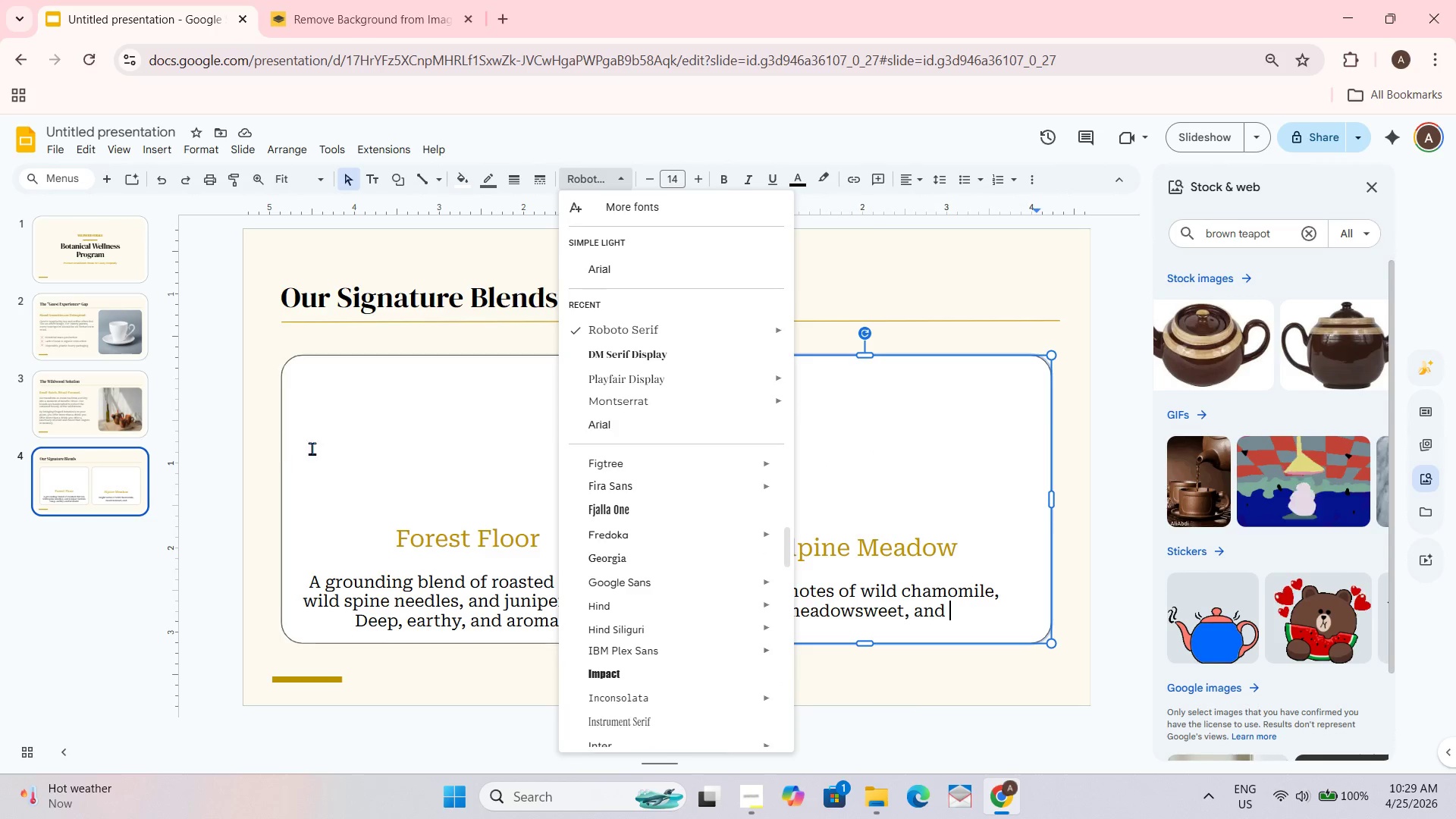 
scroll: coordinate [613, 603], scroll_direction: down, amount: 1.0
 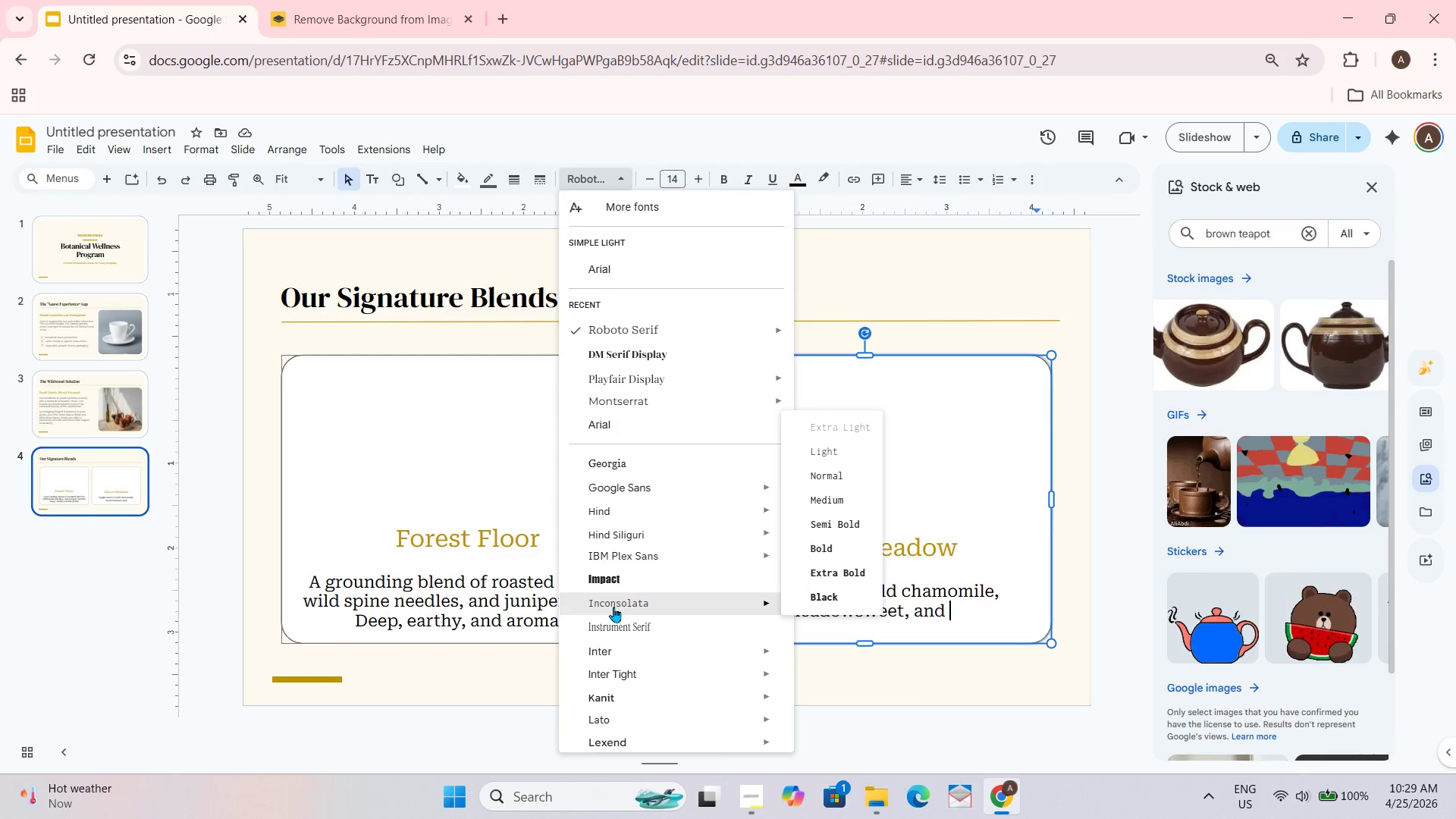 
scroll: coordinate [613, 607], scroll_direction: none, amount: 0.0
 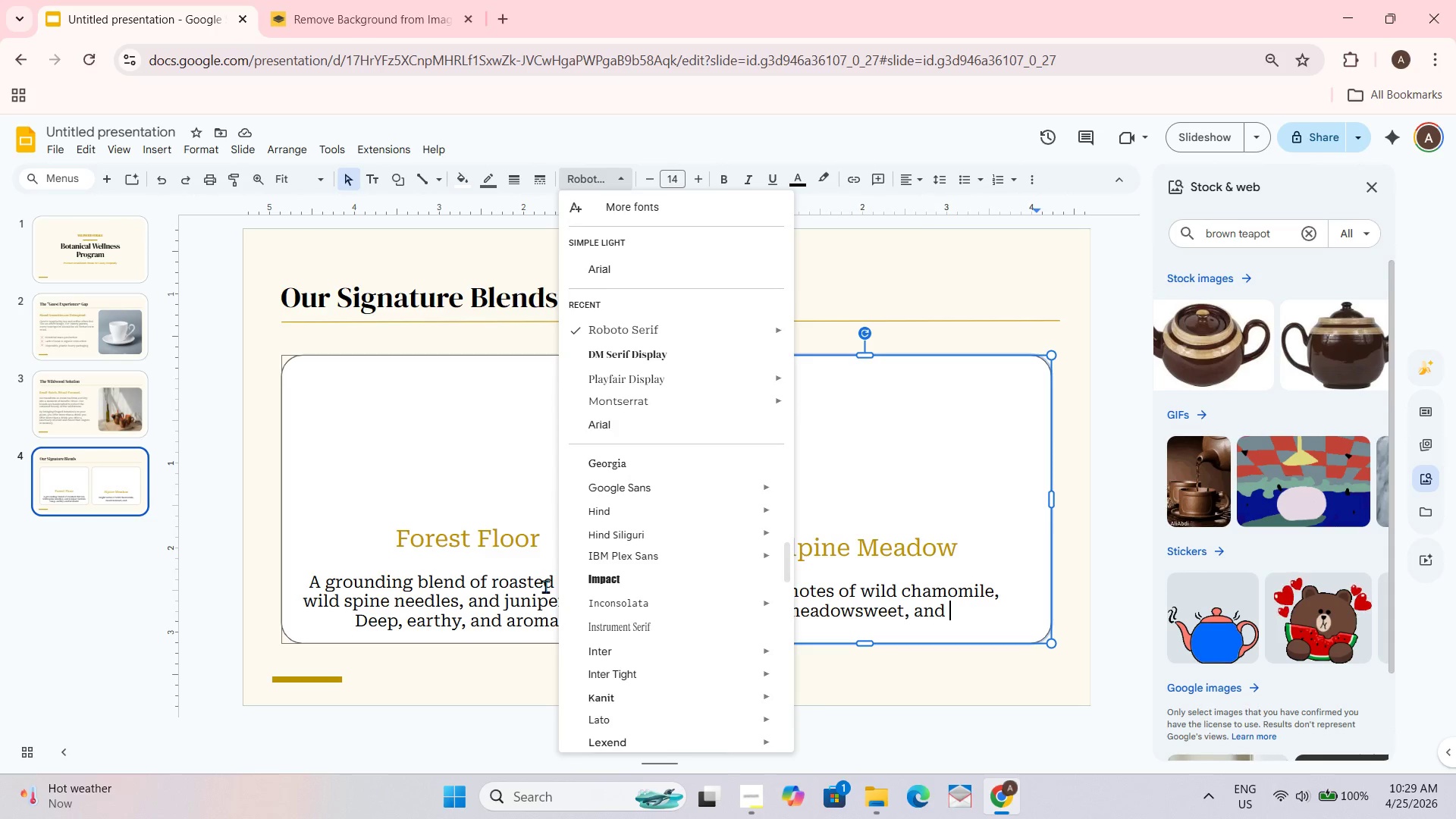 
wait(16.52)
 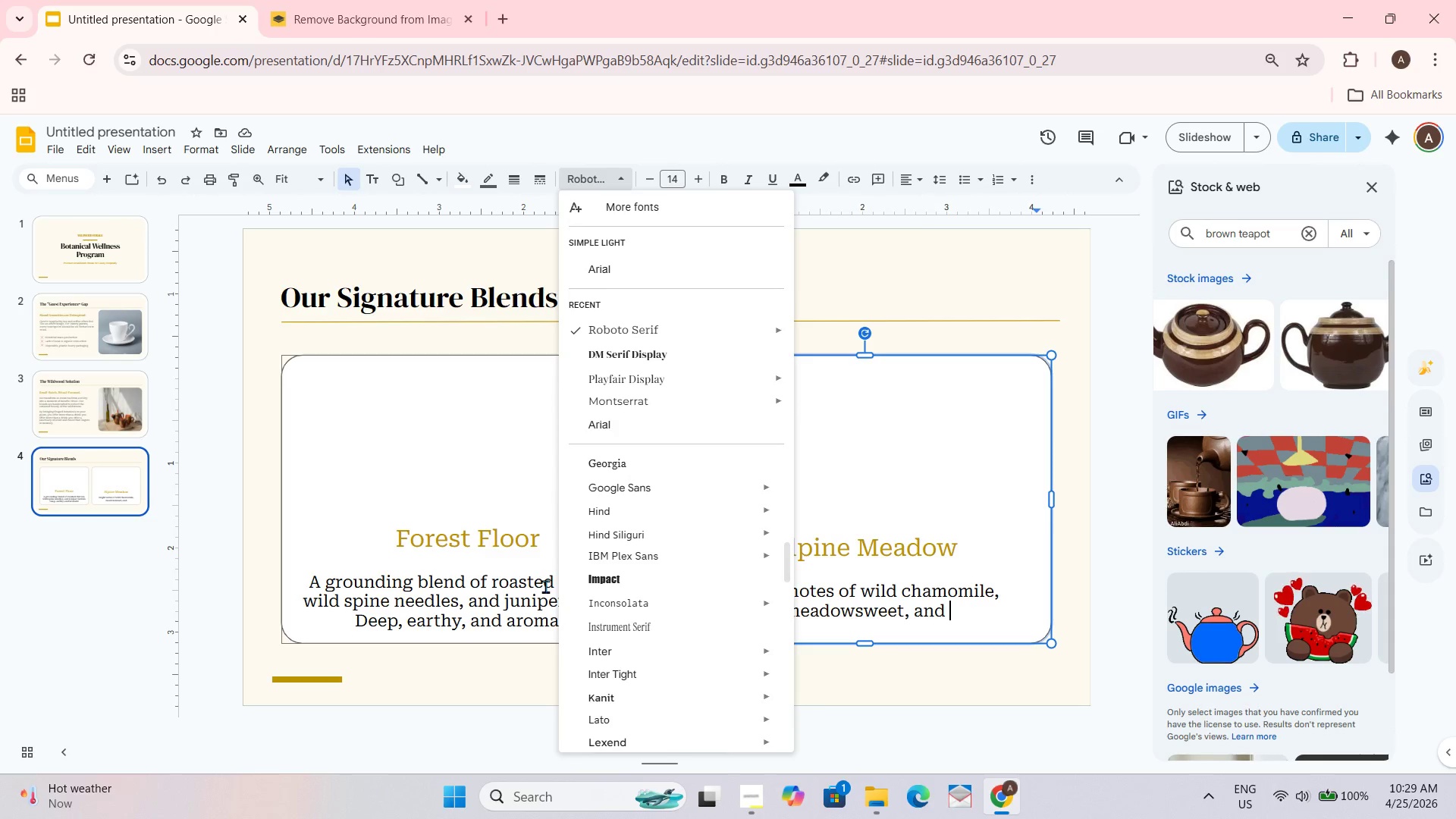 
scroll: coordinate [545, 586], scroll_direction: none, amount: 0.0
 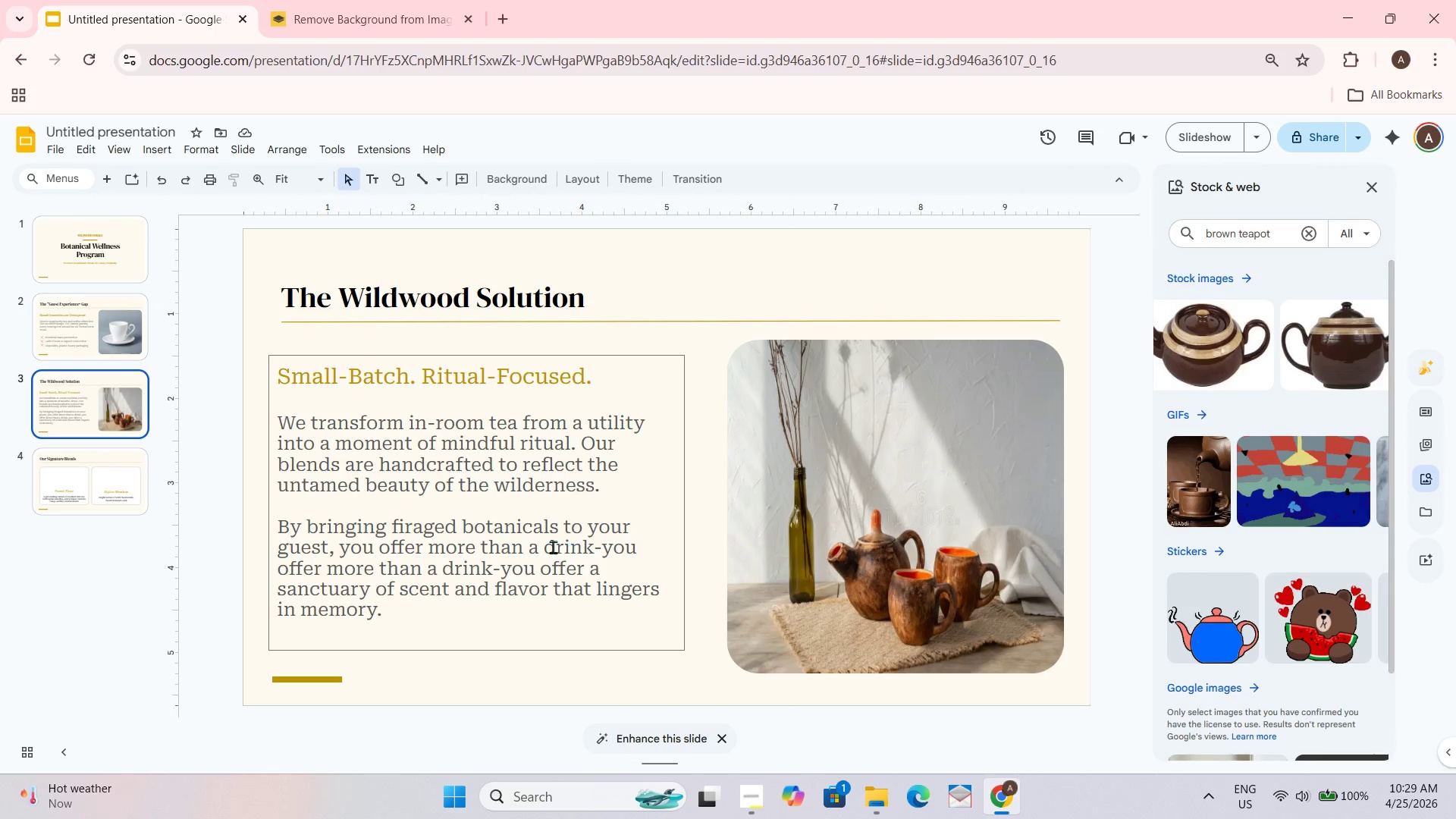 
scroll: coordinate [544, 546], scroll_direction: down, amount: 1.0
 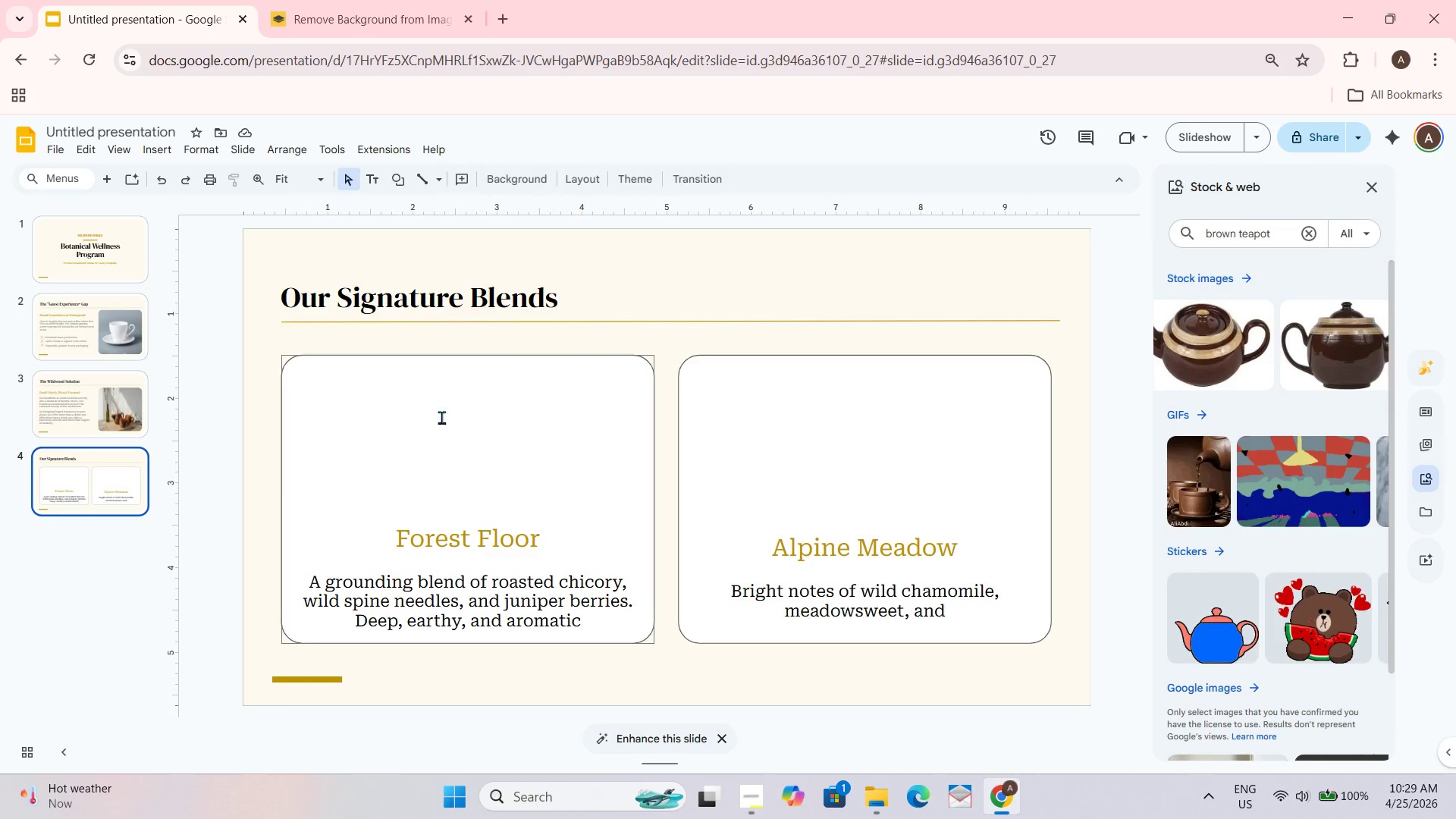 
left_click([959, 615])
 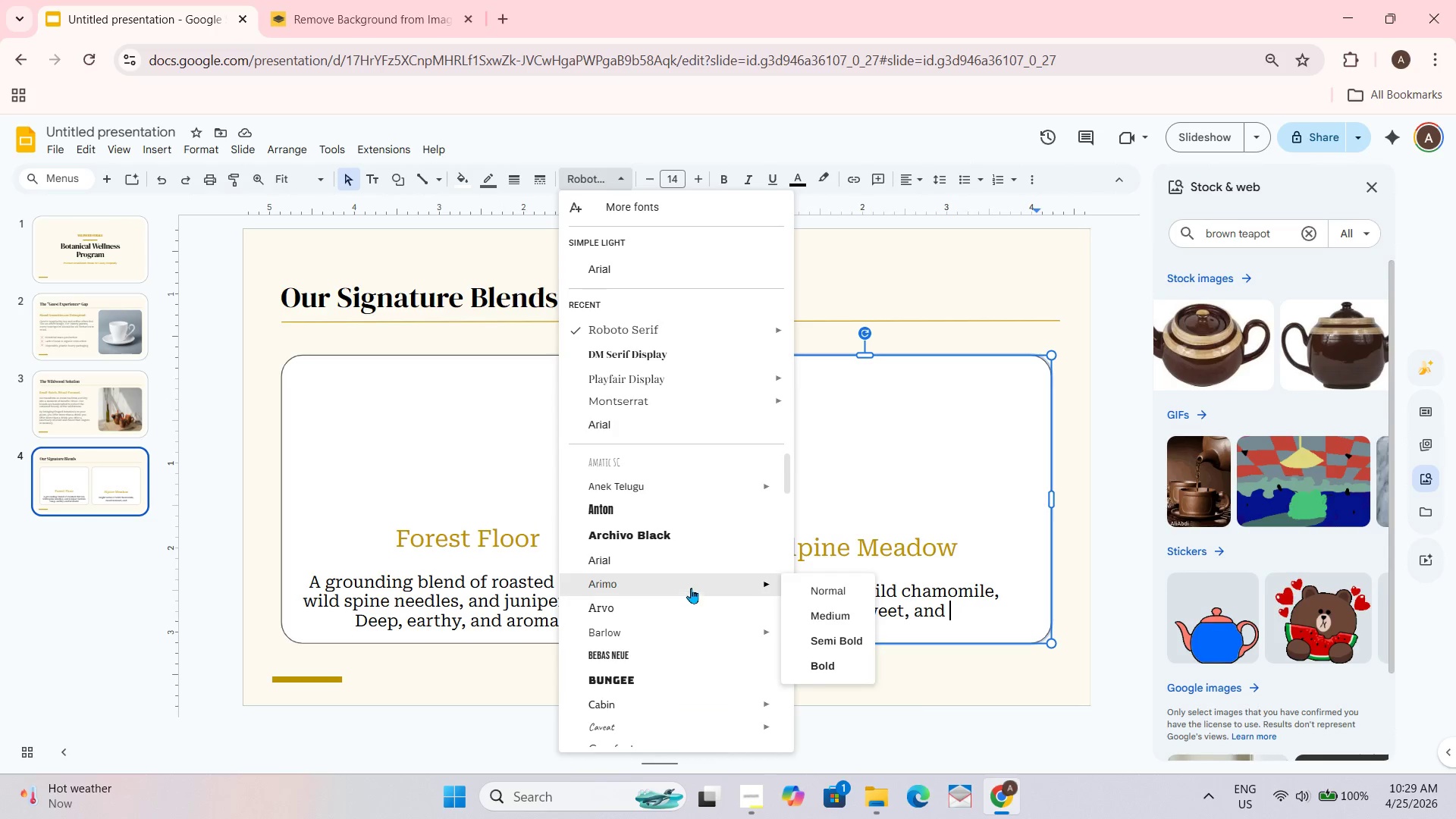 
scroll: coordinate [653, 573], scroll_direction: down, amount: 3.0
 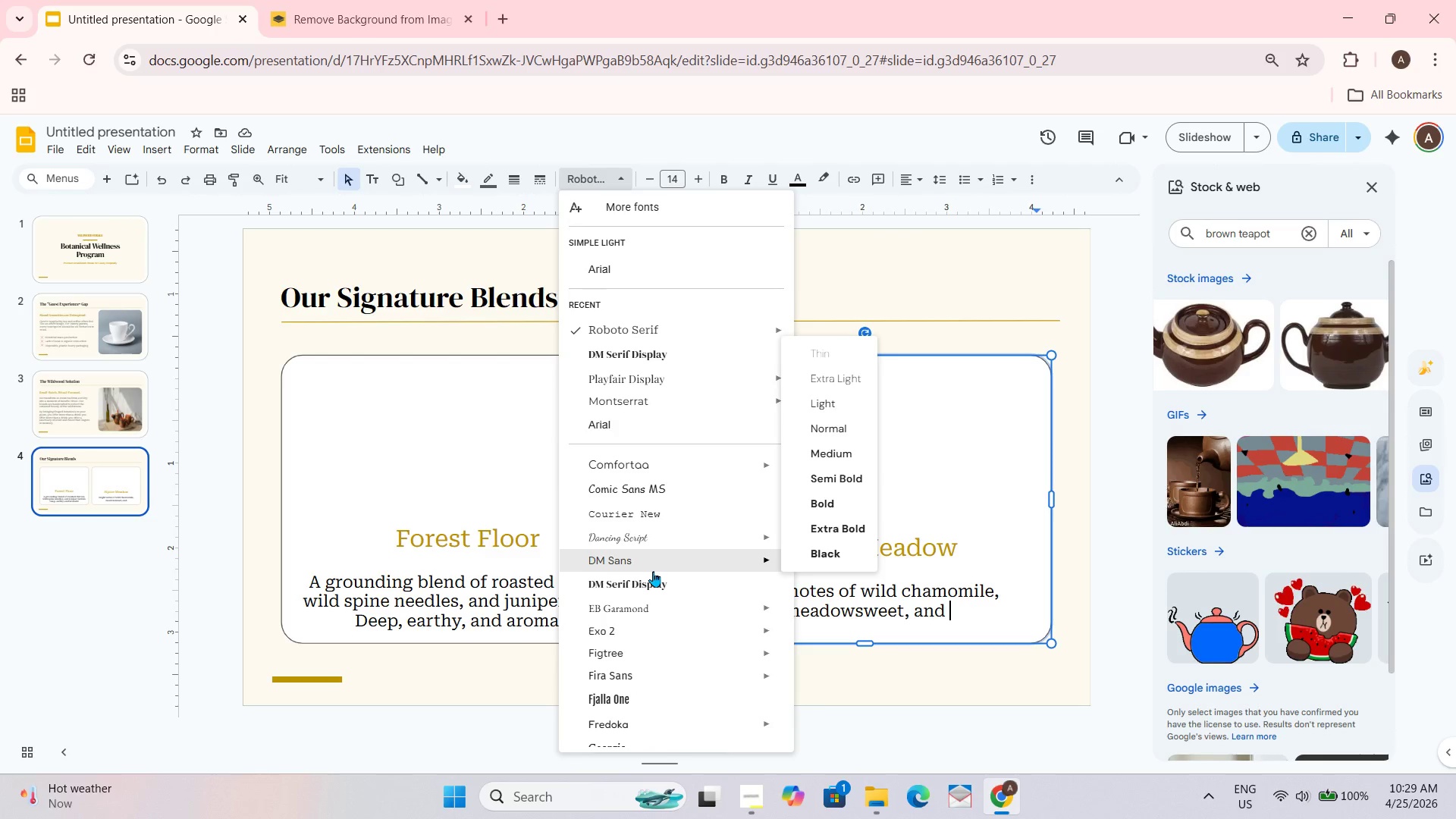 
wait(6.44)
 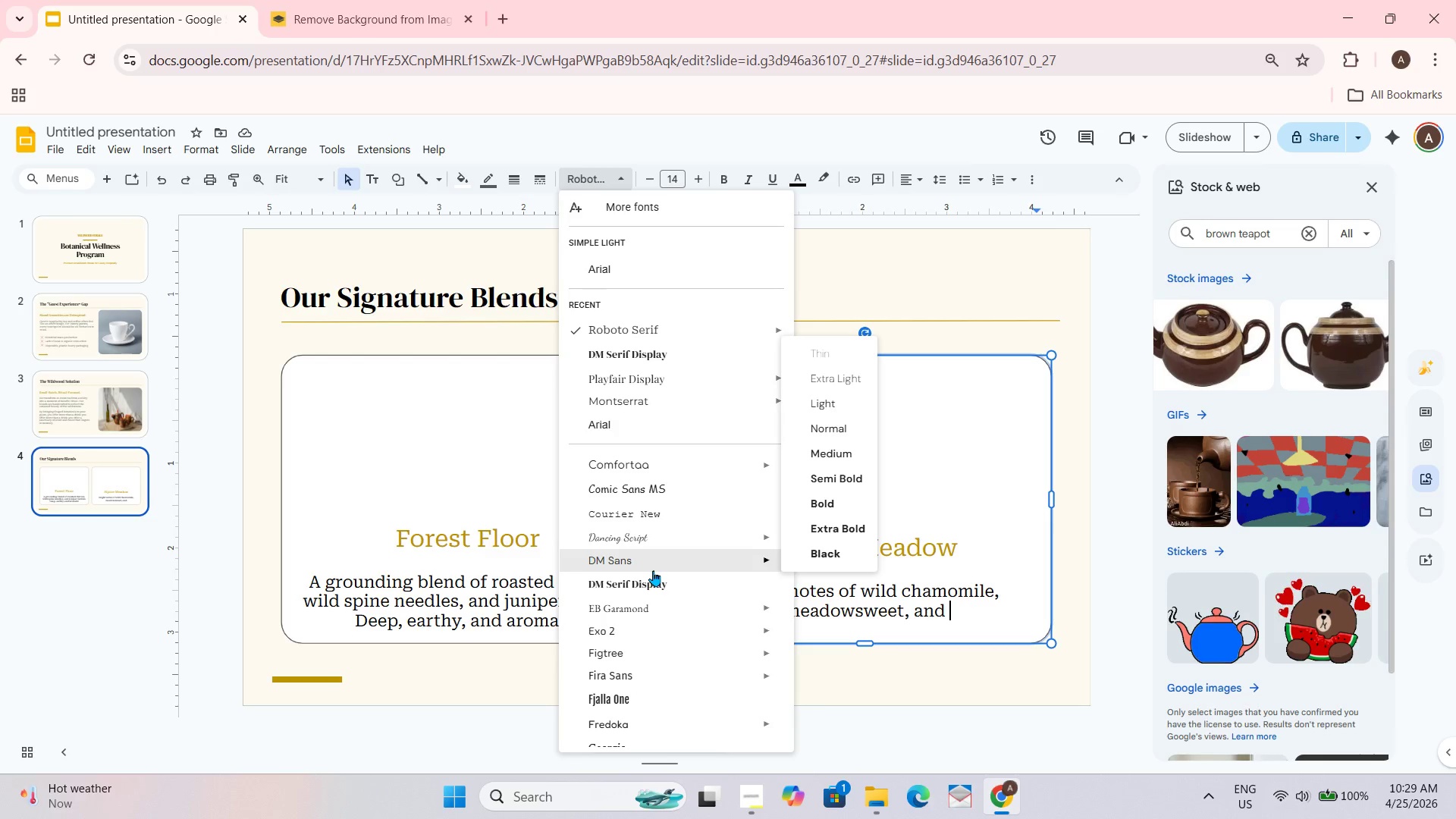 
scroll: coordinate [648, 582], scroll_direction: down, amount: 2.0
 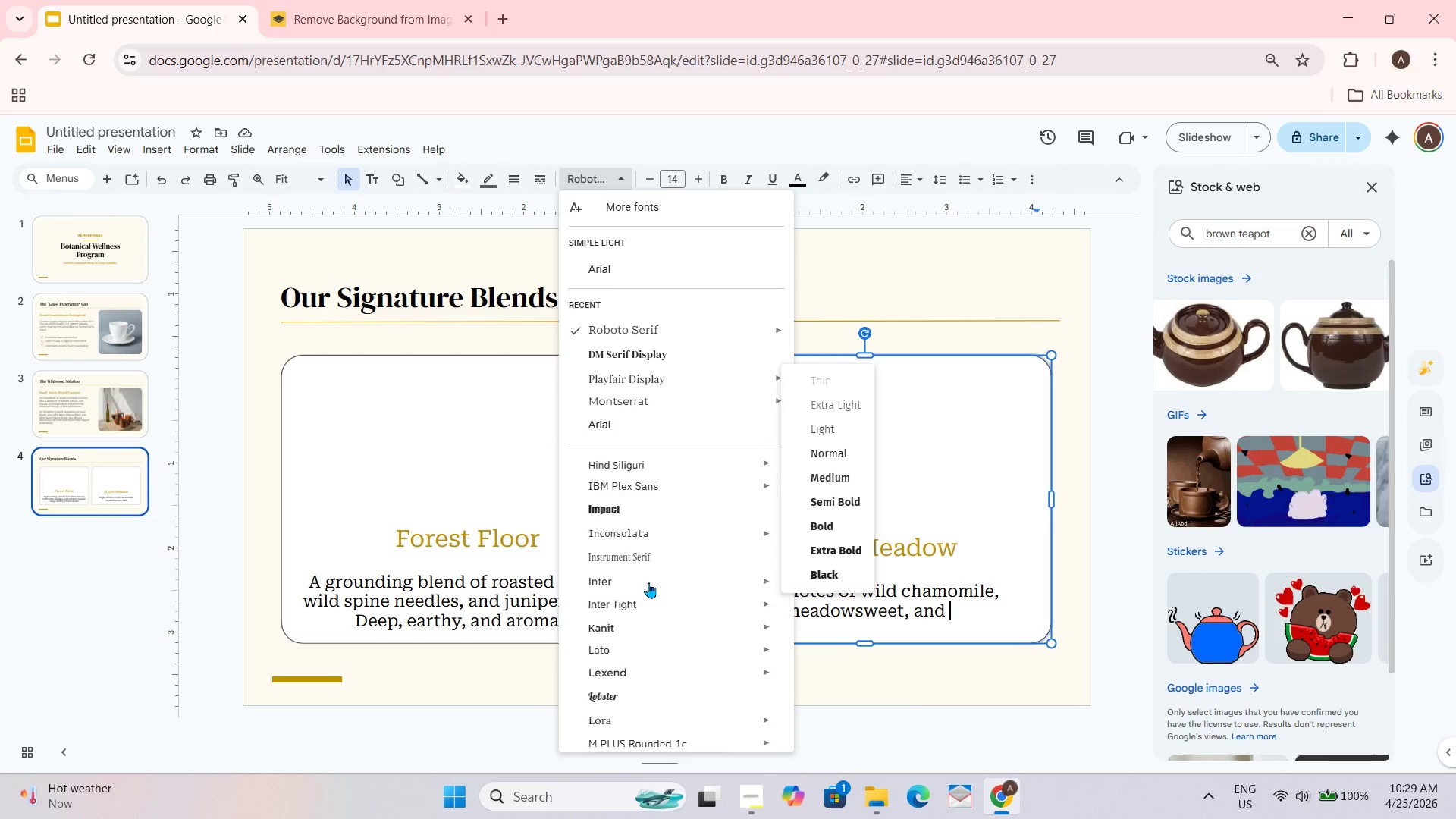 
scroll: coordinate [648, 581], scroll_direction: none, amount: 0.0
 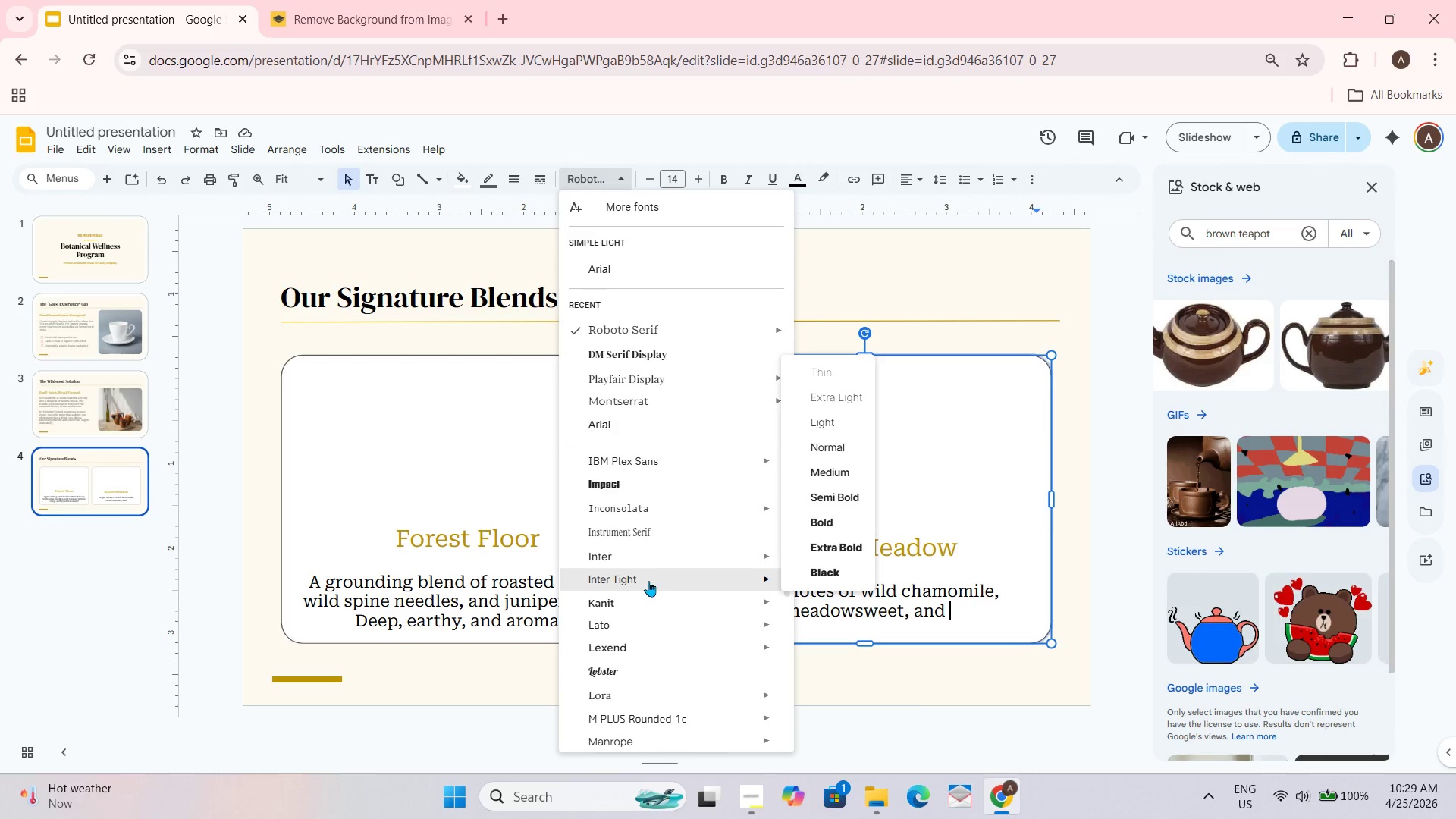 
scroll: coordinate [651, 588], scroll_direction: down, amount: 3.0
 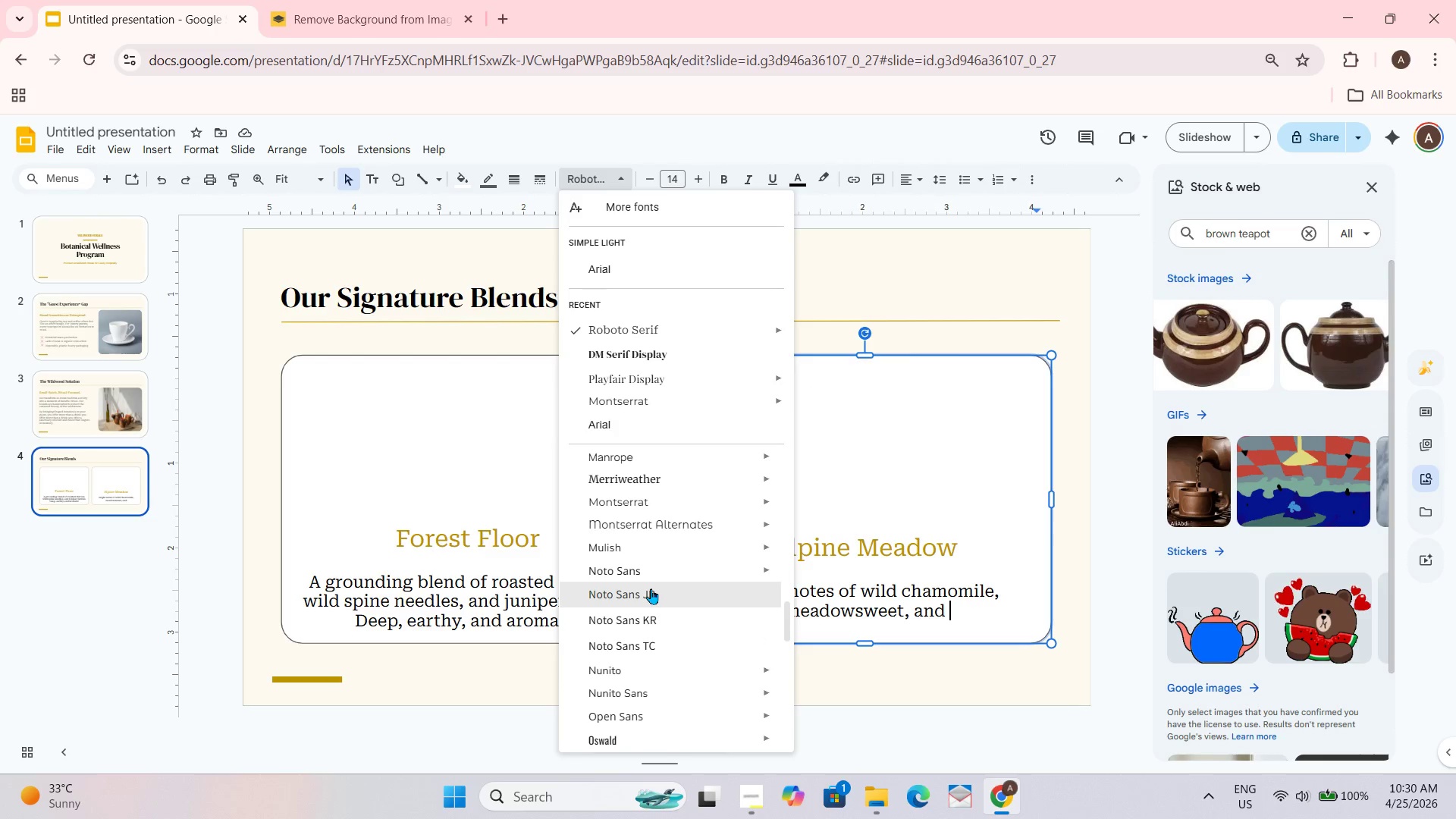 
scroll: coordinate [651, 588], scroll_direction: up, amount: 1.0
 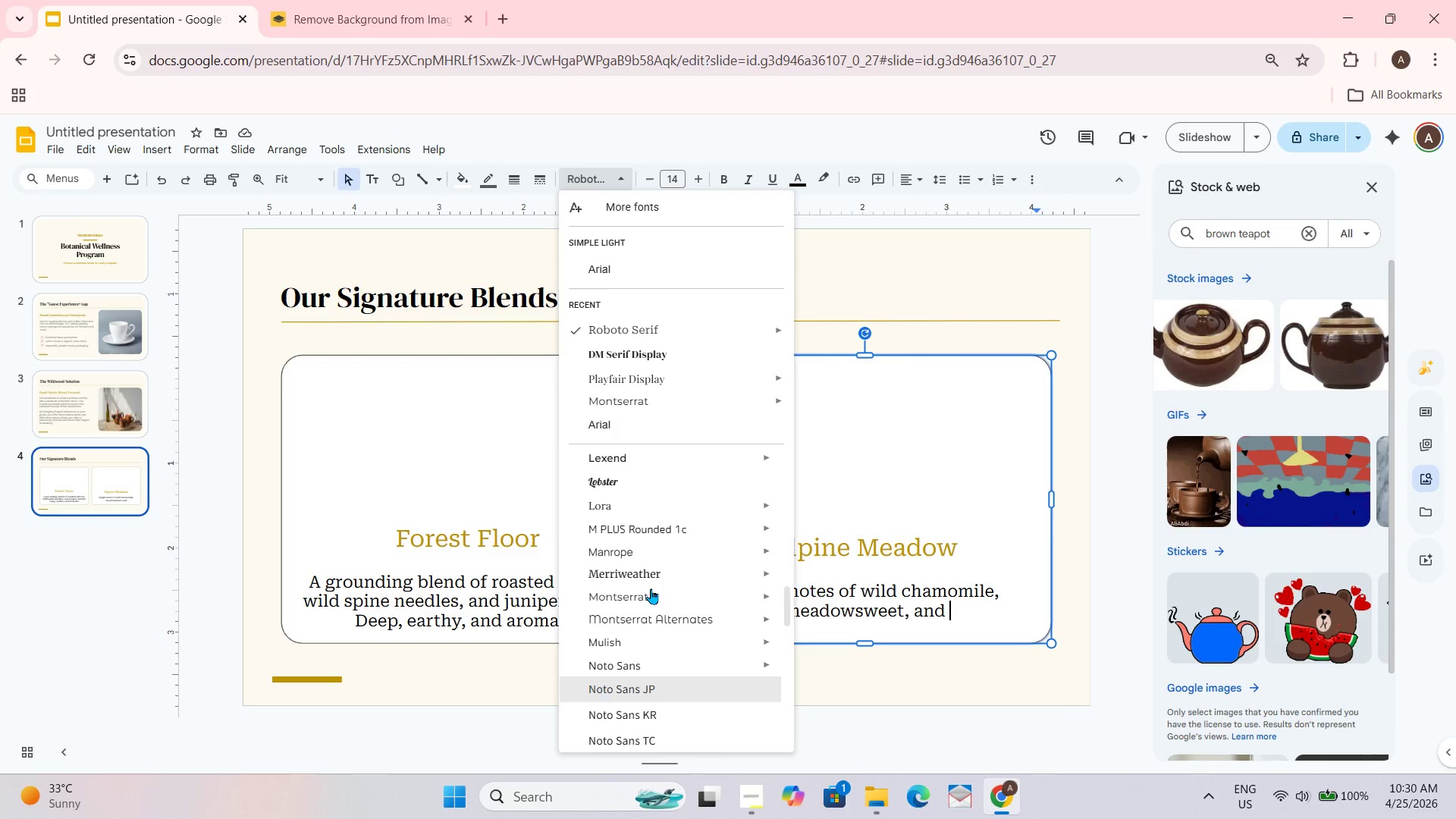 
scroll: coordinate [651, 588], scroll_direction: none, amount: 0.0
 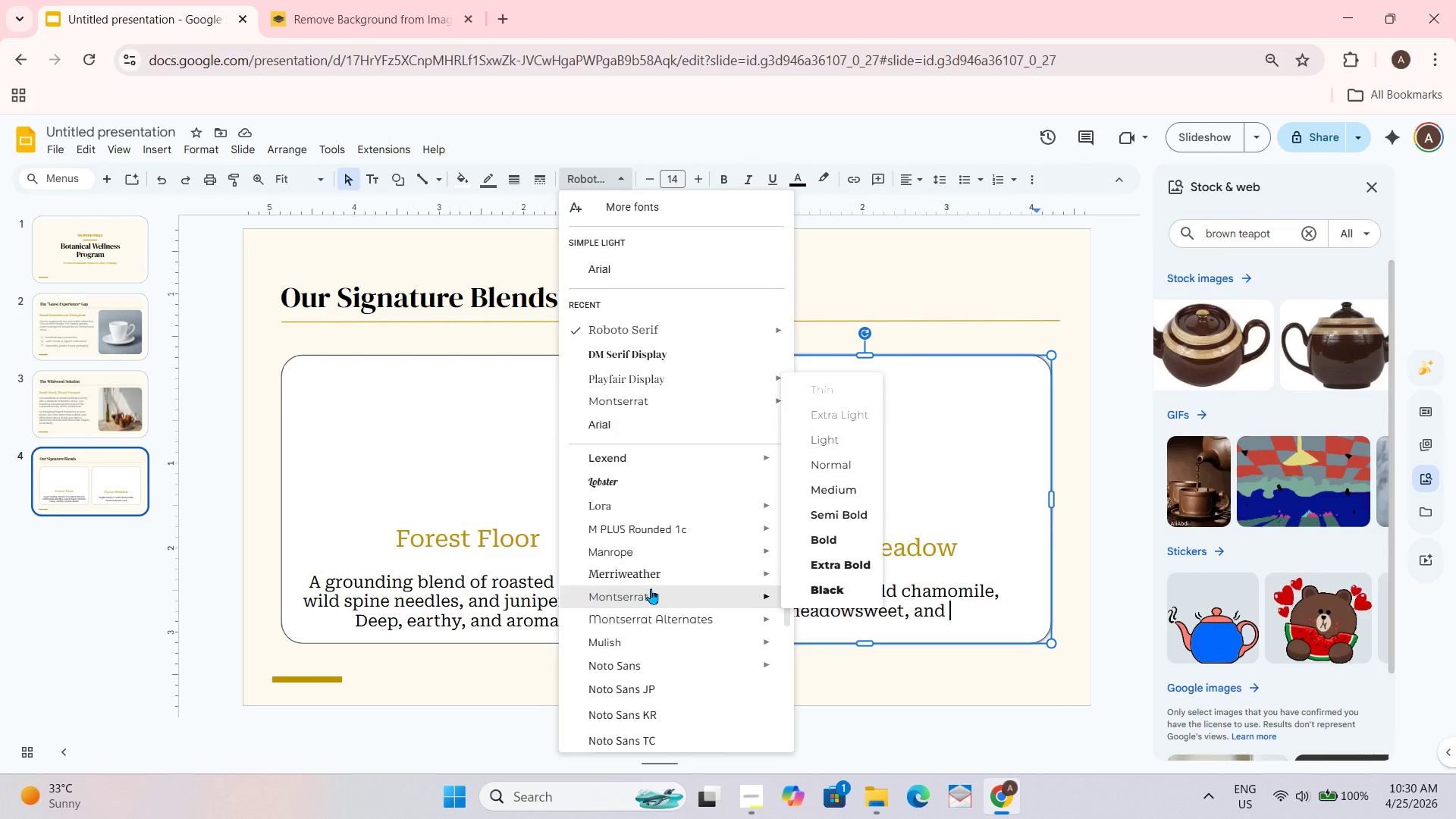 
scroll: coordinate [656, 588], scroll_direction: down, amount: 1.0
 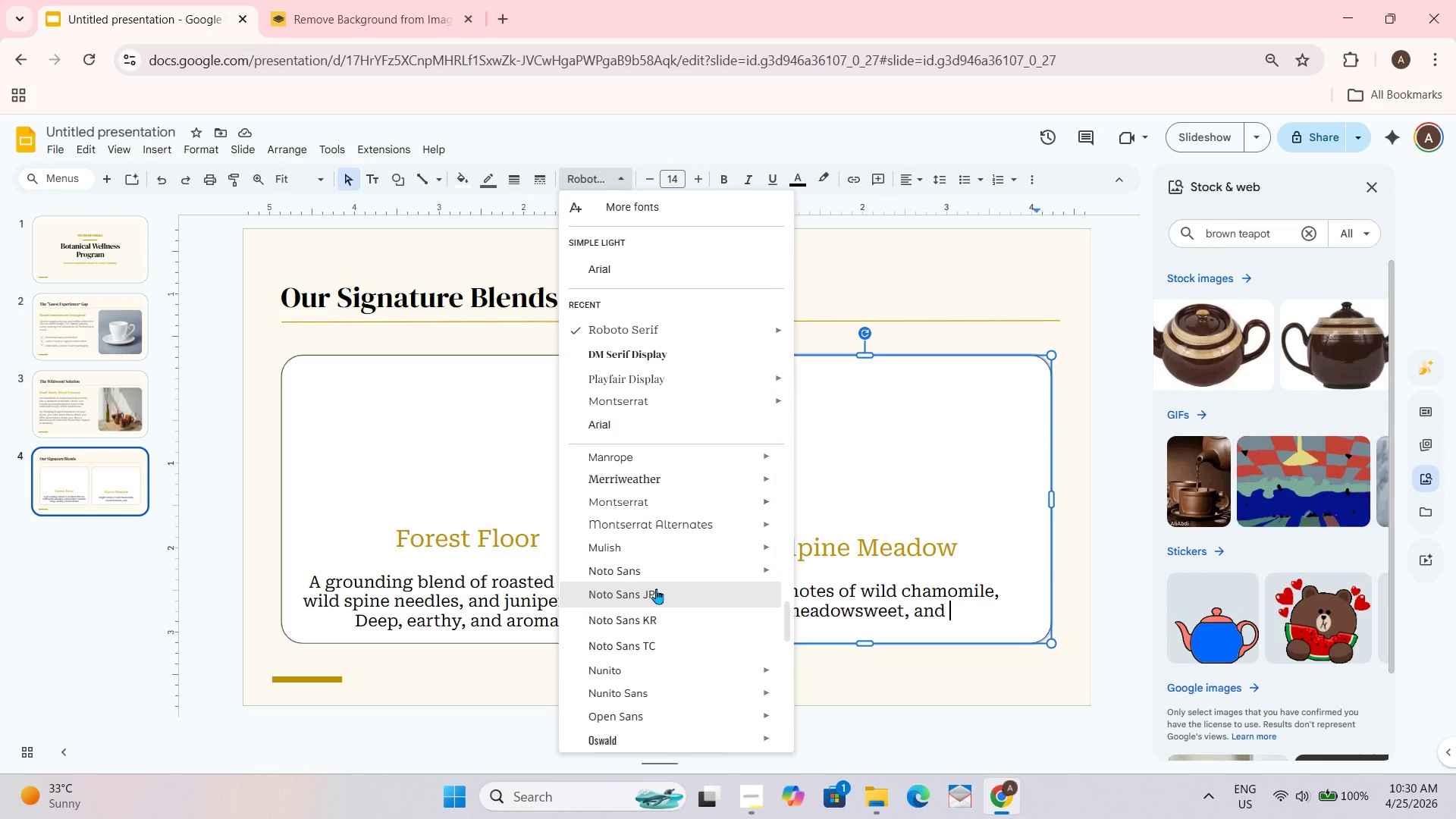 
scroll: coordinate [653, 573], scroll_direction: none, amount: 0.0
 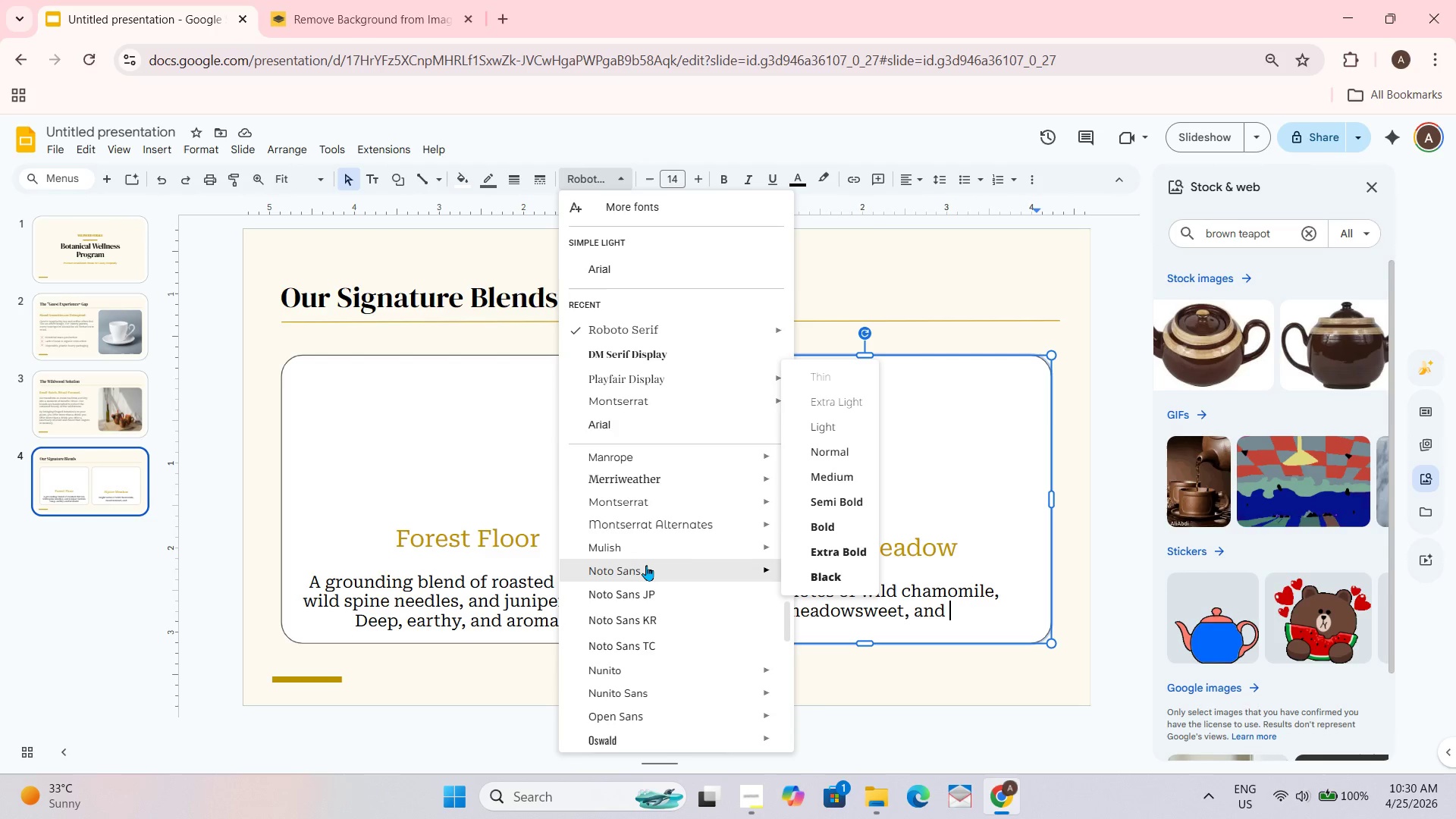 
wait(6.01)
 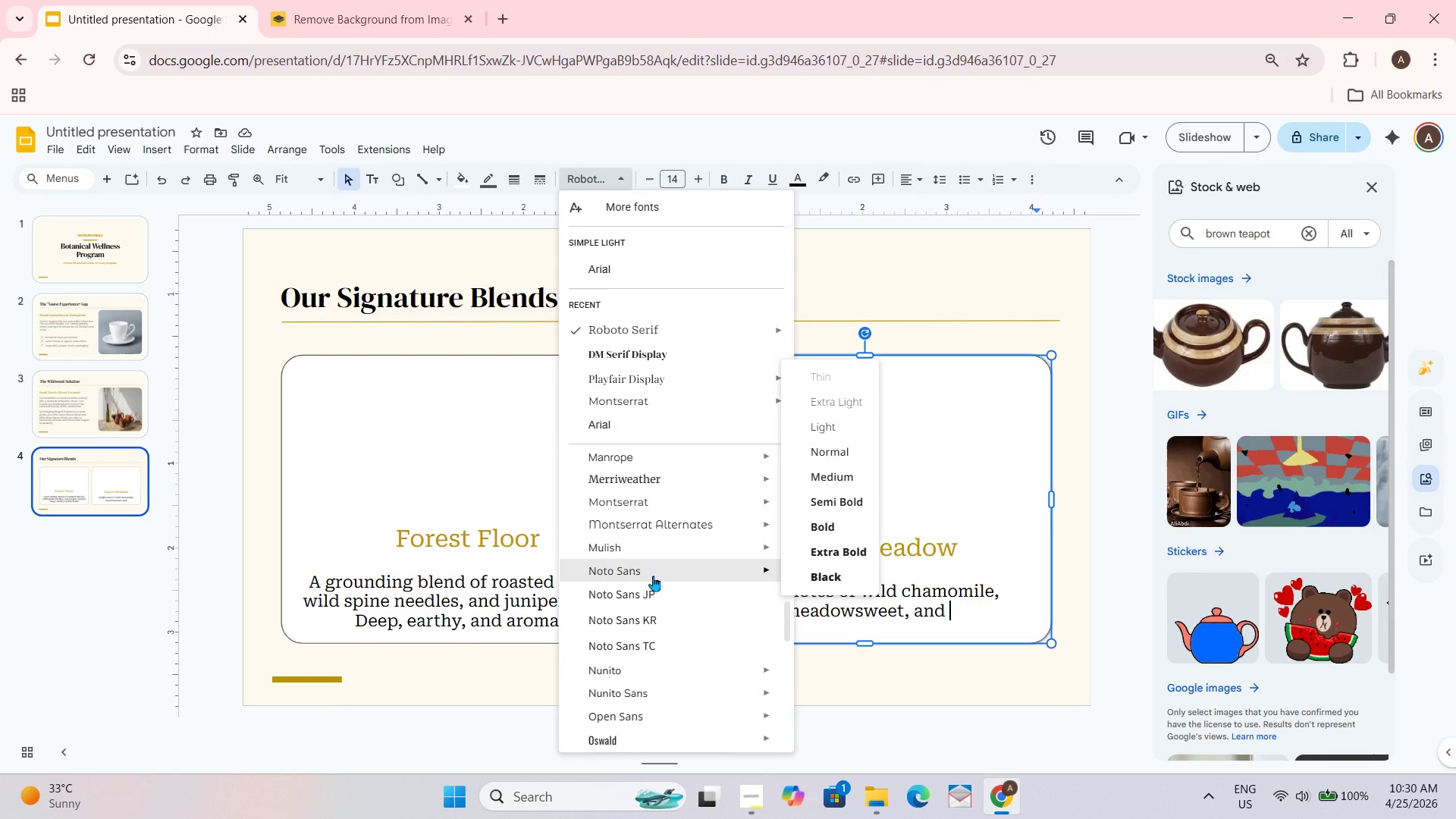 
scroll: coordinate [646, 565], scroll_direction: down, amount: 1.0
 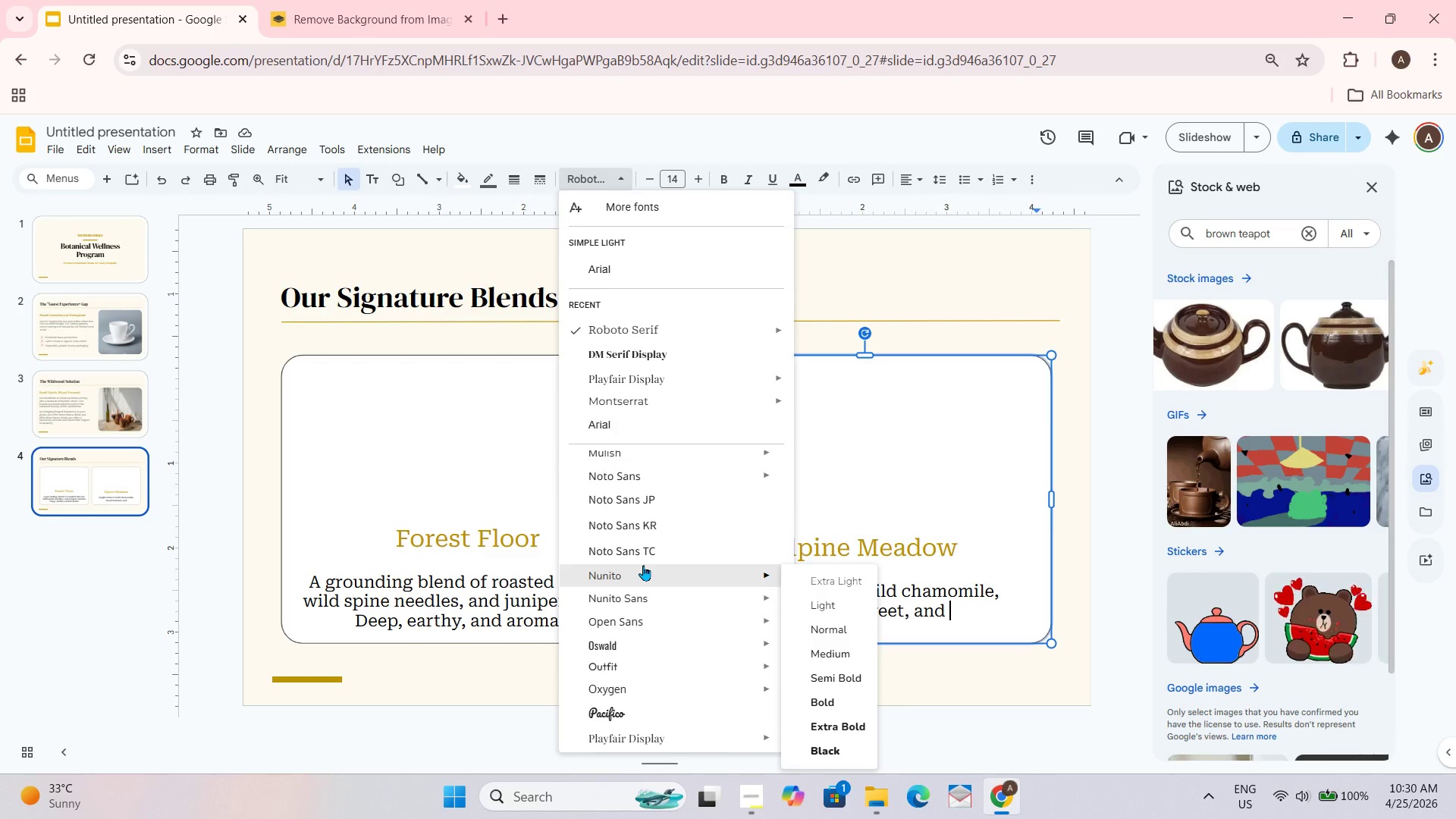 
scroll: coordinate [643, 565], scroll_direction: none, amount: 0.0
 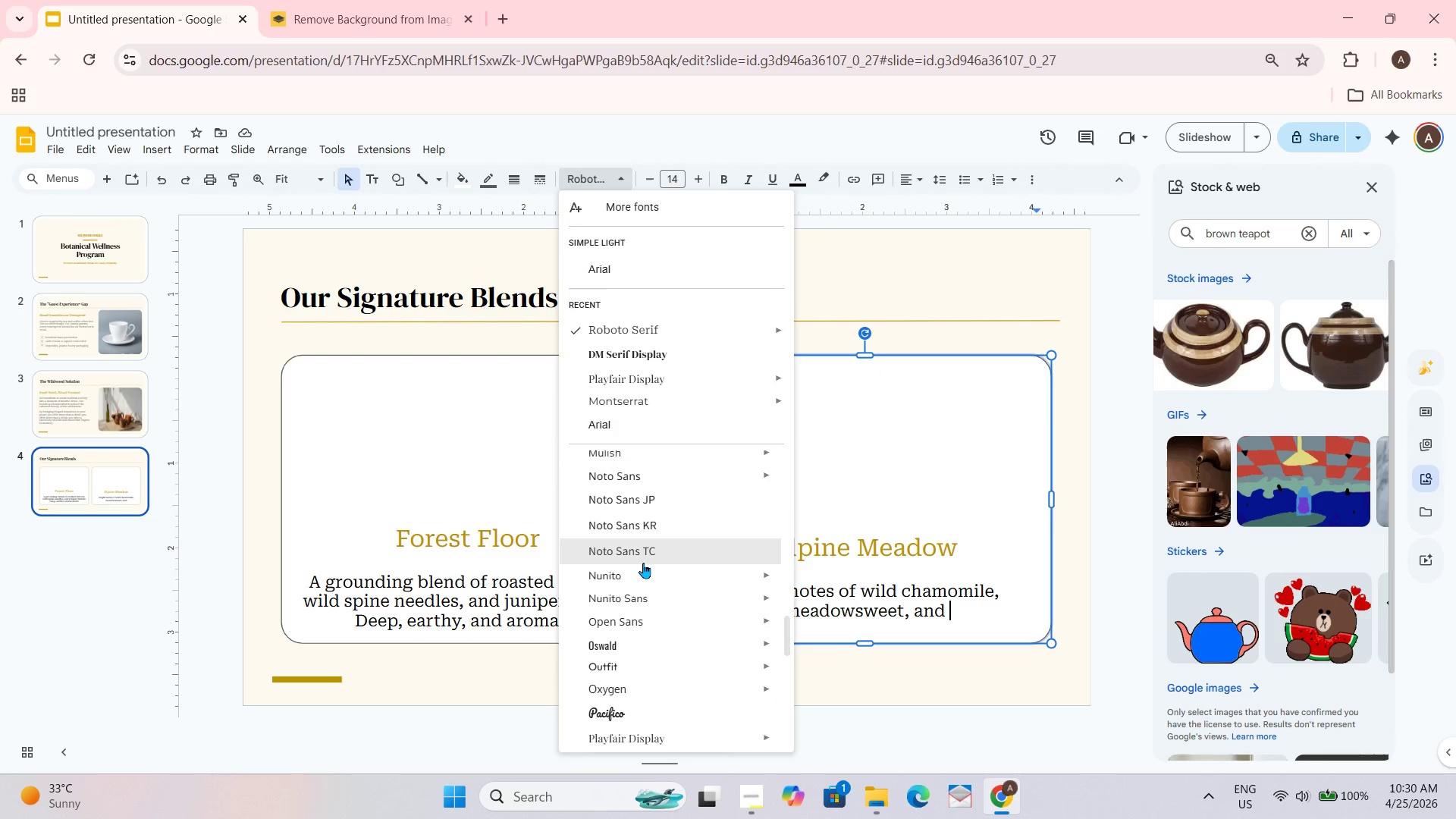 
wait(5.19)
 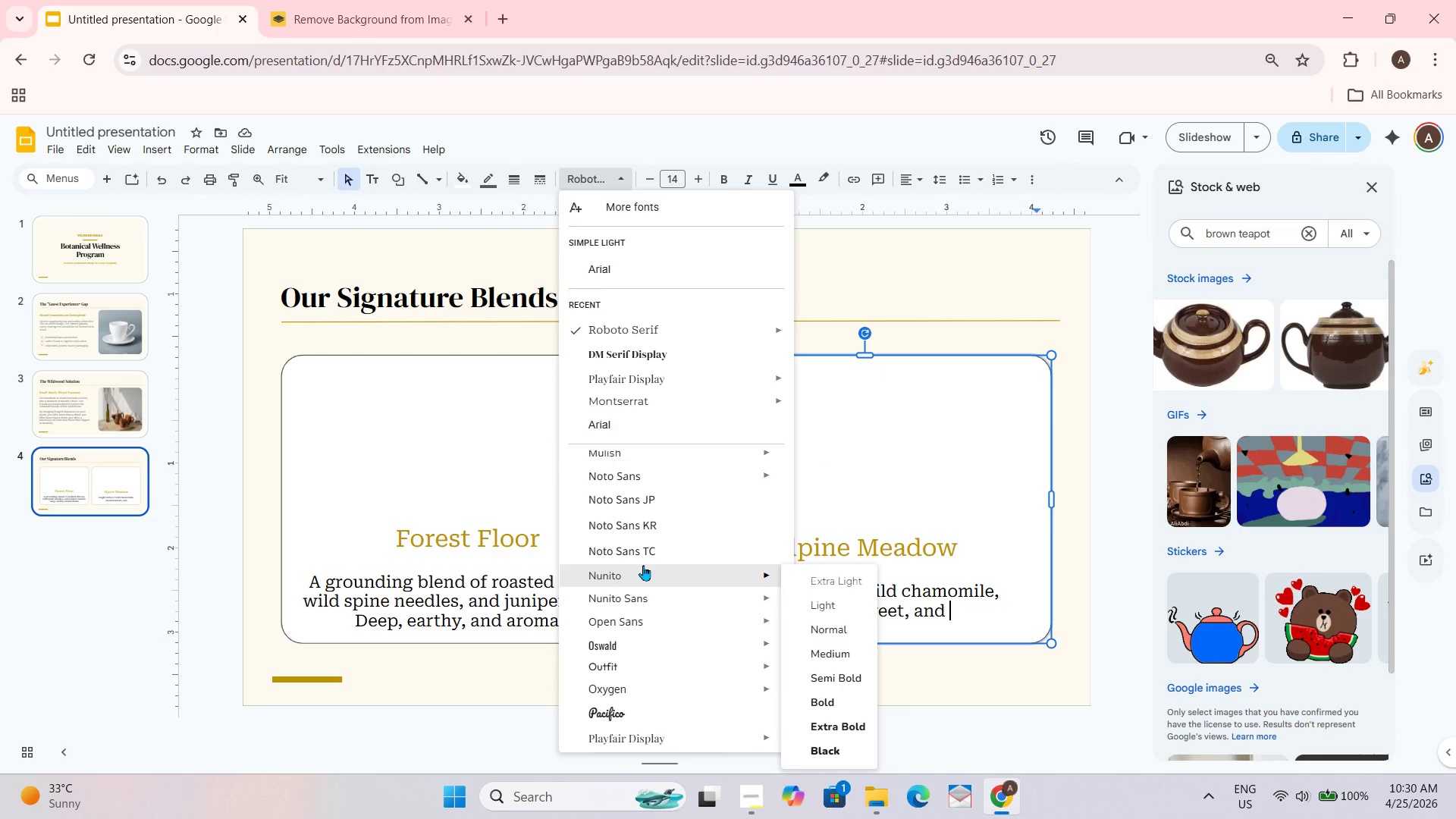 
scroll: coordinate [683, 570], scroll_direction: none, amount: 0.0
 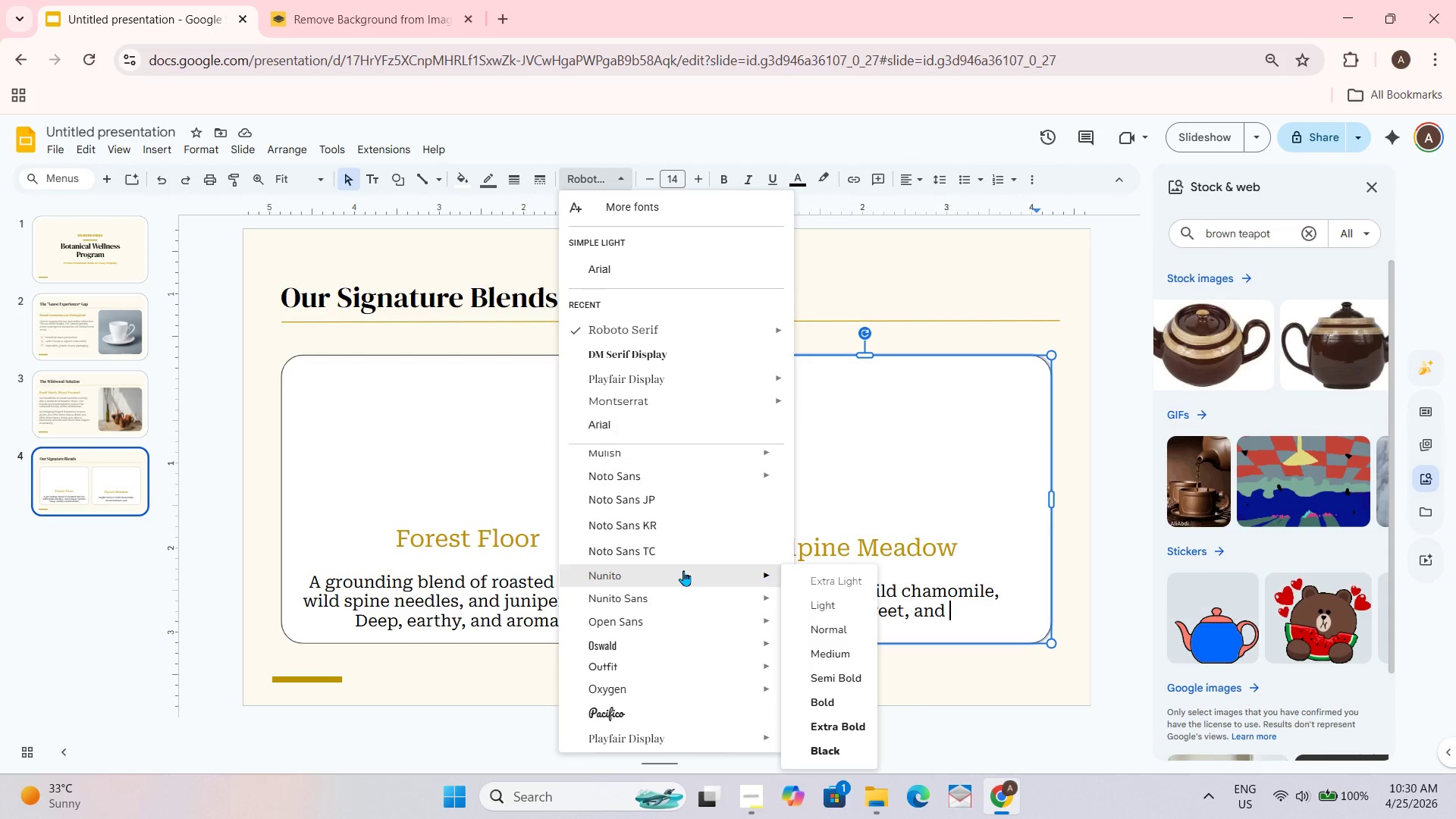 
scroll: coordinate [683, 570], scroll_direction: down, amount: 1.0
 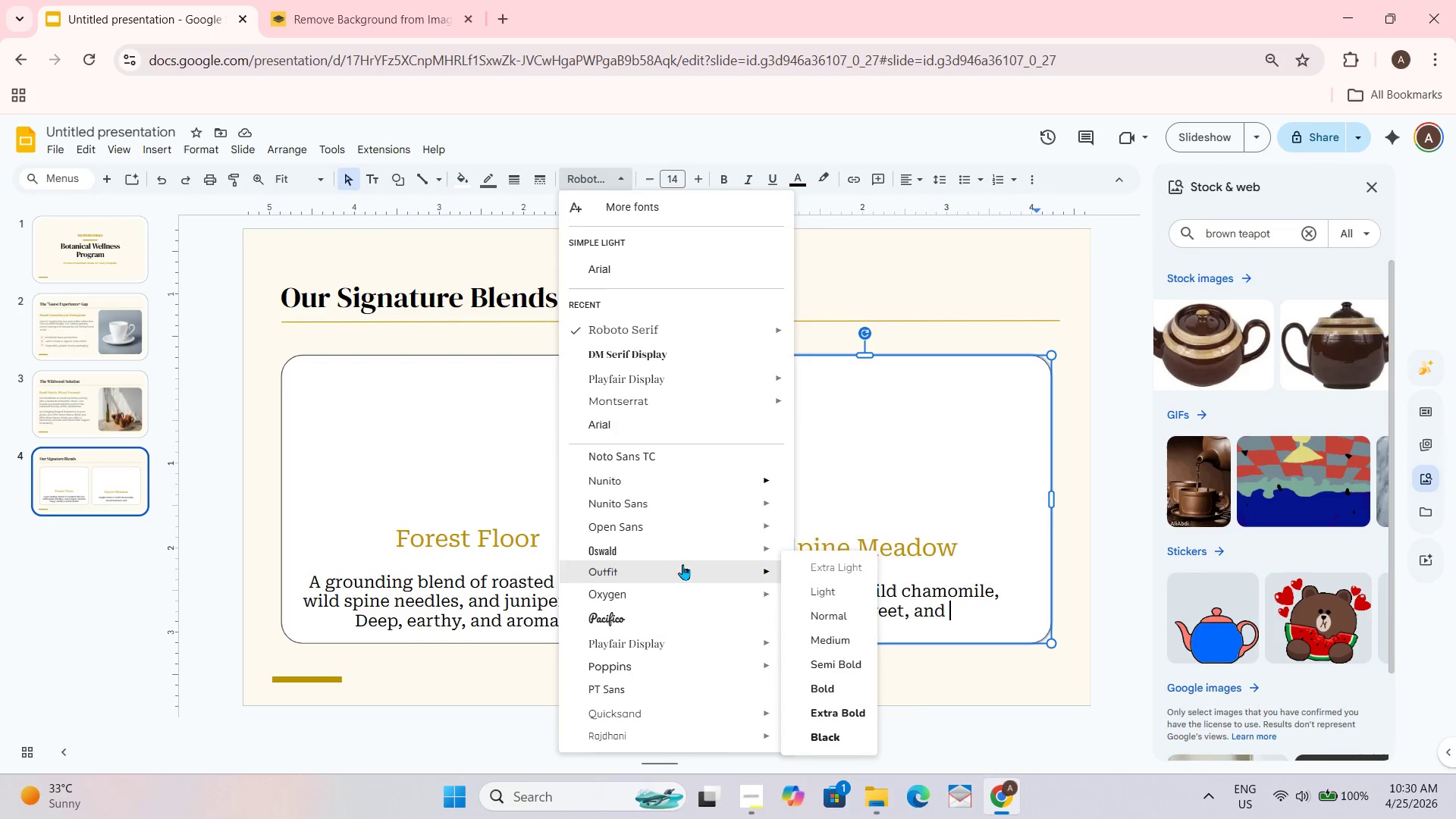 
mouse_move([665, 569])
 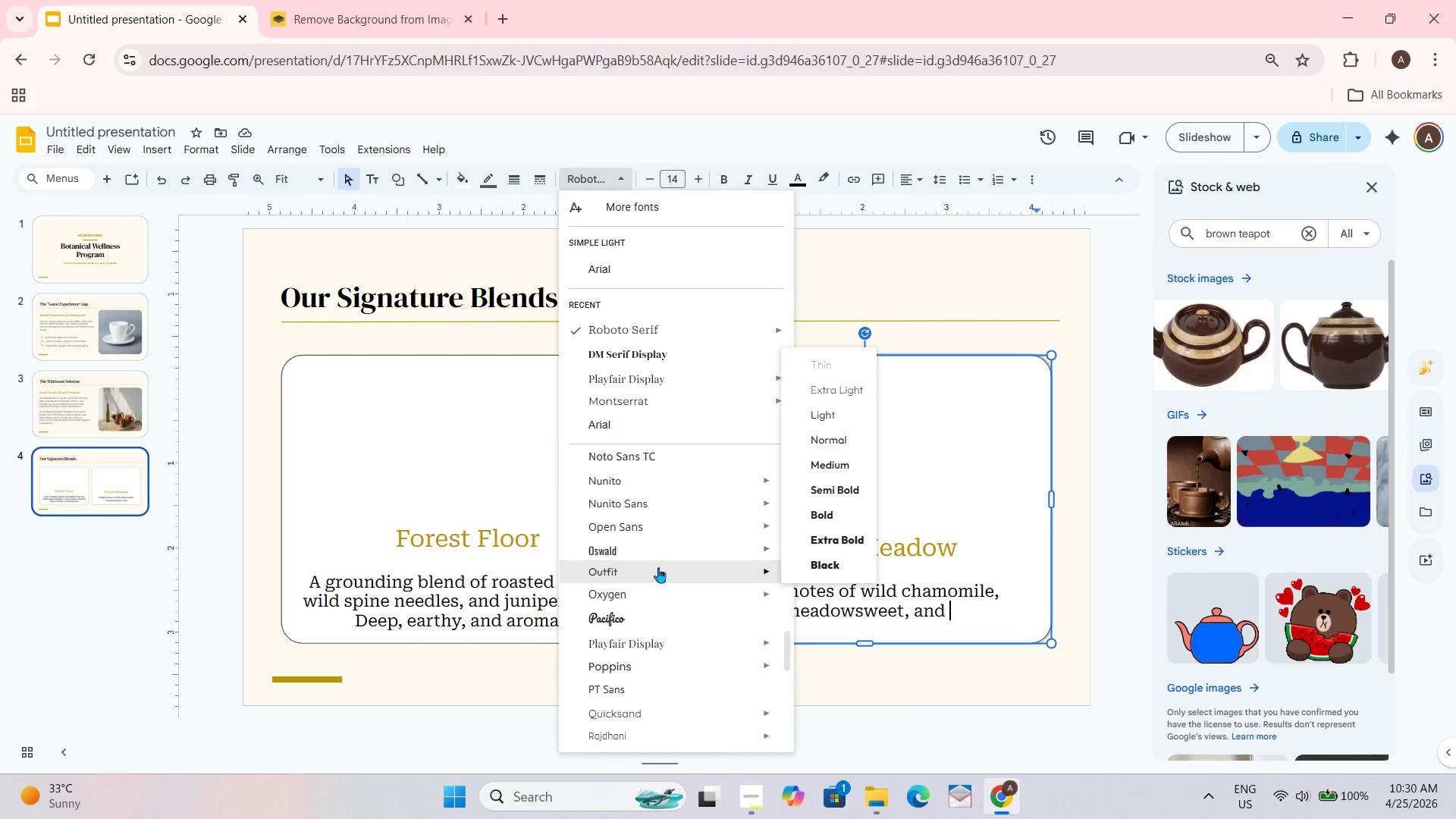 
scroll: coordinate [658, 564], scroll_direction: none, amount: 0.0
 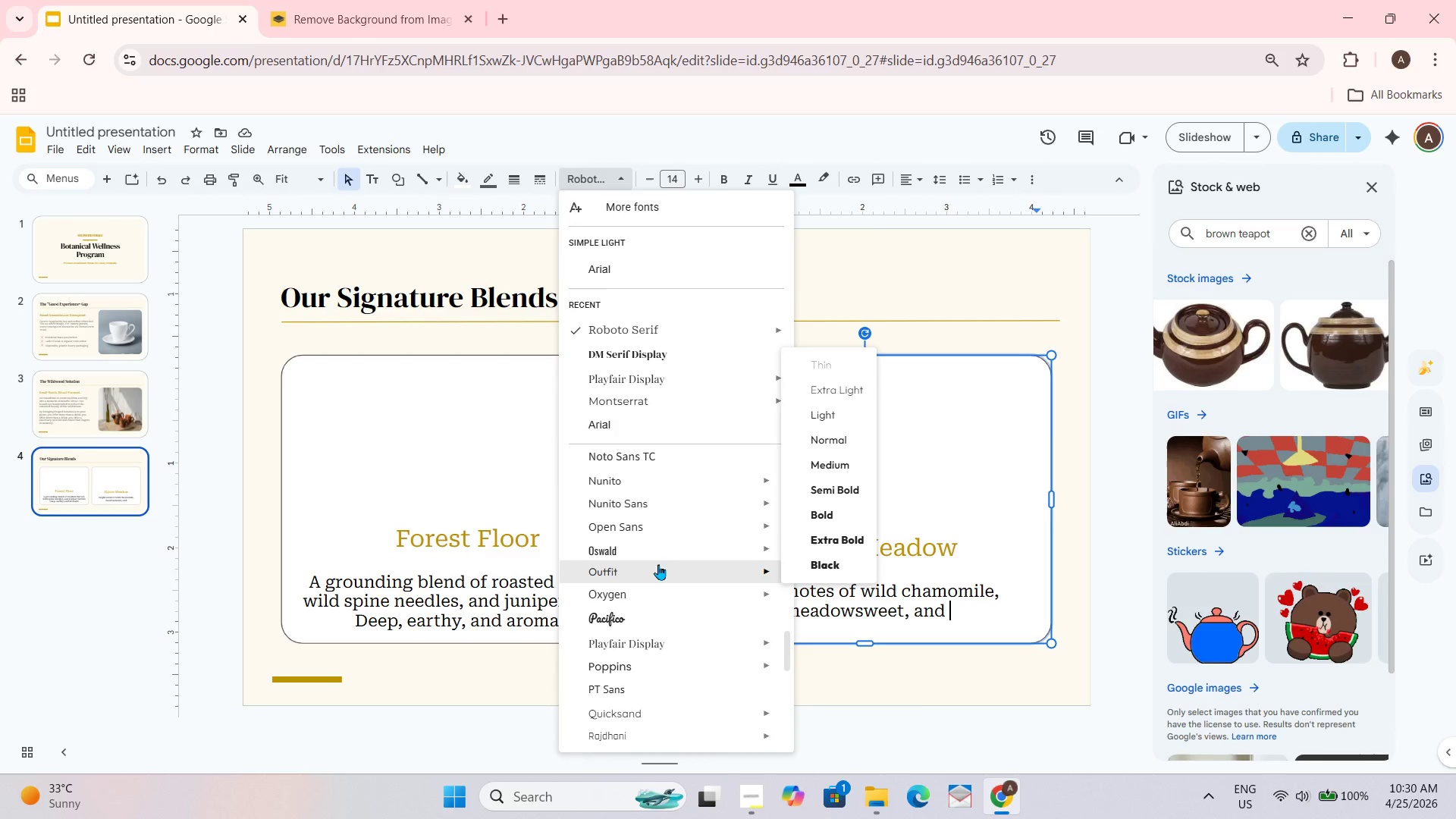 
scroll: coordinate [651, 566], scroll_direction: down, amount: 2.0
 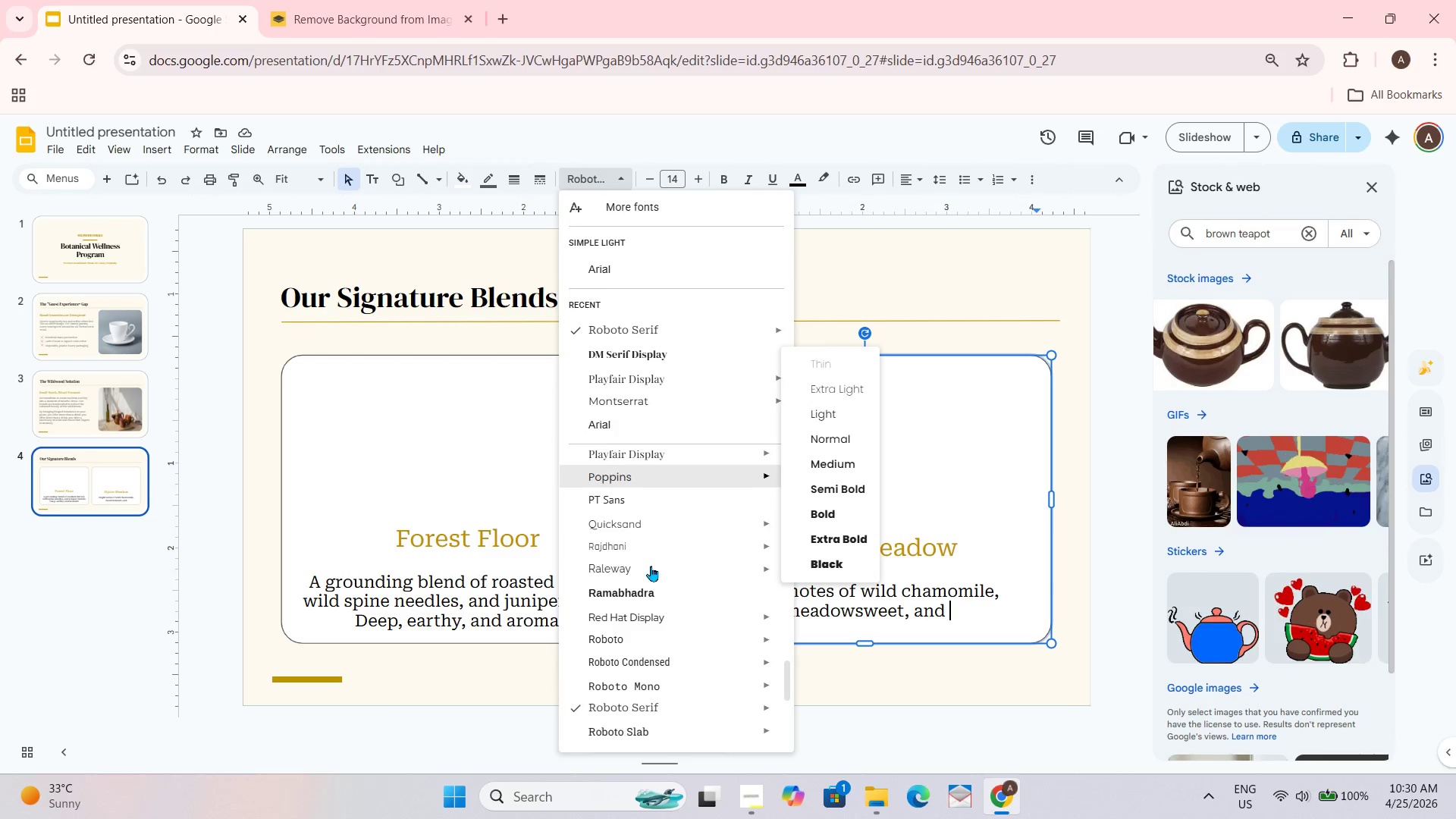 
scroll: coordinate [651, 566], scroll_direction: up, amount: 1.0
 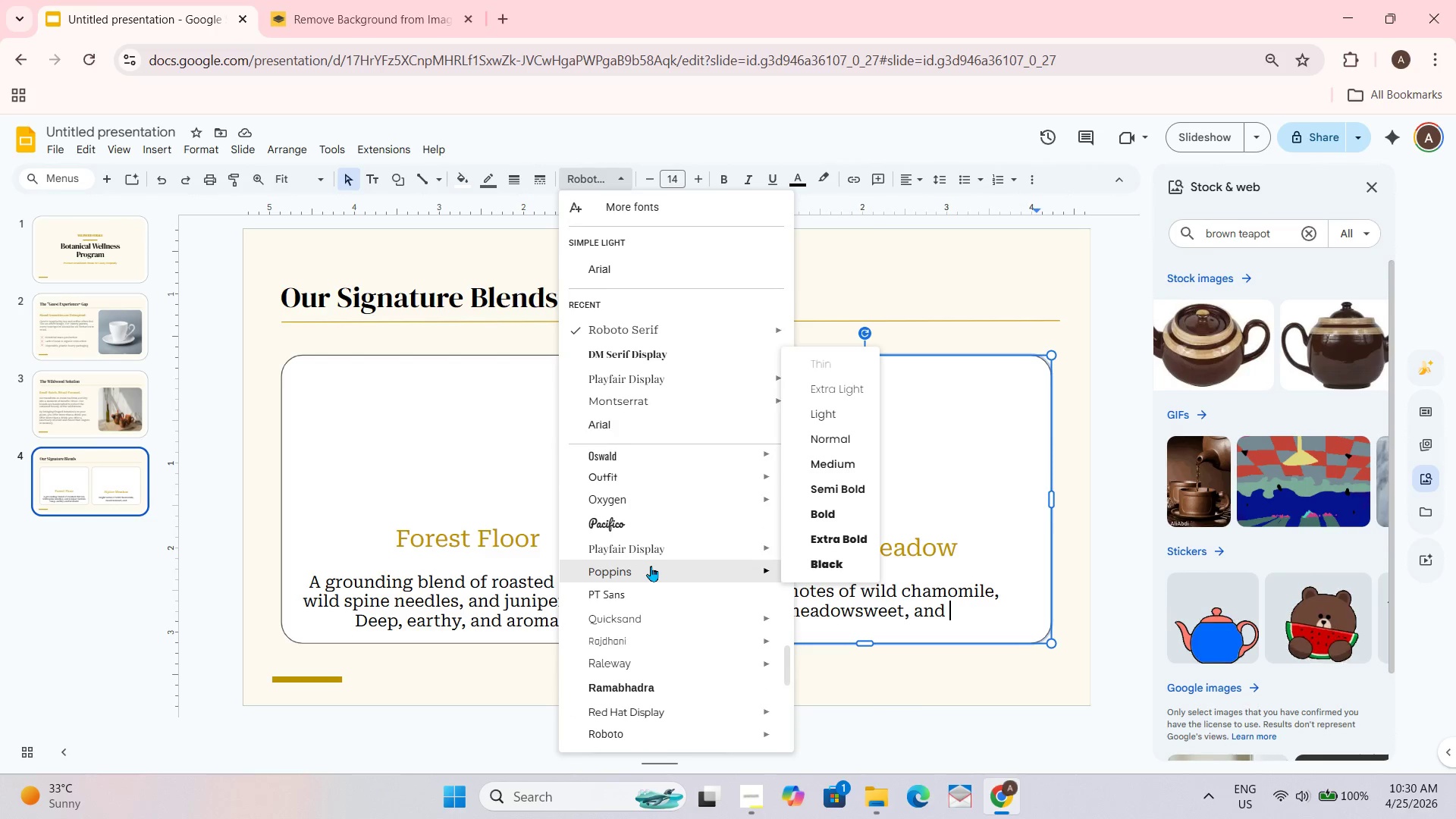 
scroll: coordinate [651, 566], scroll_direction: down, amount: 1.0
 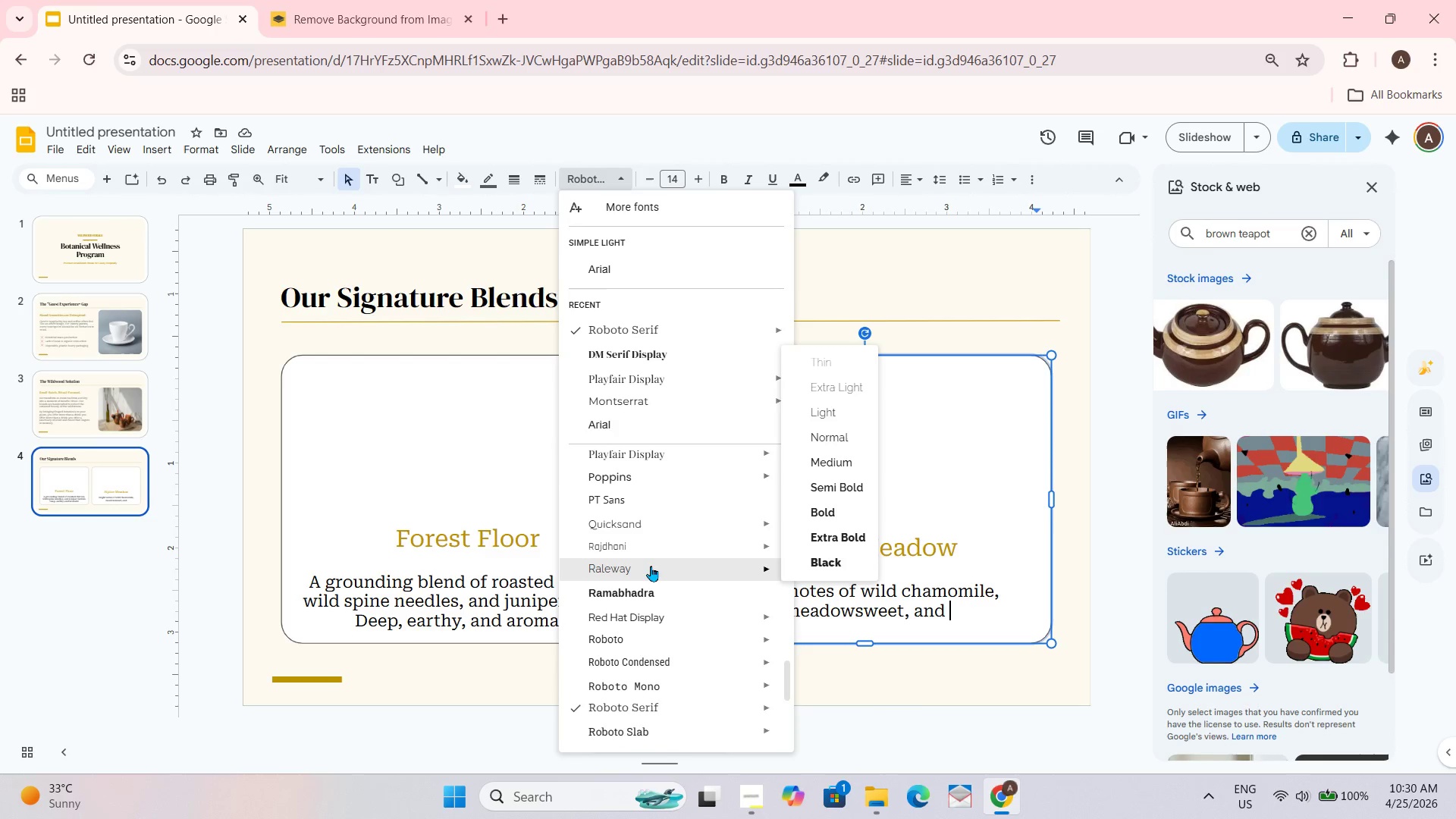 
scroll: coordinate [645, 563], scroll_direction: up, amount: 1.0
 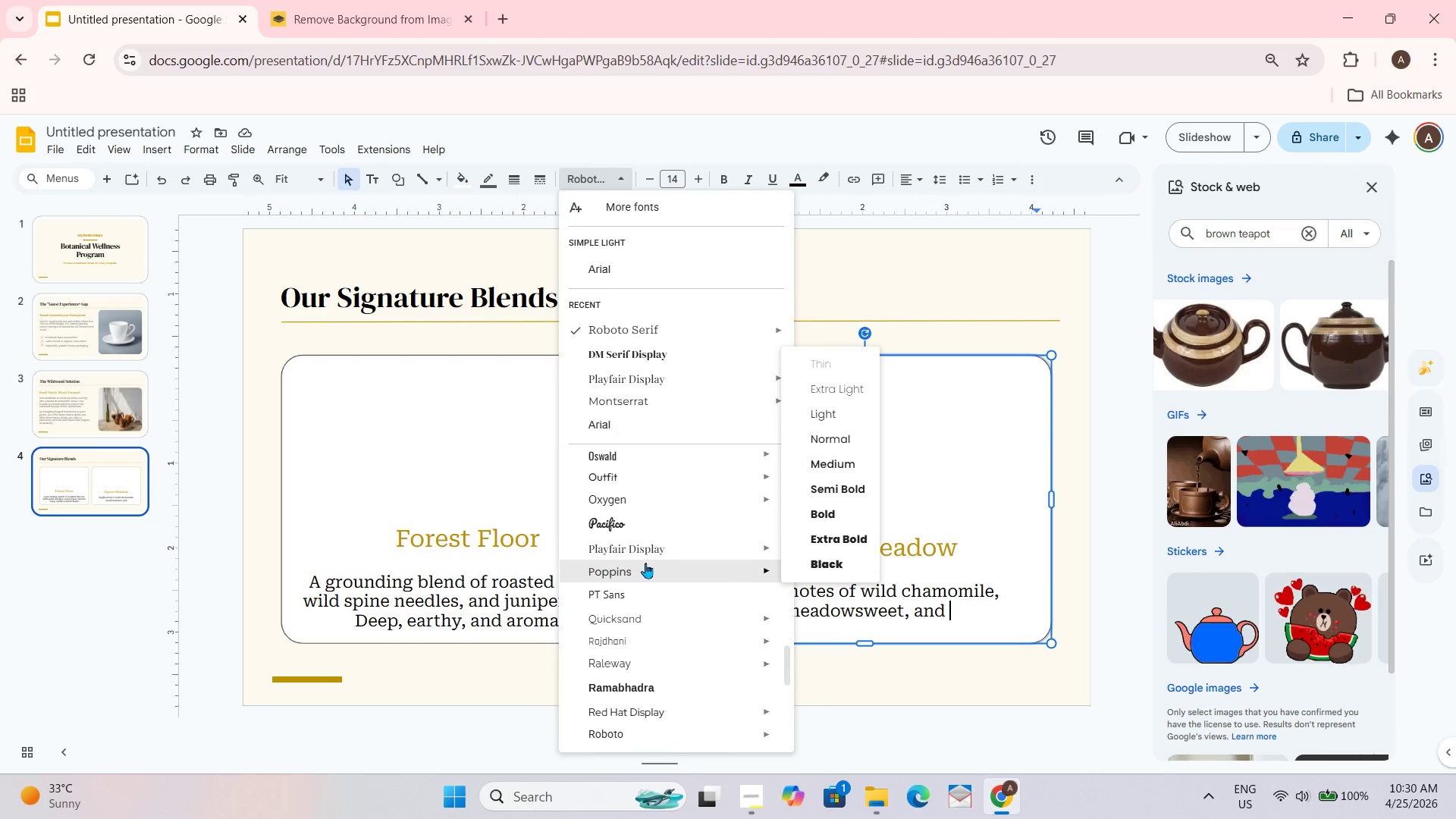 
scroll: coordinate [645, 563], scroll_direction: down, amount: 1.0
 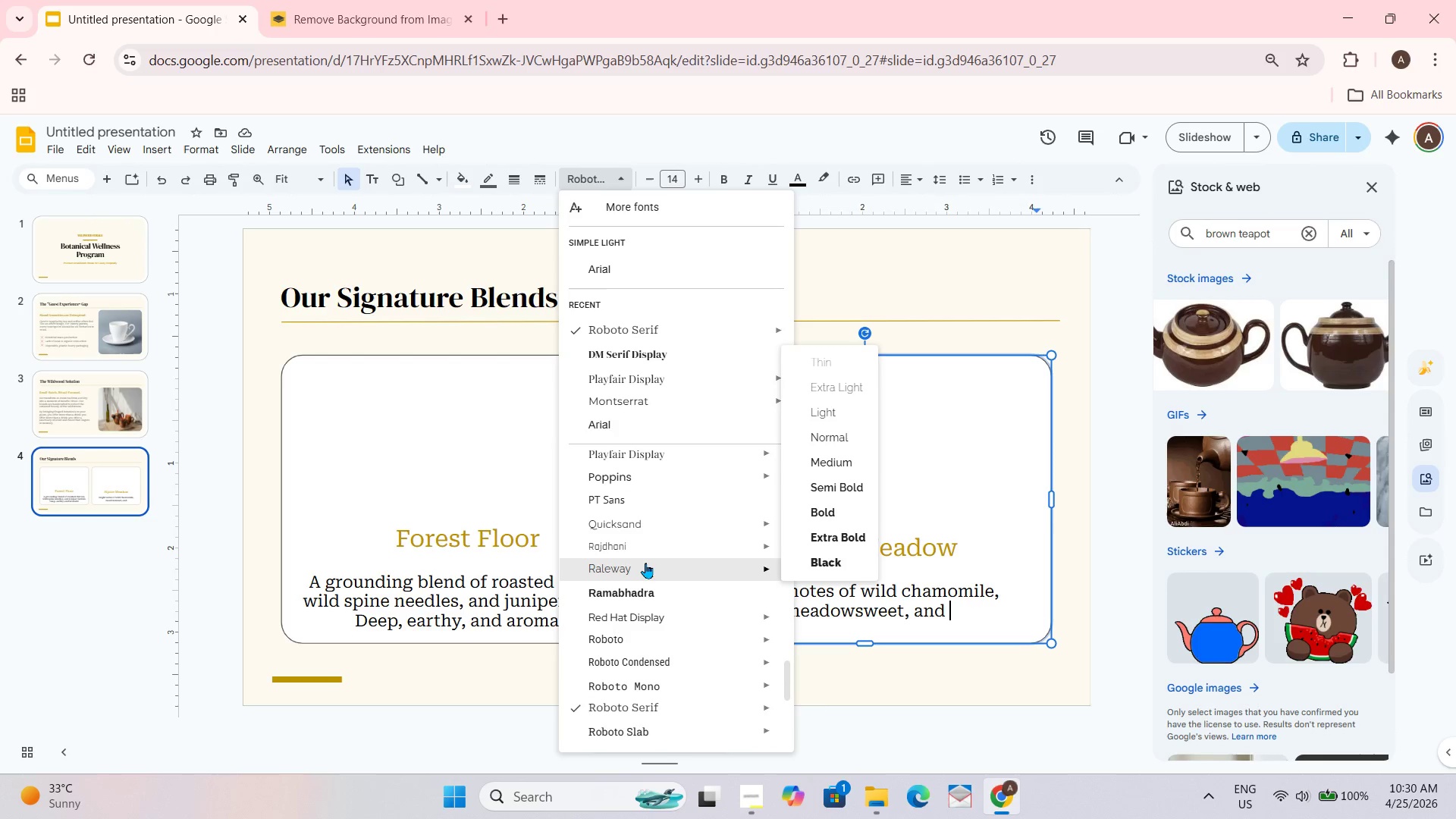 
scroll: coordinate [645, 563], scroll_direction: none, amount: 0.0
 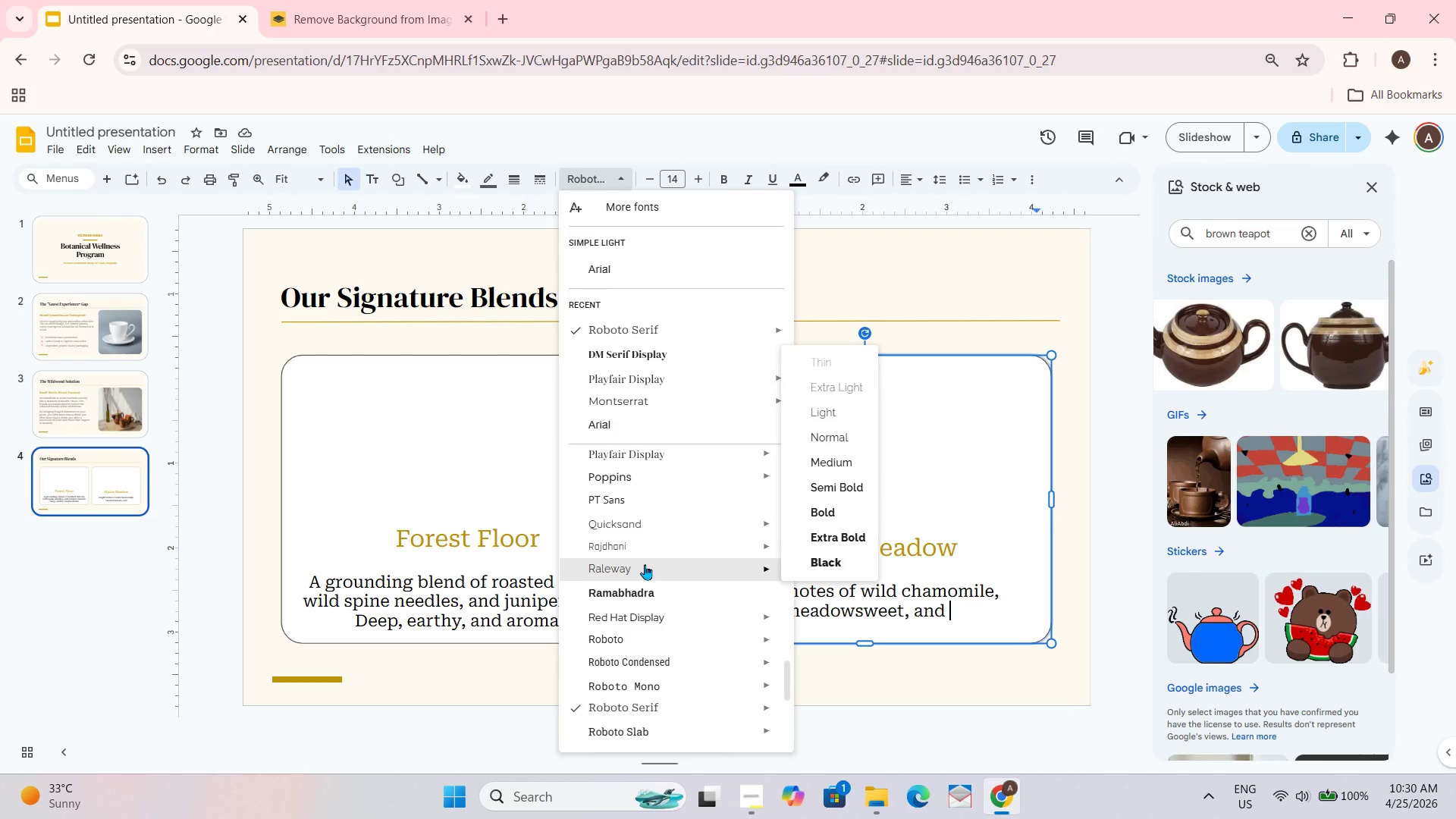 
scroll: coordinate [645, 557], scroll_direction: down, amount: 1.0
 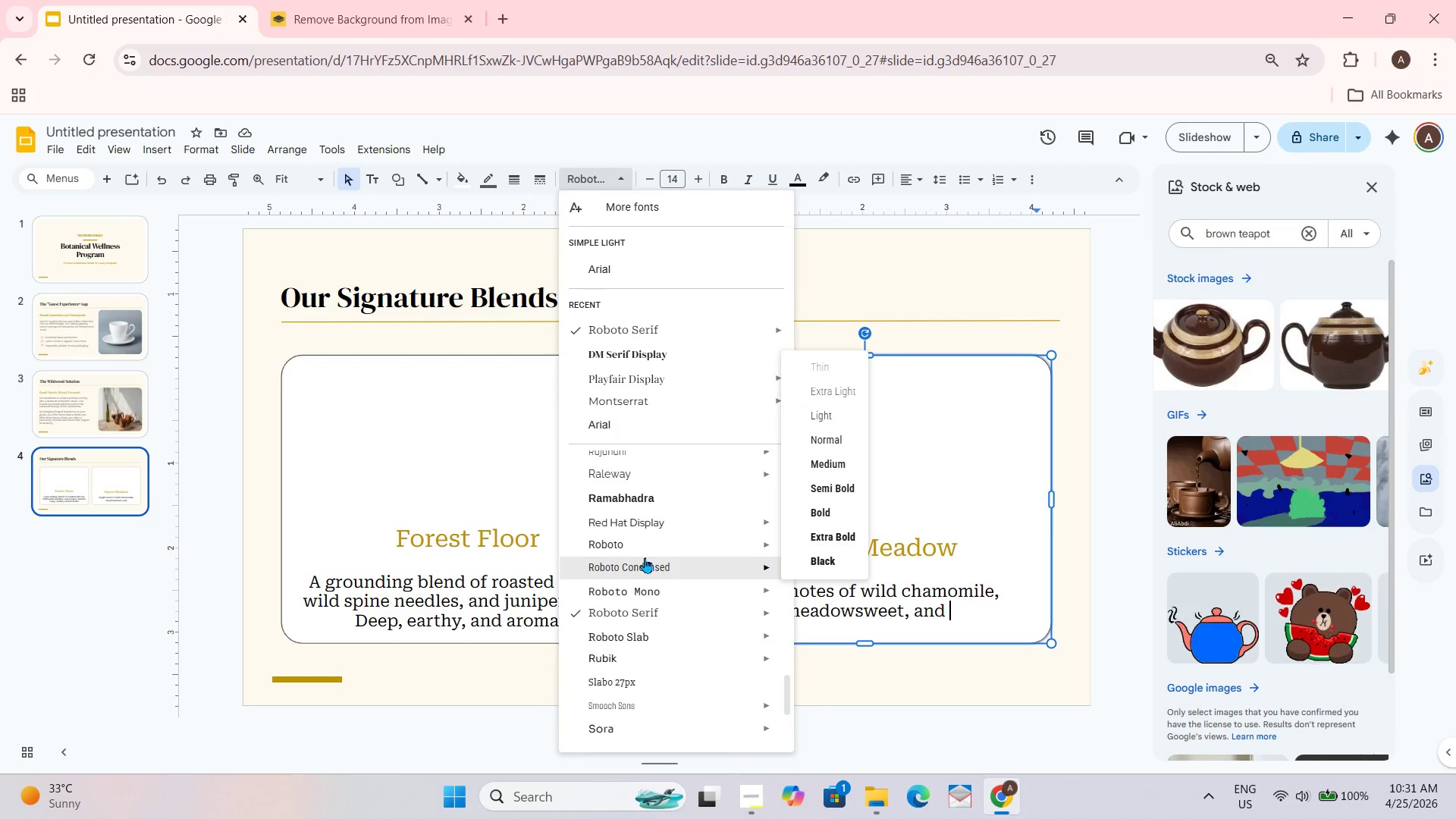 
scroll: coordinate [645, 557], scroll_direction: none, amount: 0.0
 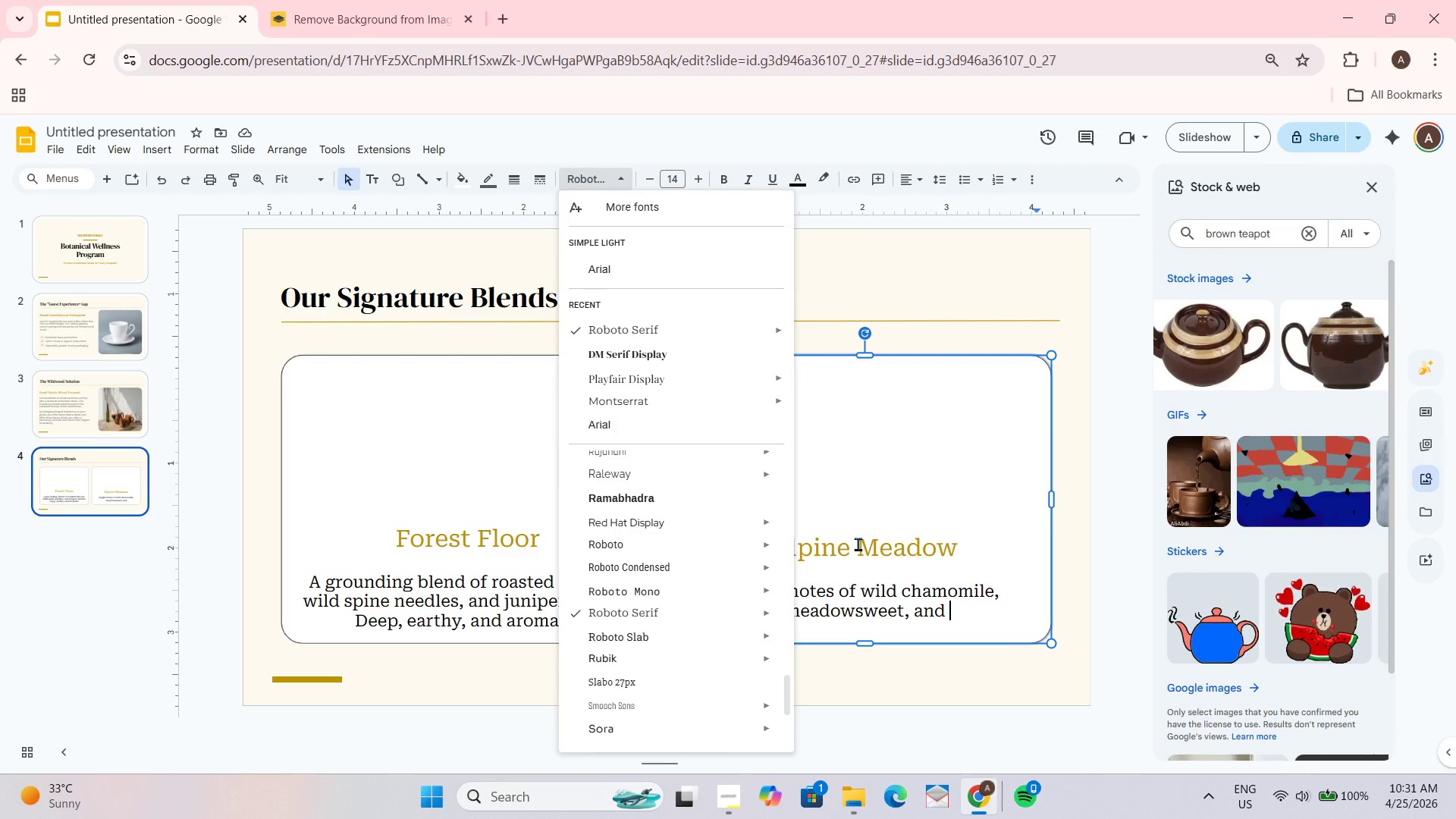 
wait(13.72)
 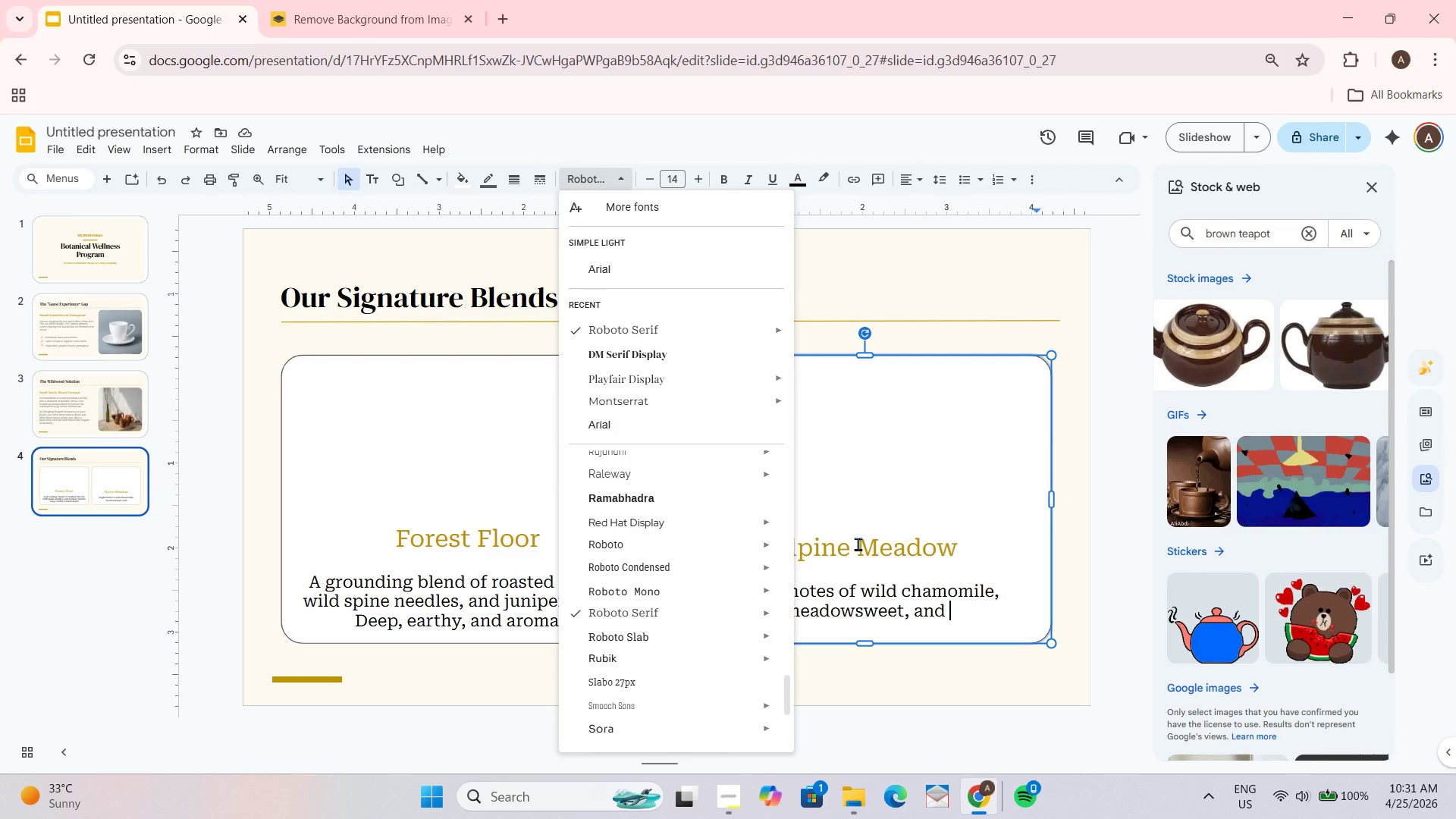 
key(M)
 